 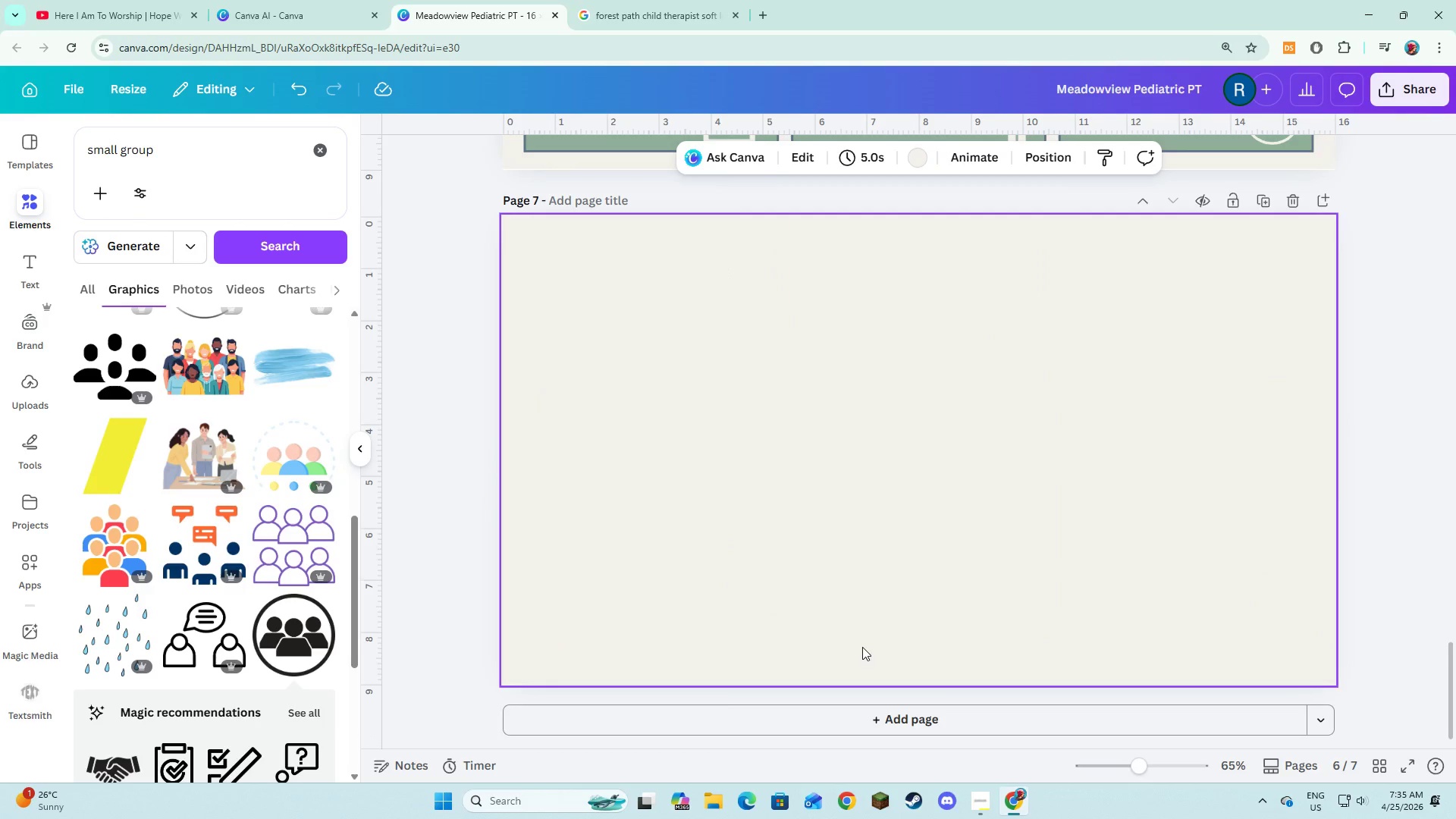 
scroll: coordinate [1071, 585], scroll_direction: up, amount: 4.0
 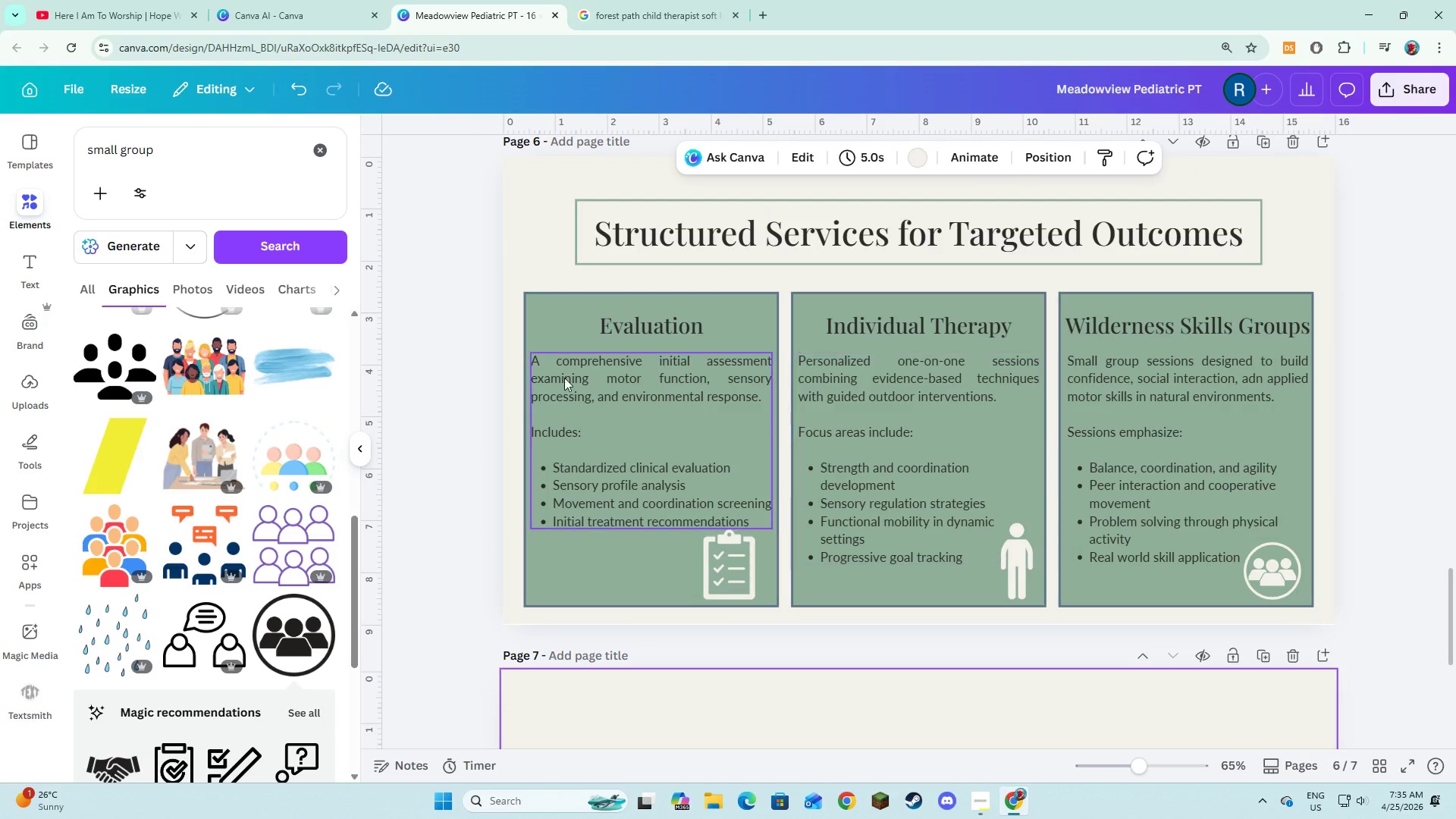 
left_click_drag(start_coordinate=[515, 269], to_coordinate=[1256, 612])
 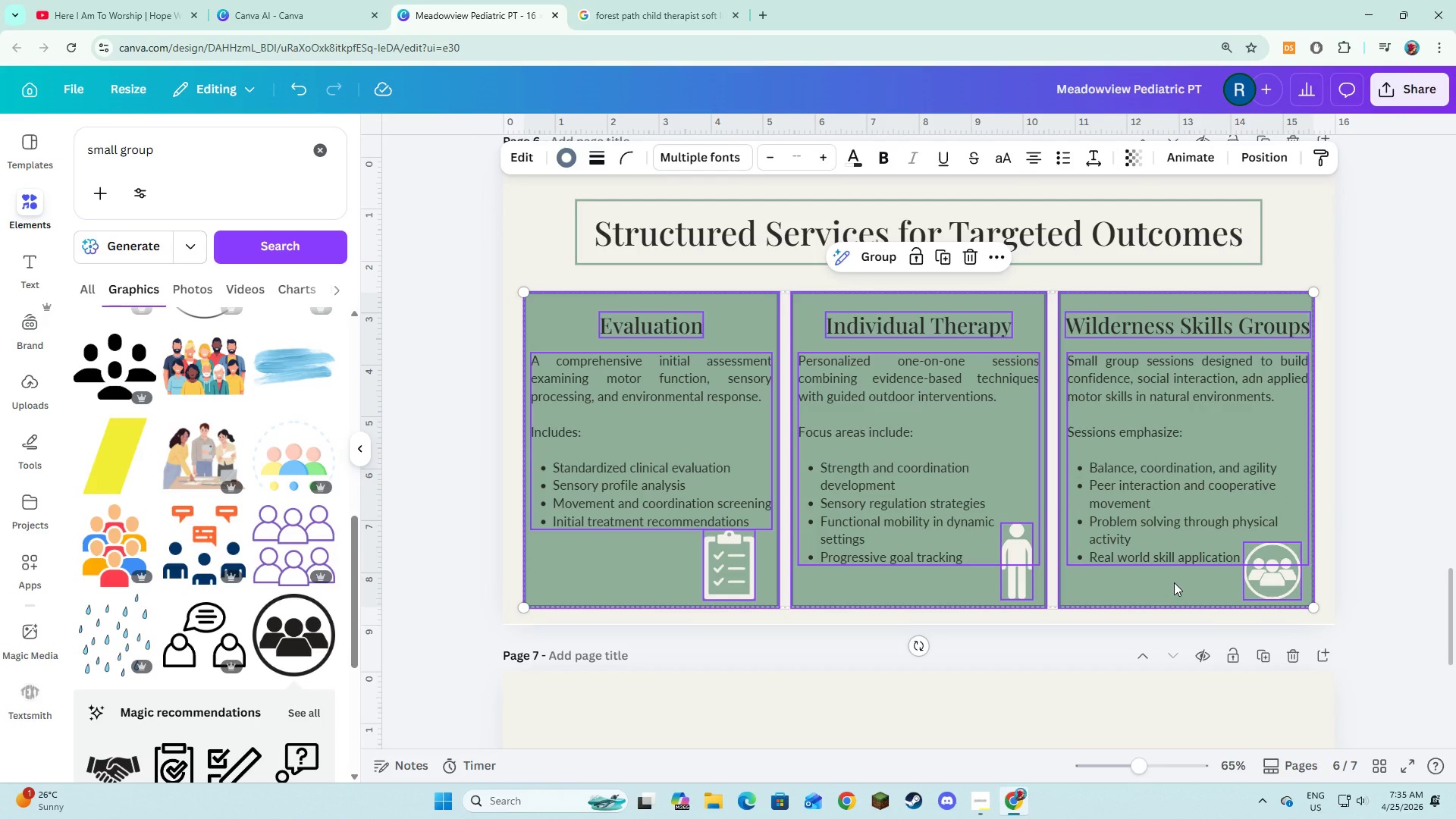 
left_click_drag(start_coordinate=[1174, 582], to_coordinate=[1178, 575])
 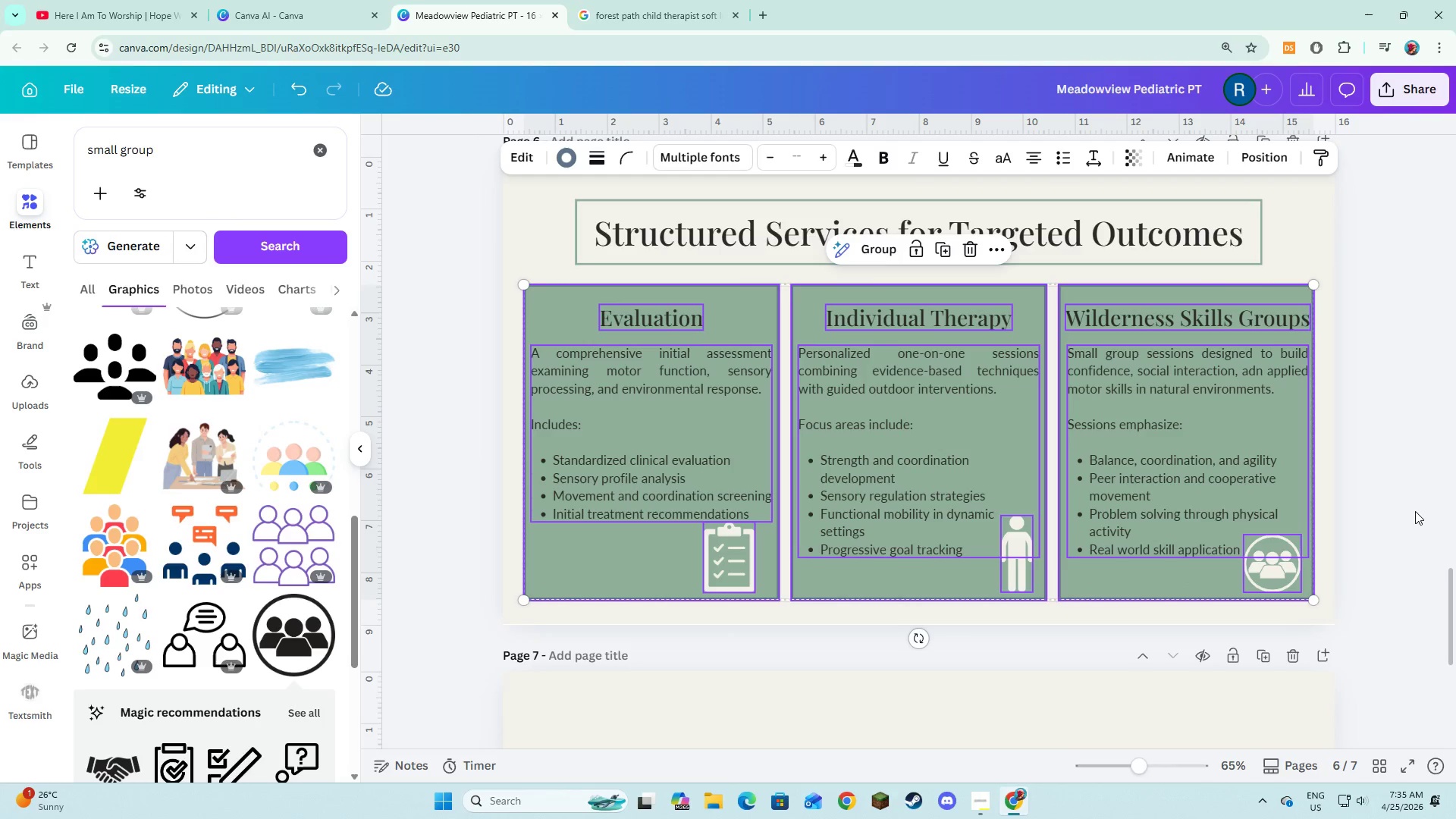 
left_click([1415, 511])
 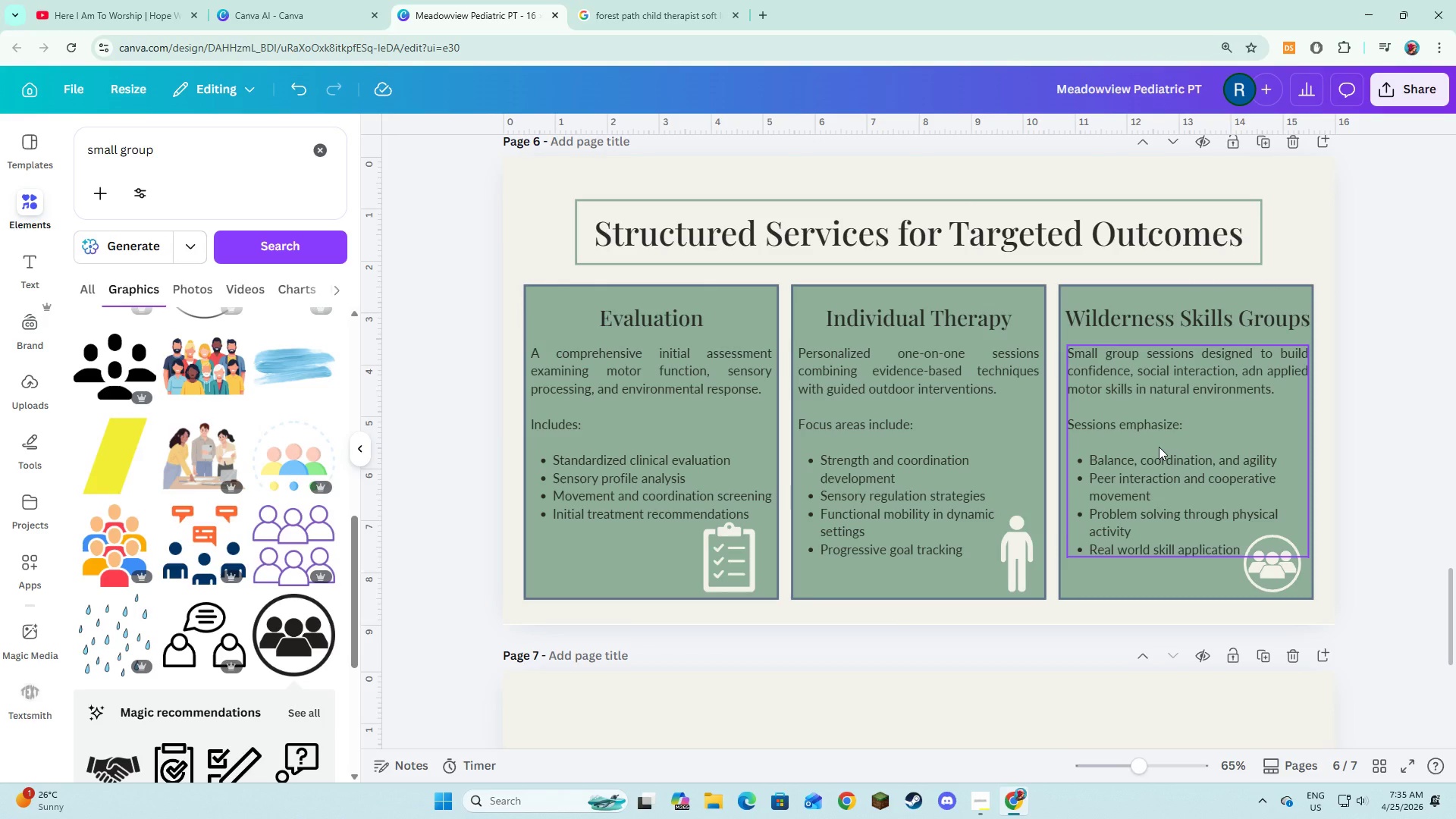 
wait(5.78)
 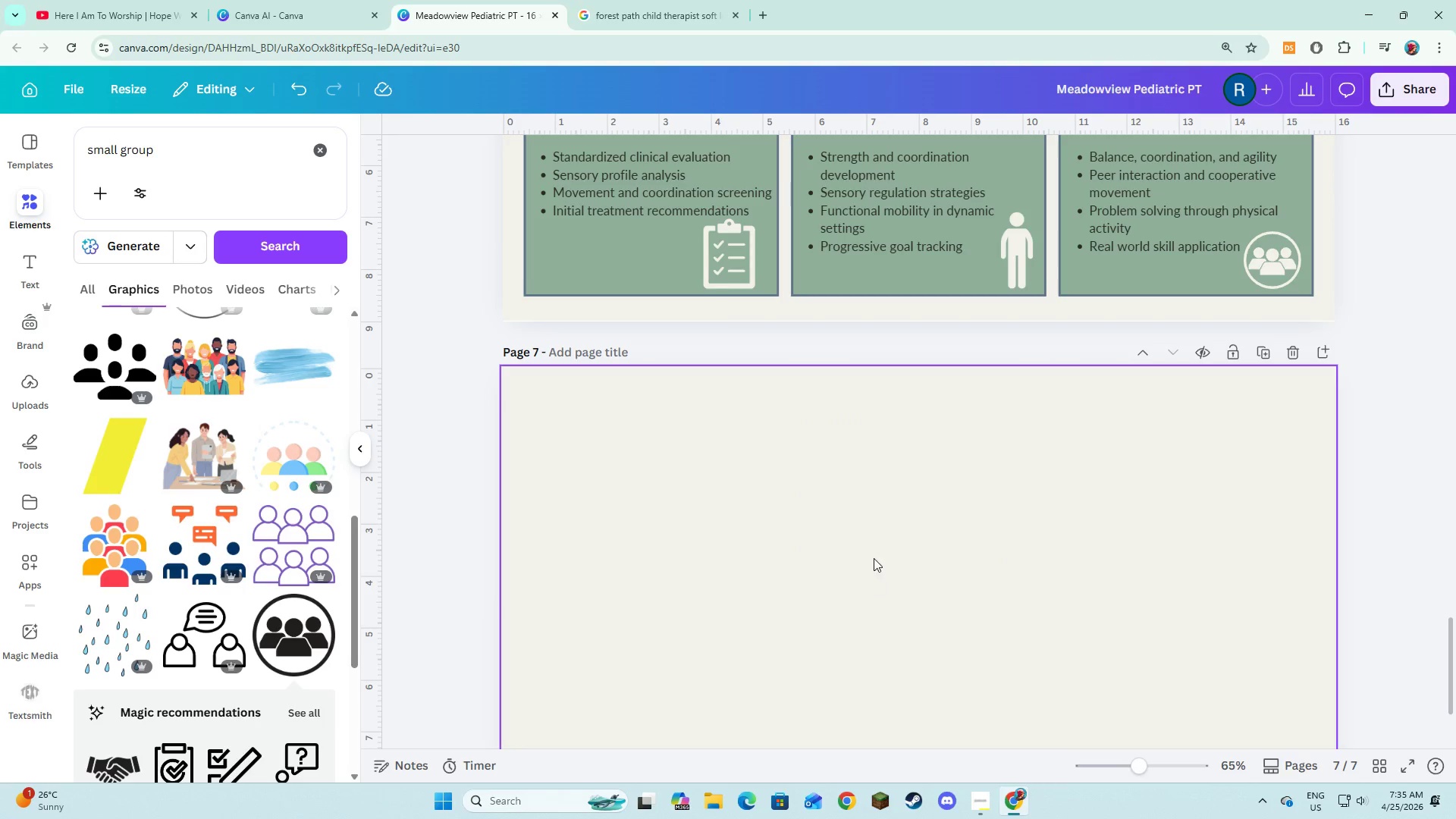 
left_click([873, 557])
 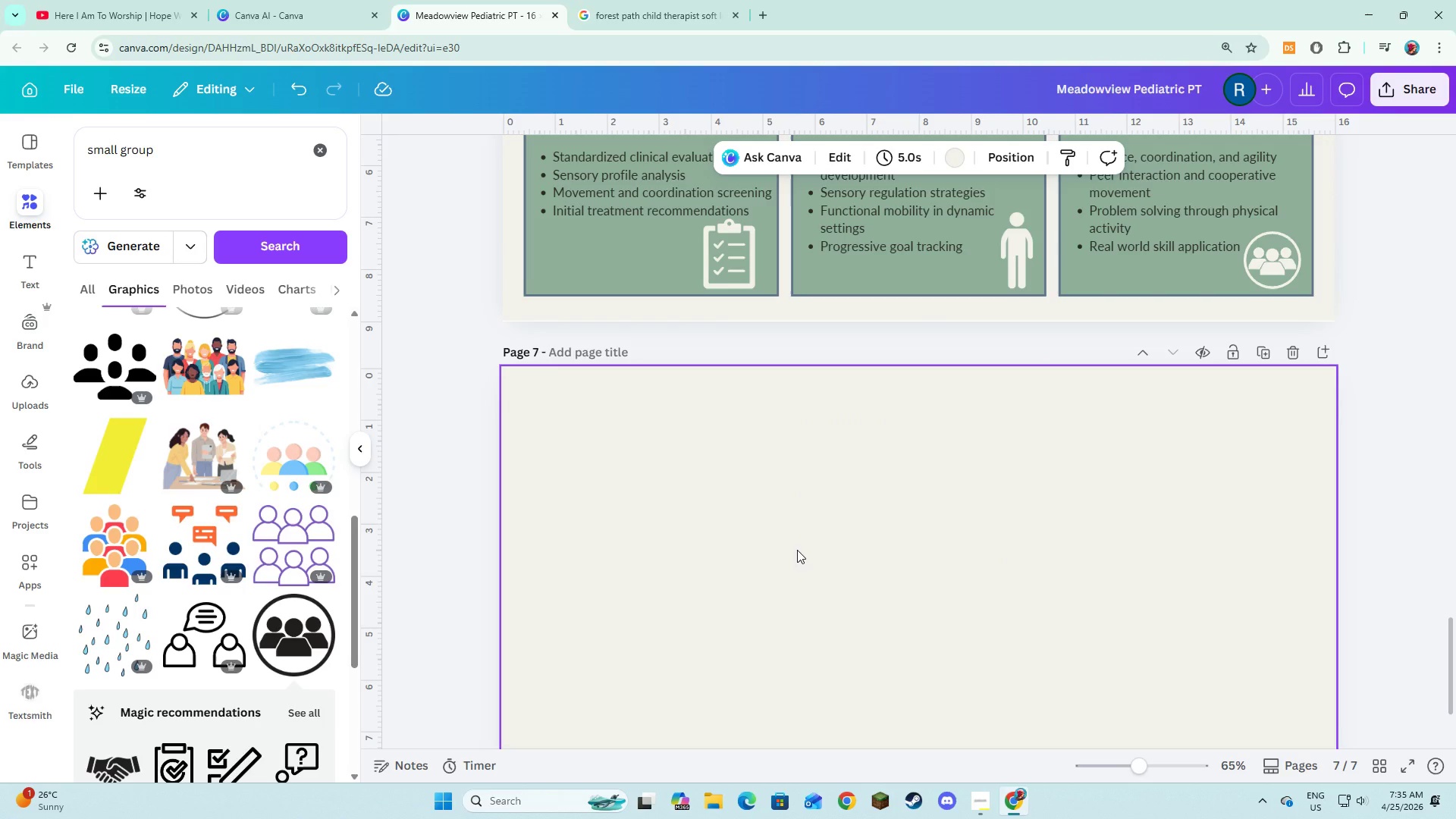 
scroll: coordinate [882, 594], scroll_direction: down, amount: 4.0
 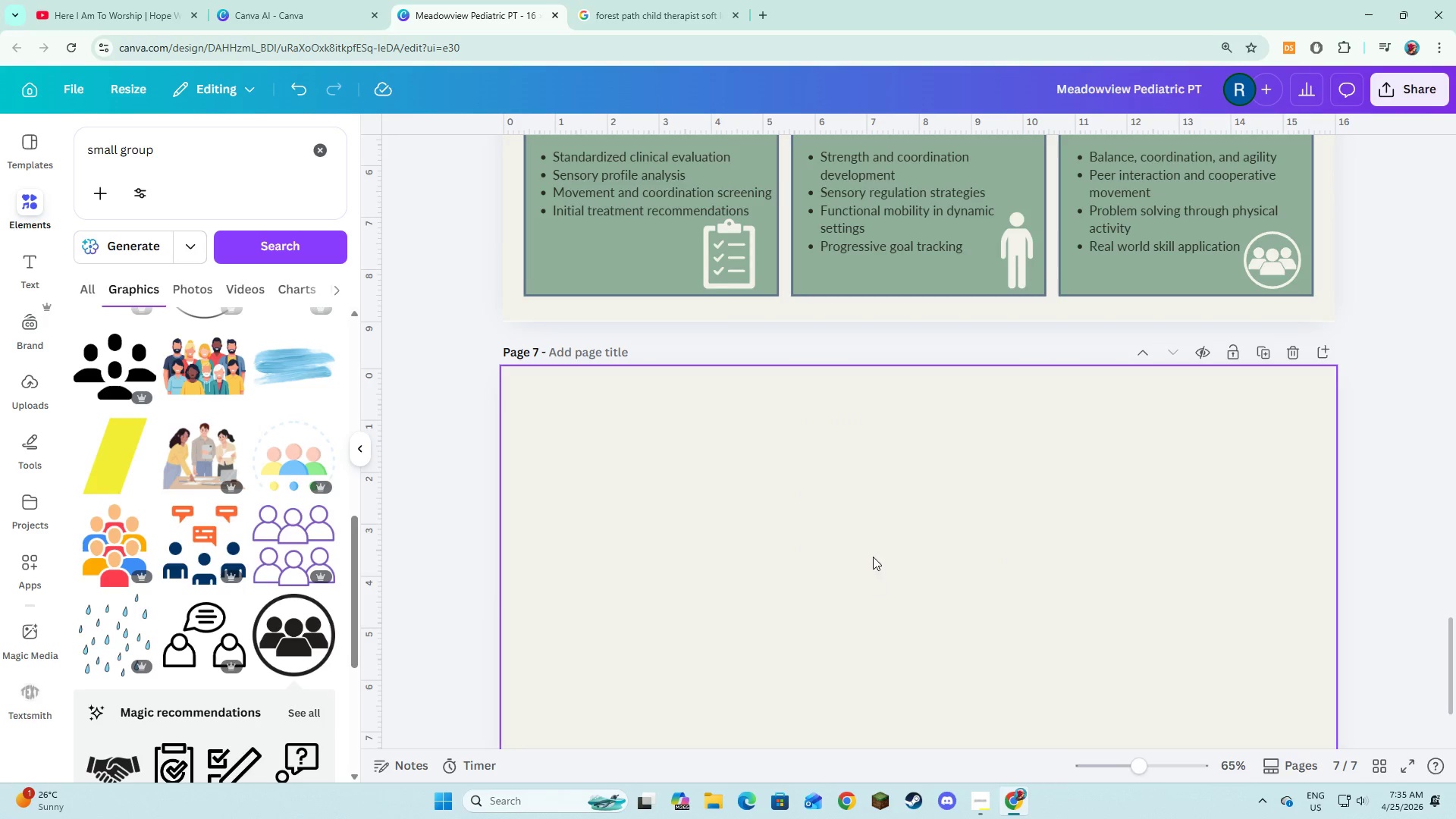 
wait(28.3)
 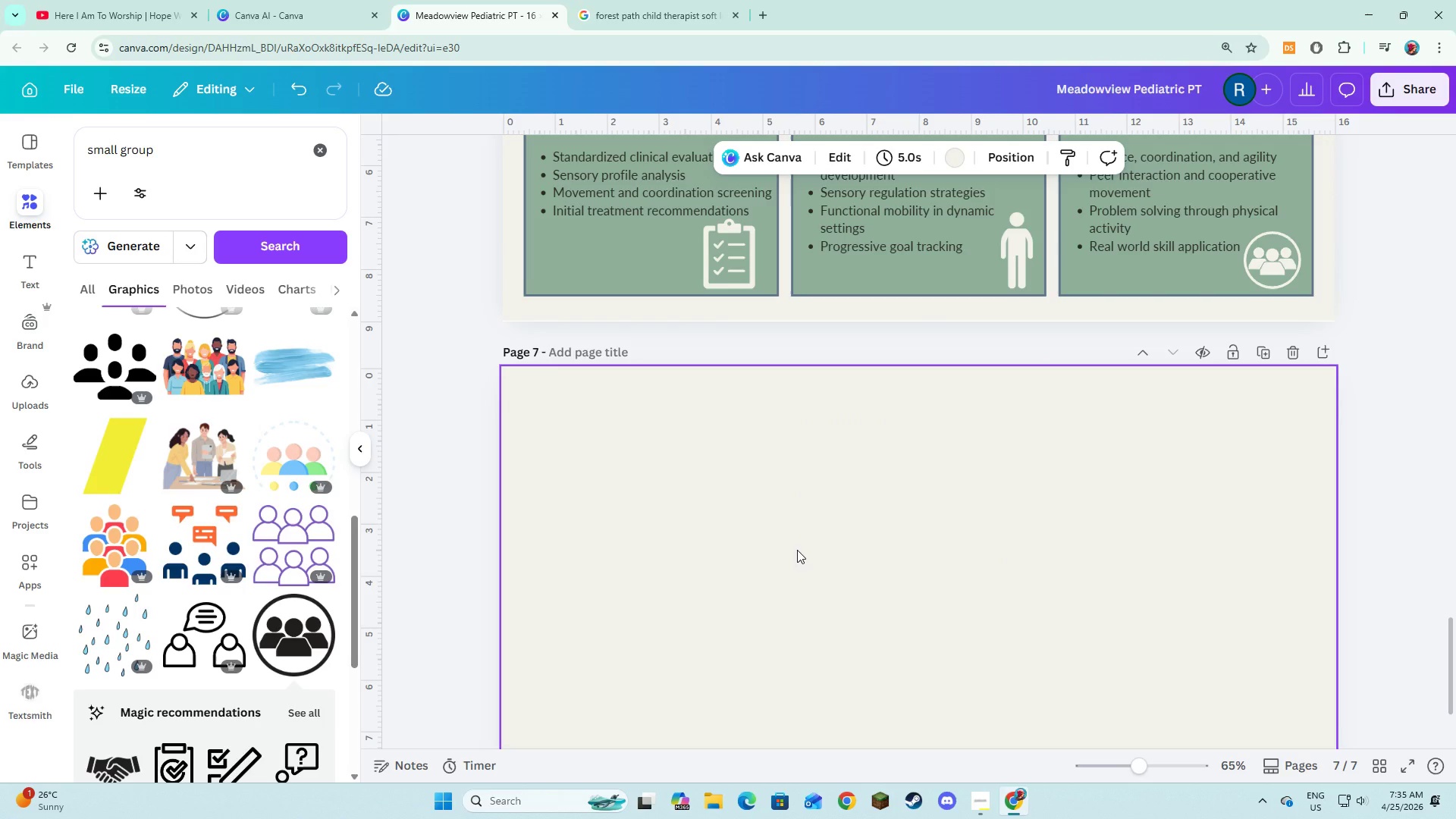 
scroll: coordinate [765, 550], scroll_direction: down, amount: 5.0
 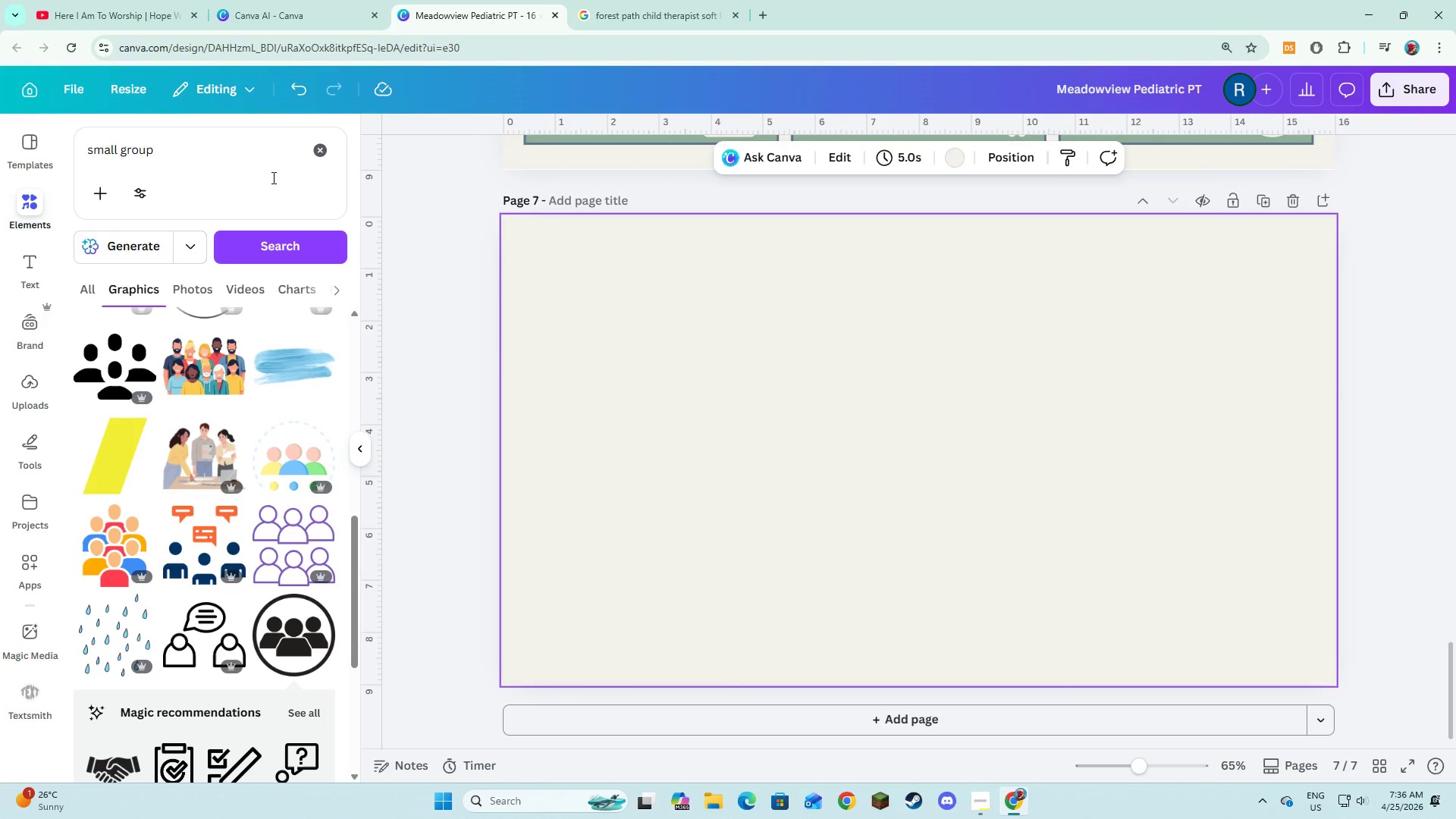 
left_click([318, 155])
 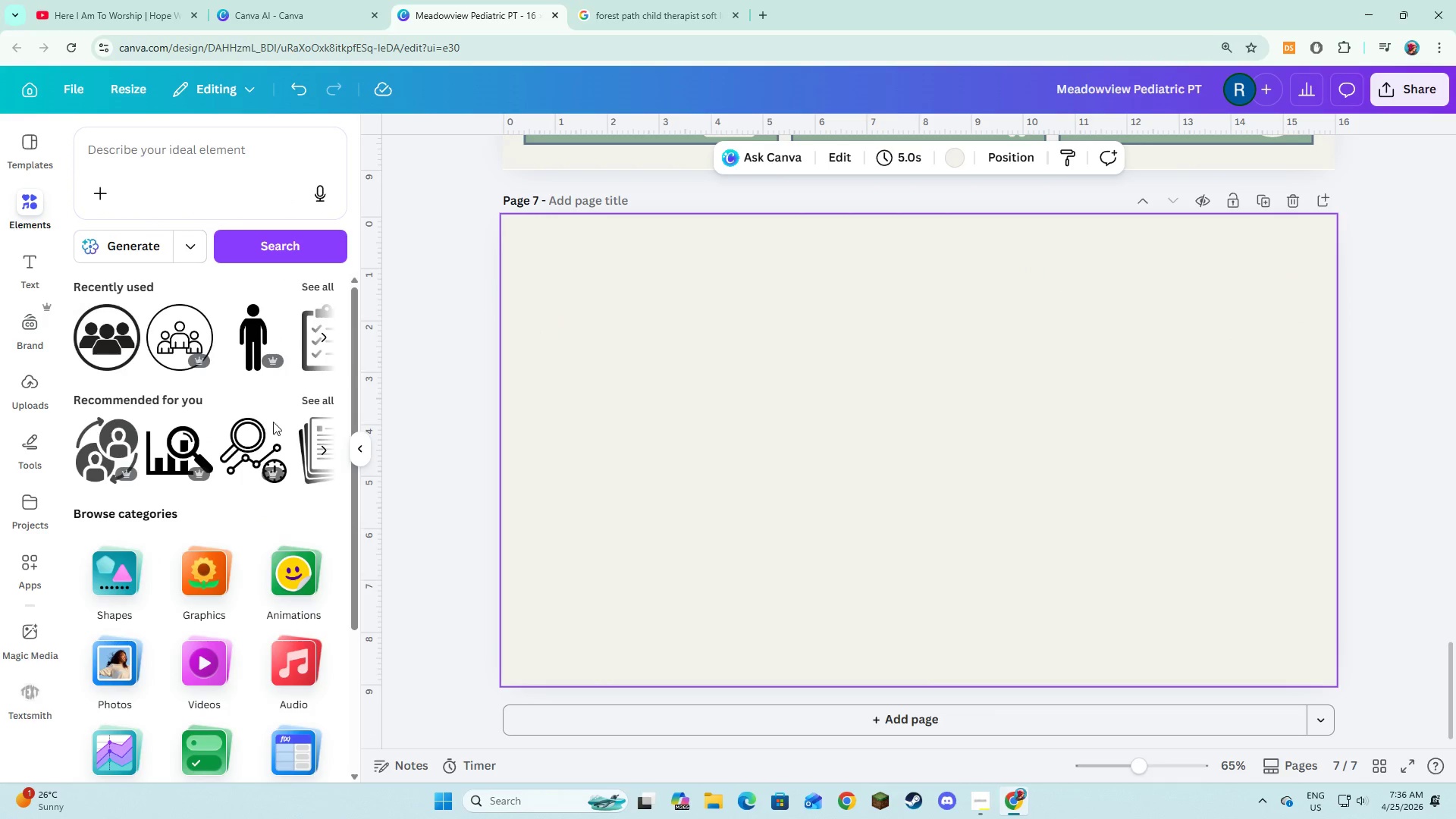 
scroll: coordinate [280, 514], scroll_direction: down, amount: 2.0
 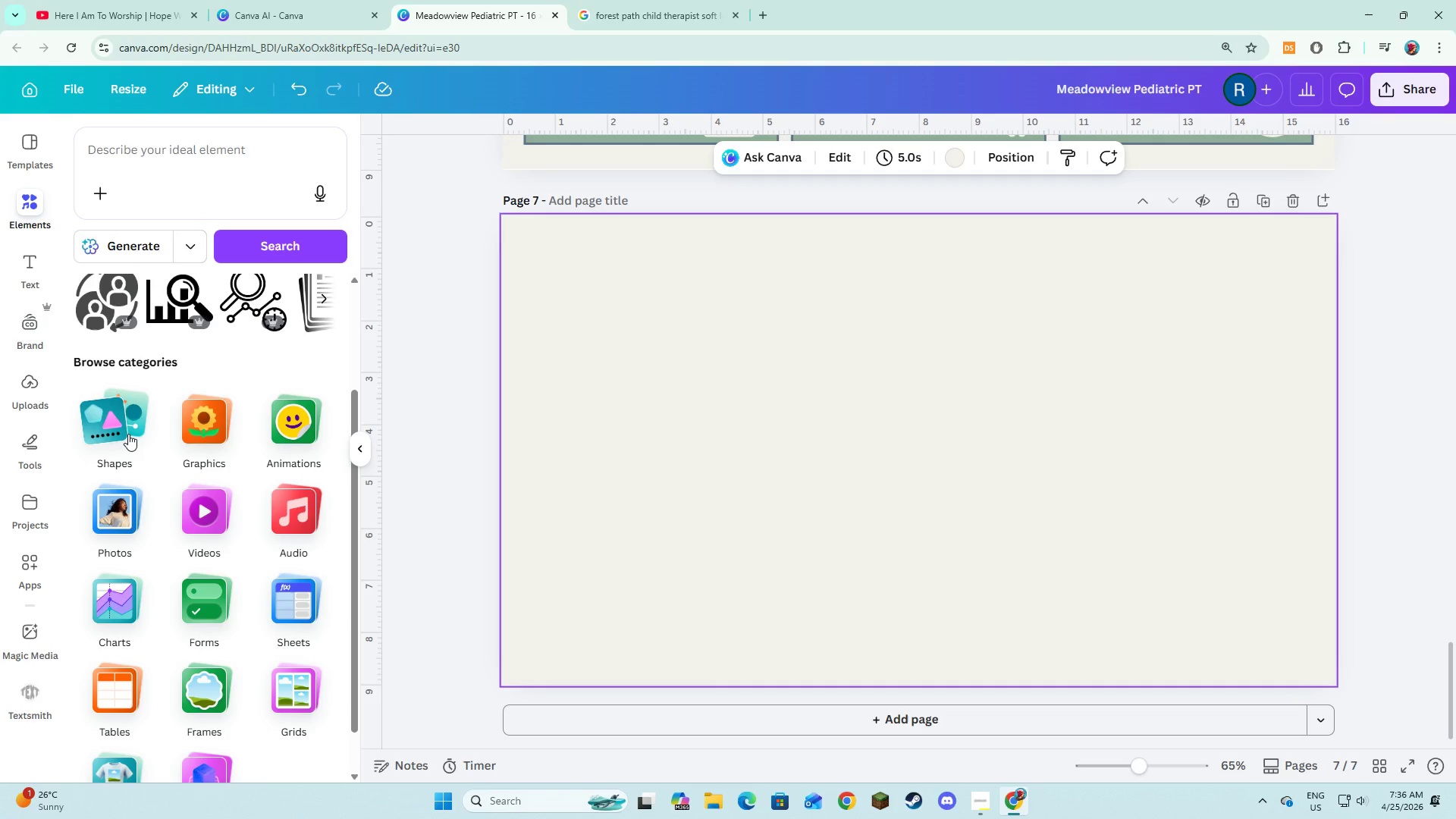 
left_click([128, 434])
 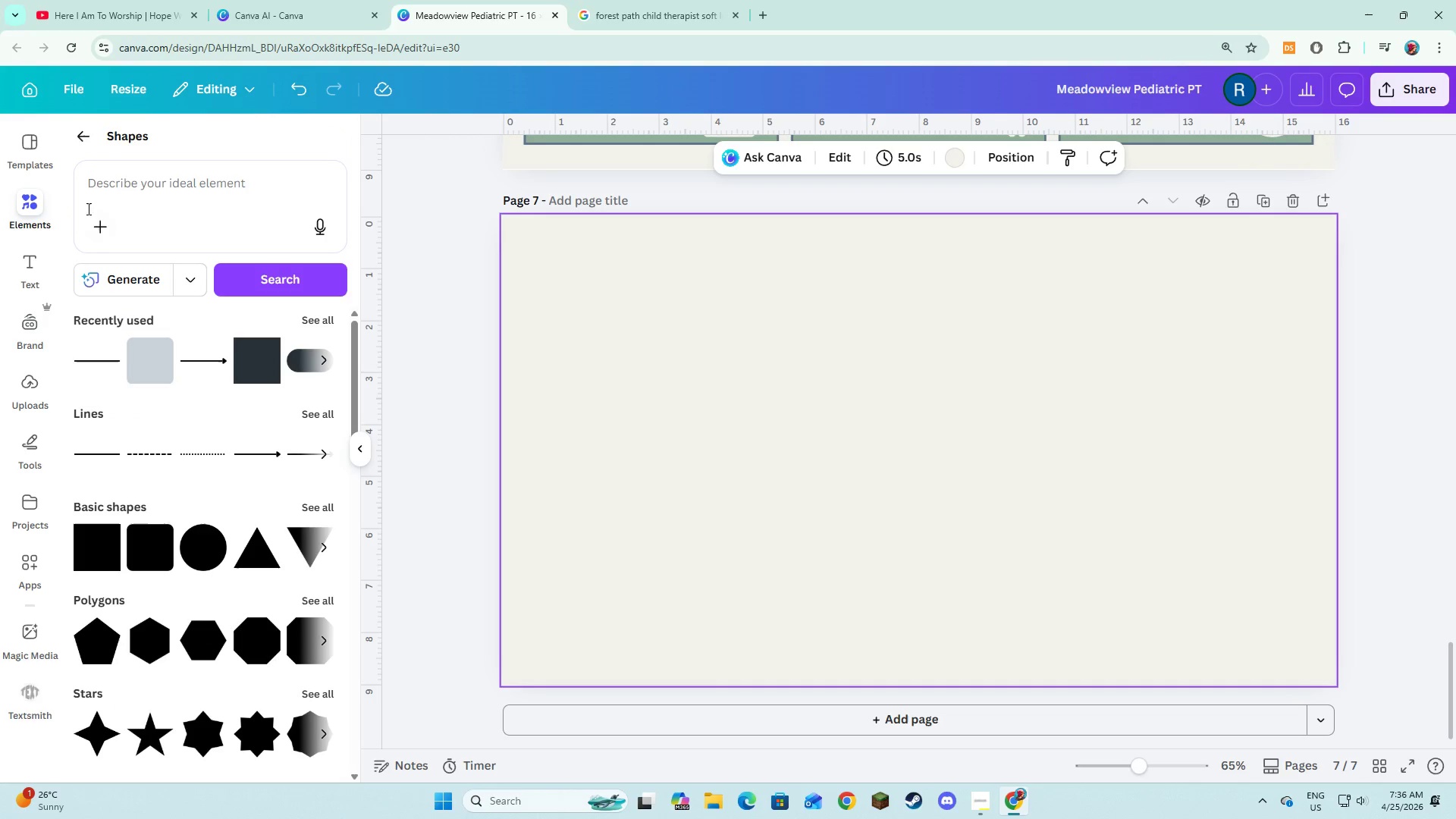 
left_click([83, 130])
 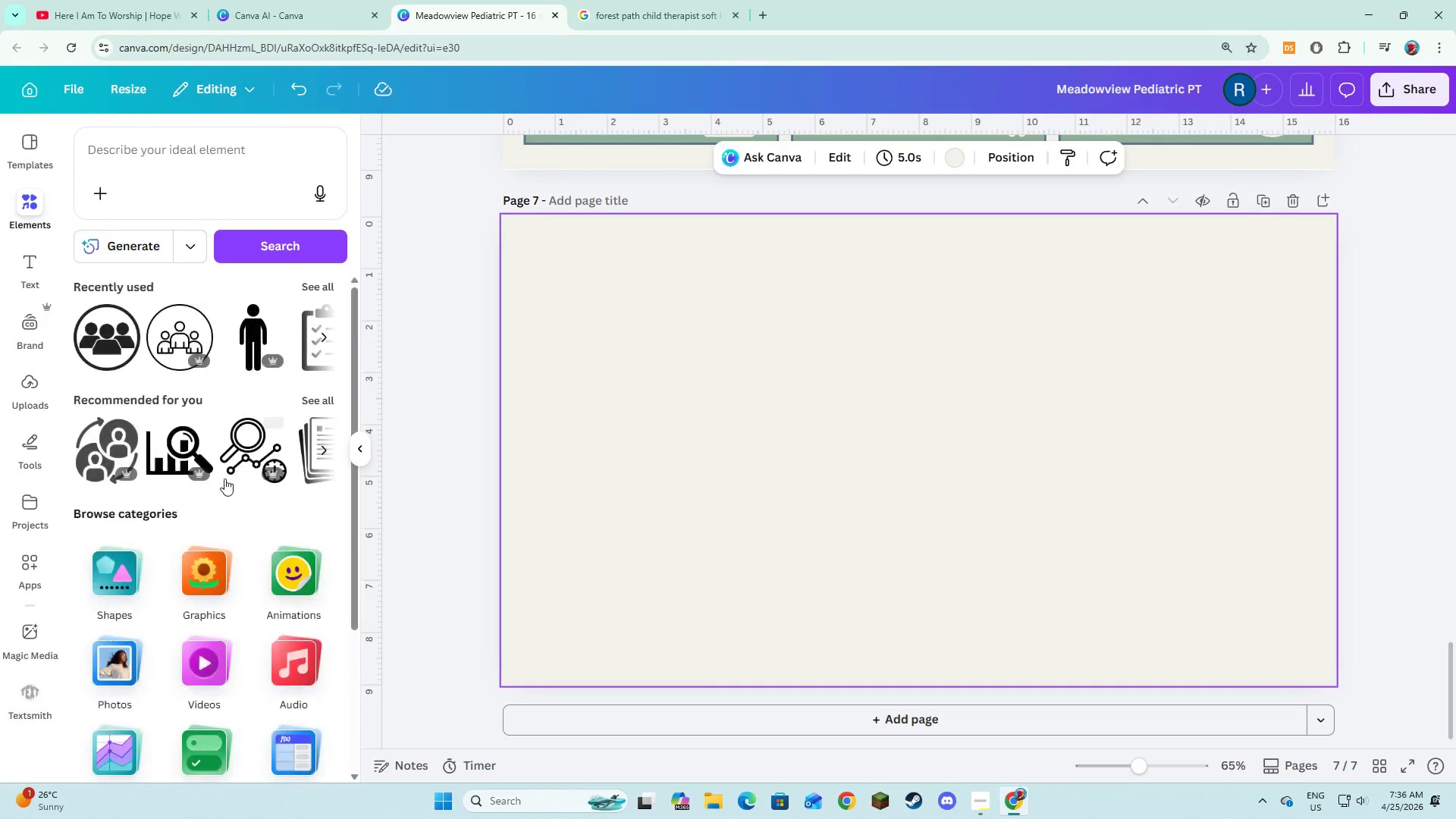 
scroll: coordinate [227, 485], scroll_direction: down, amount: 2.0
 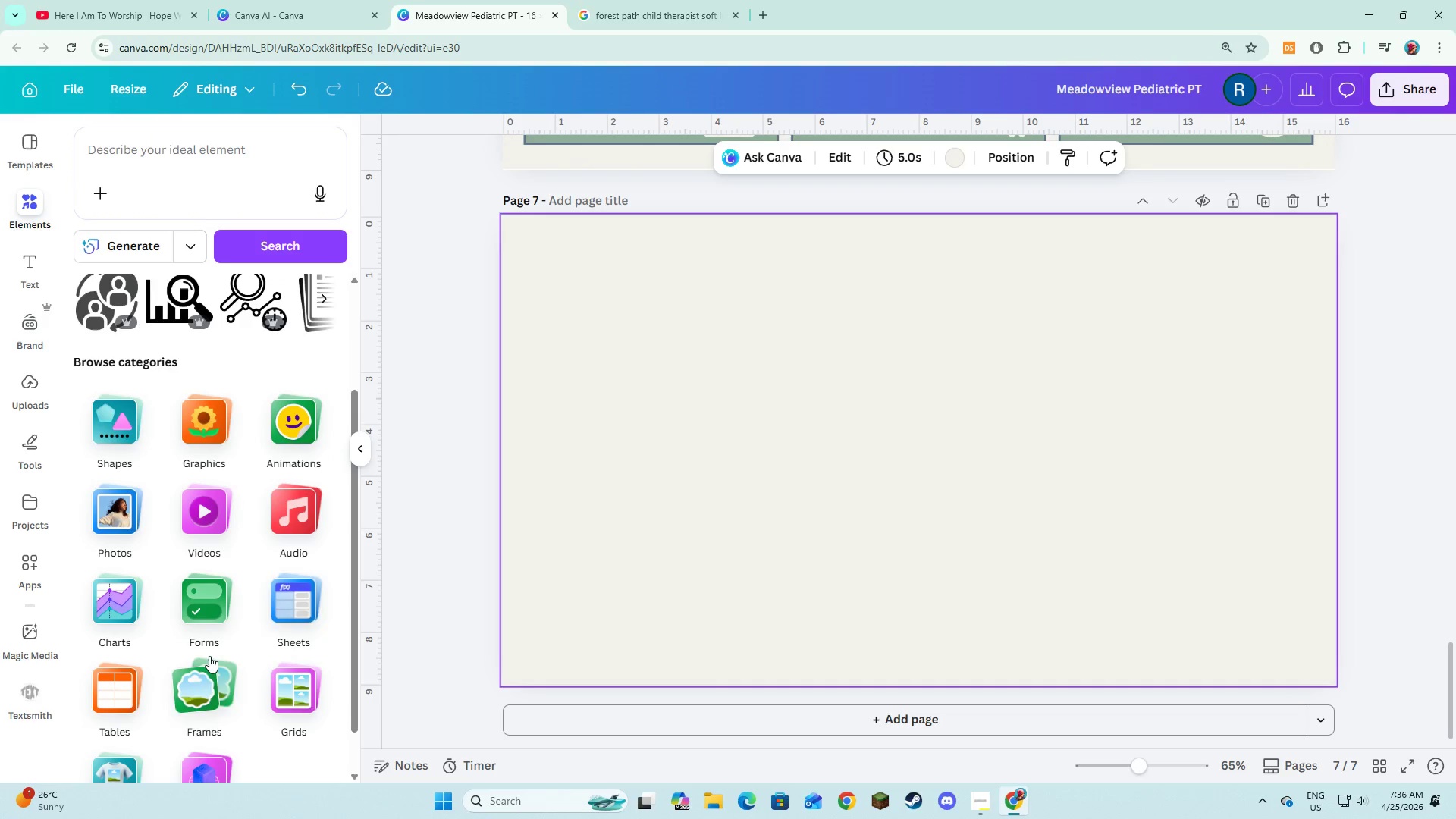 
left_click([205, 673])
 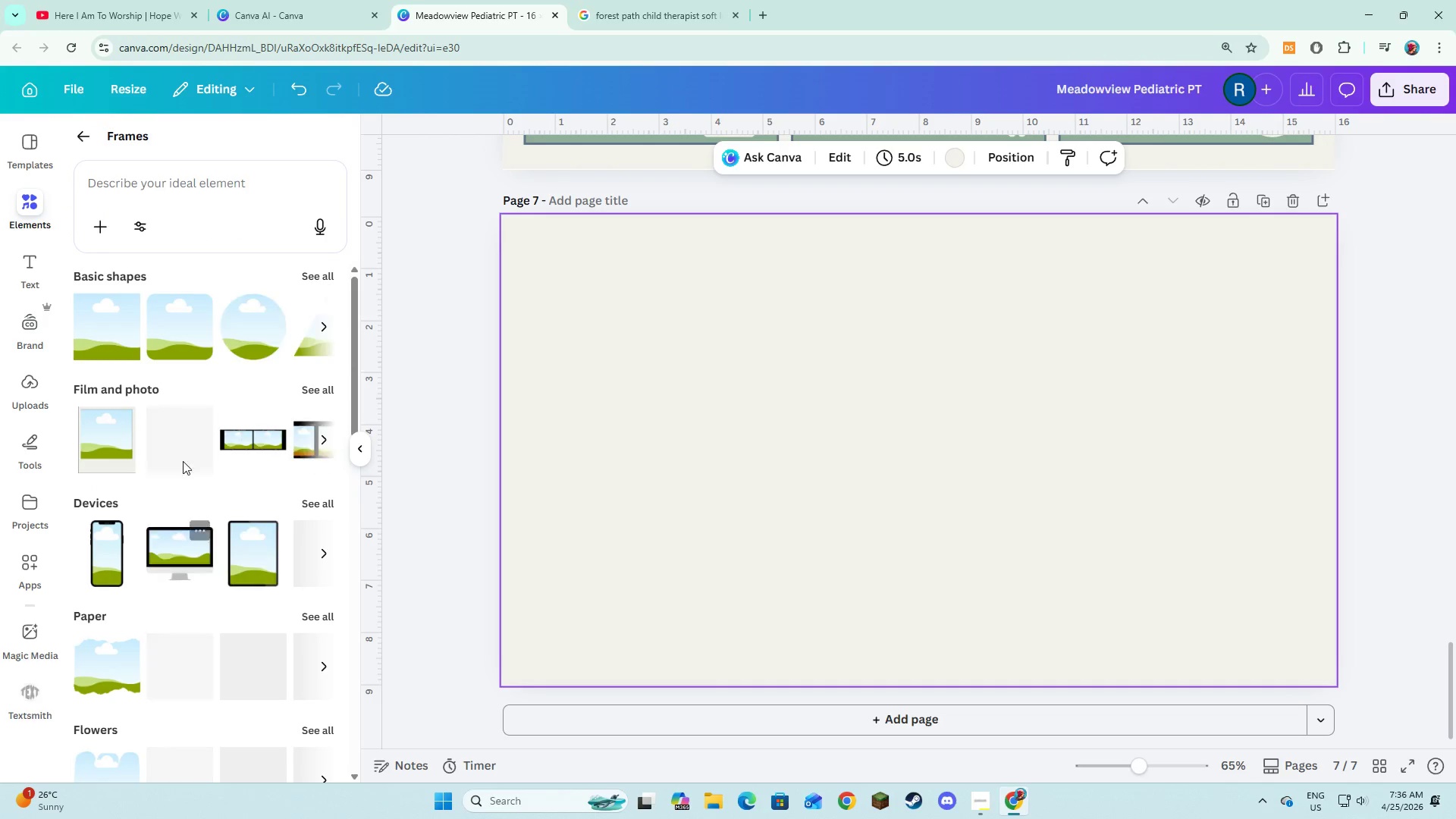 
left_click([96, 329])
 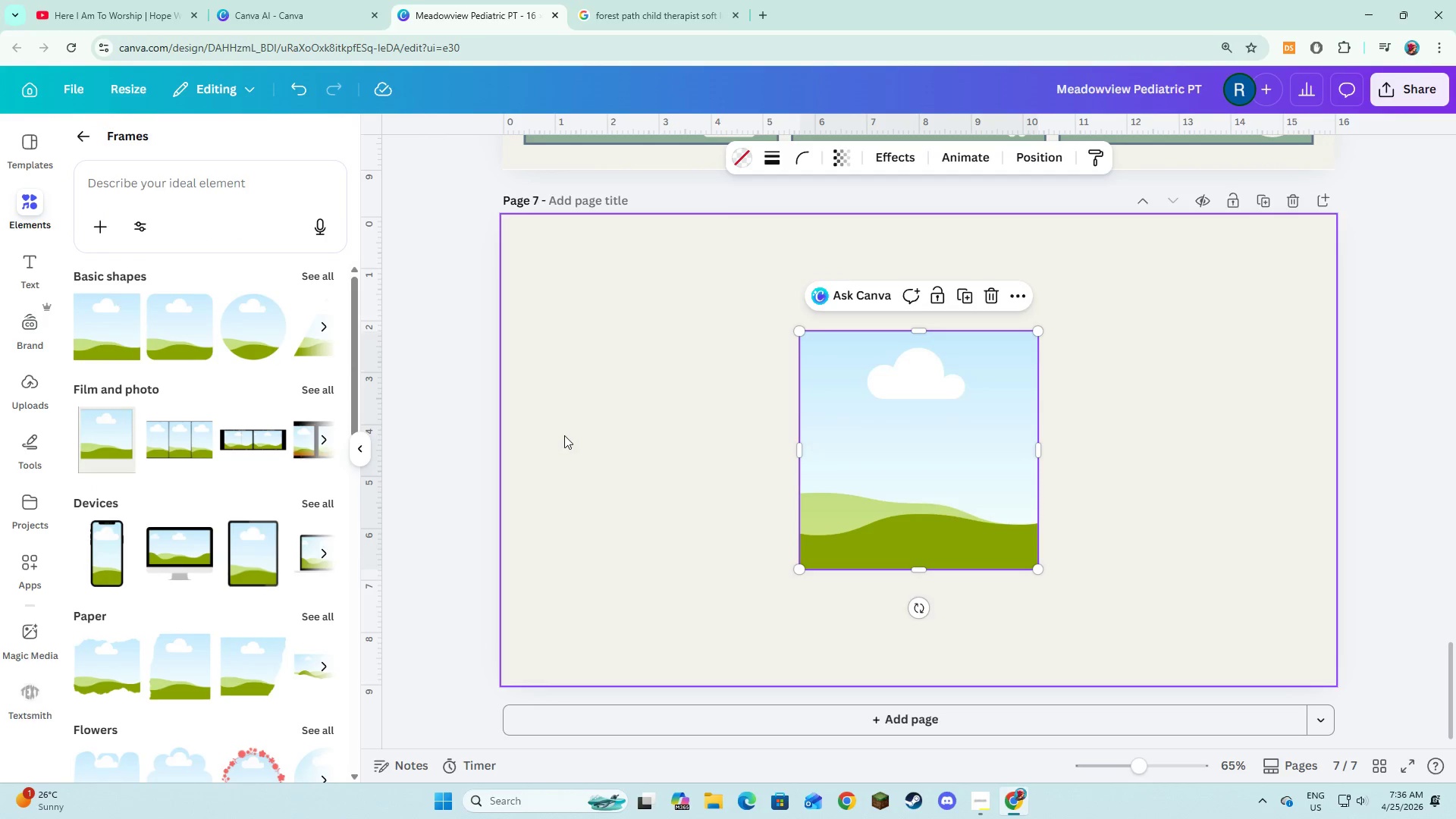 
left_click([563, 444])
 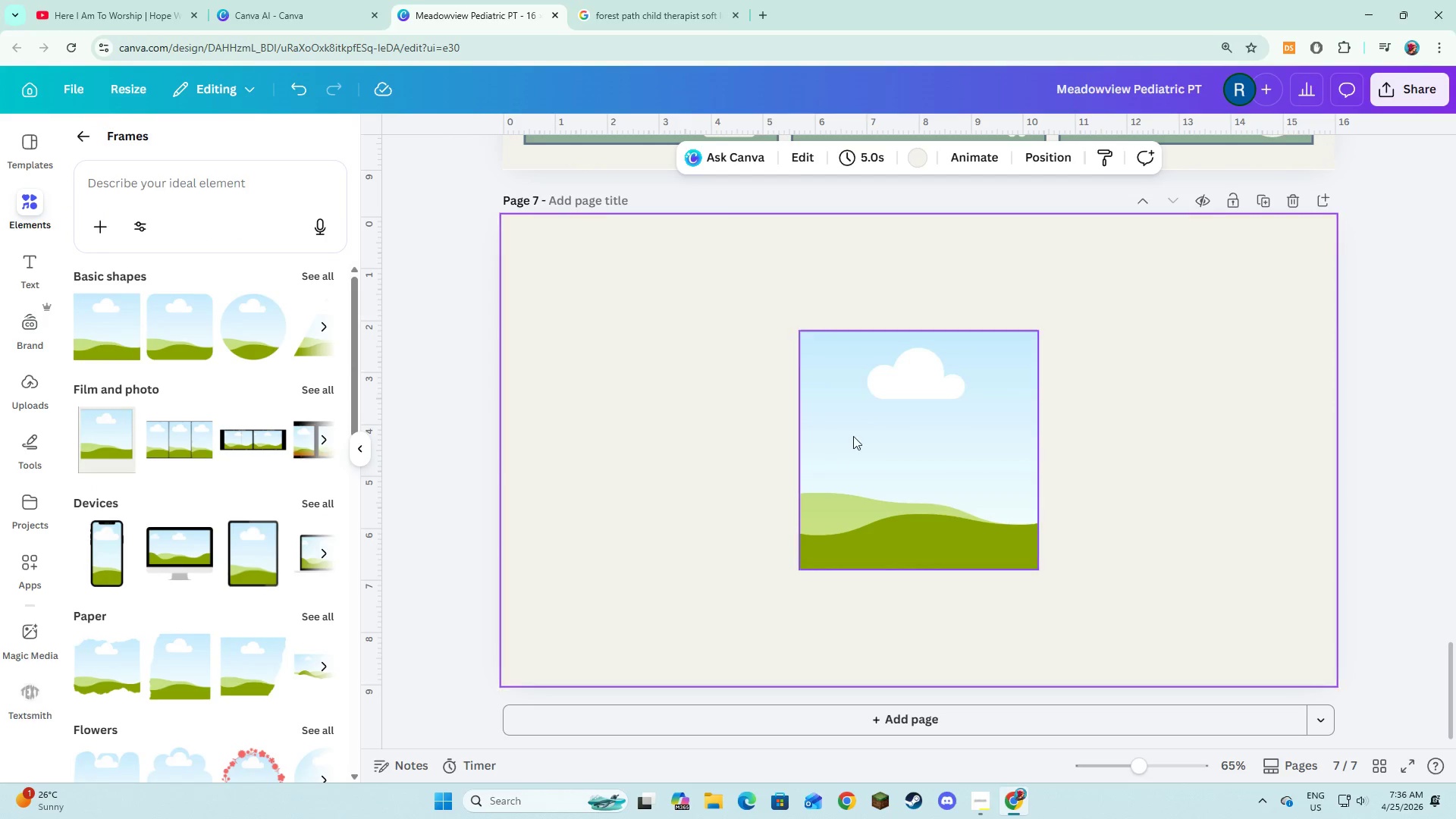 
left_click([854, 436])
 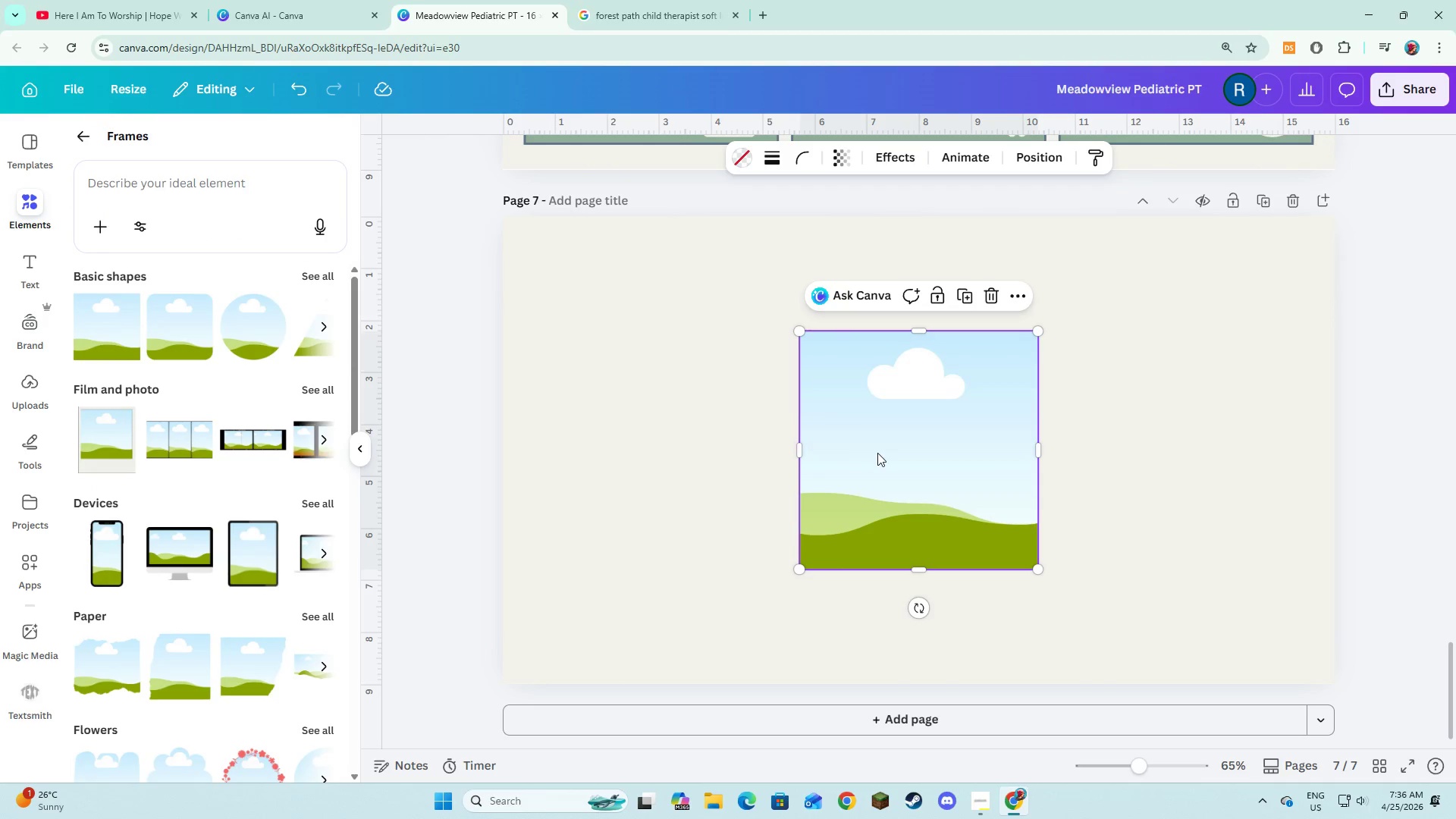 
left_click_drag(start_coordinate=[877, 453], to_coordinate=[1001, 342])
 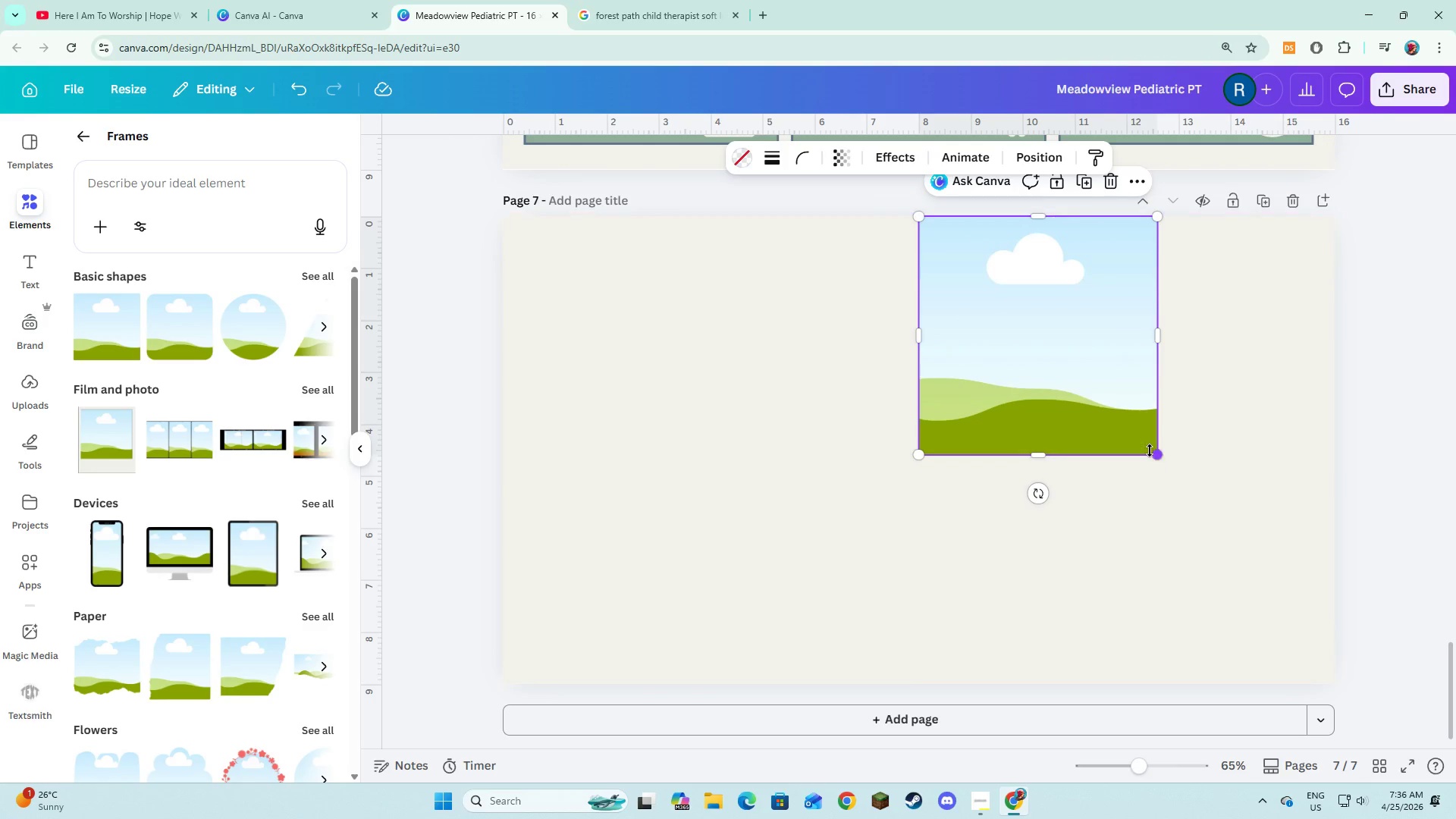 
left_click([1150, 450])
 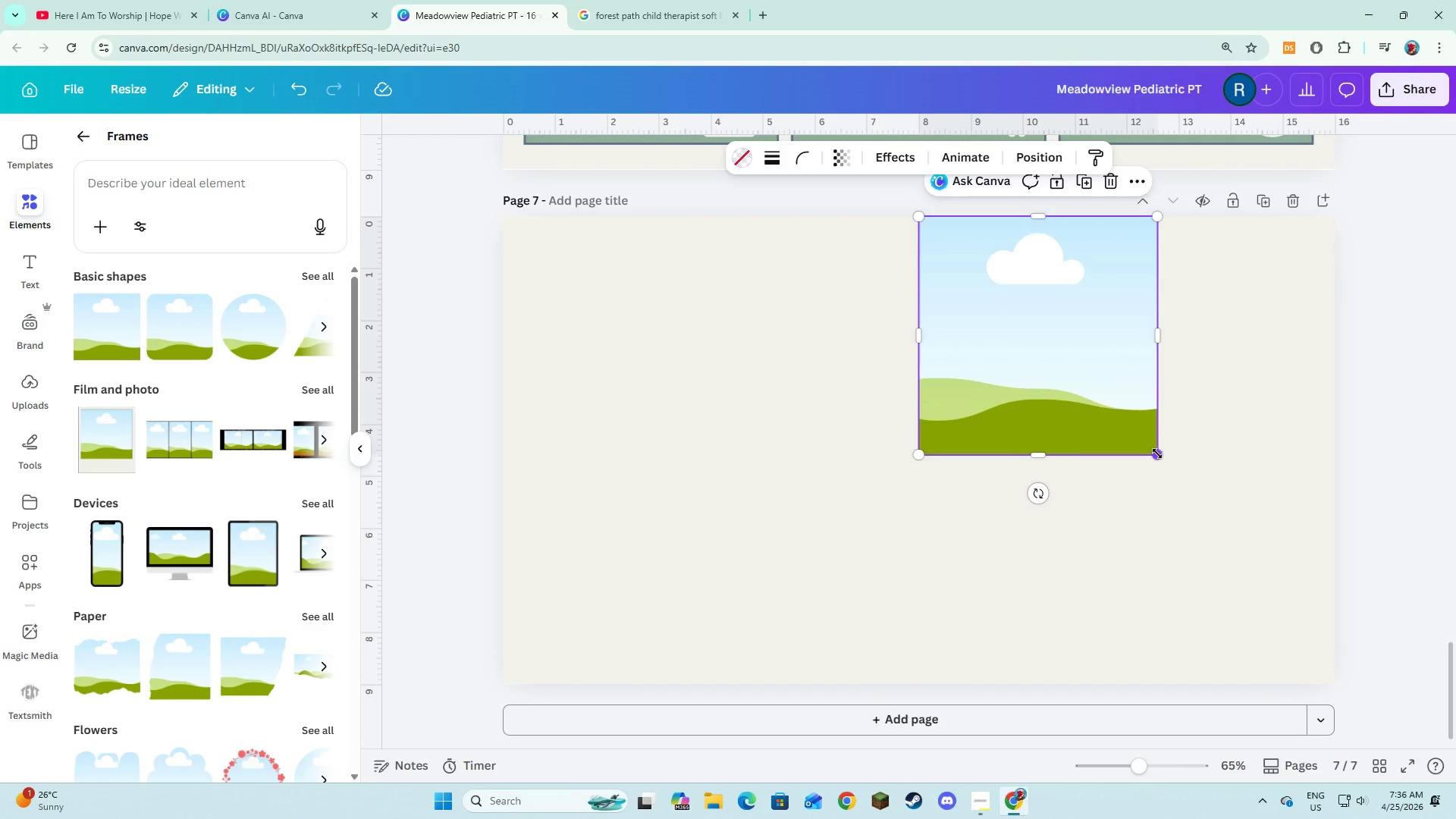 
left_click_drag(start_coordinate=[1157, 453], to_coordinate=[1191, 623])
 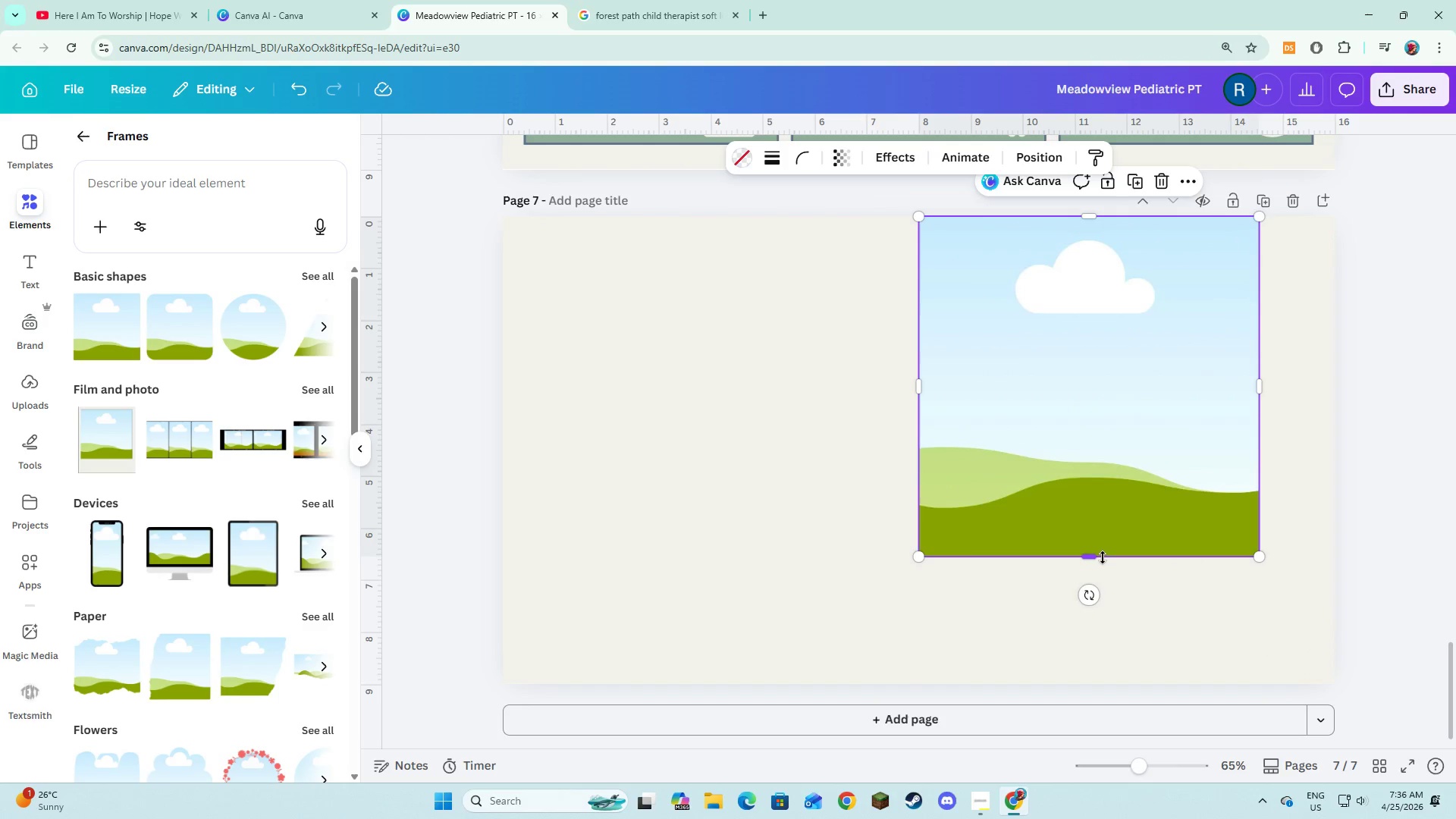 
left_click_drag(start_coordinate=[1103, 557], to_coordinate=[1117, 682])
 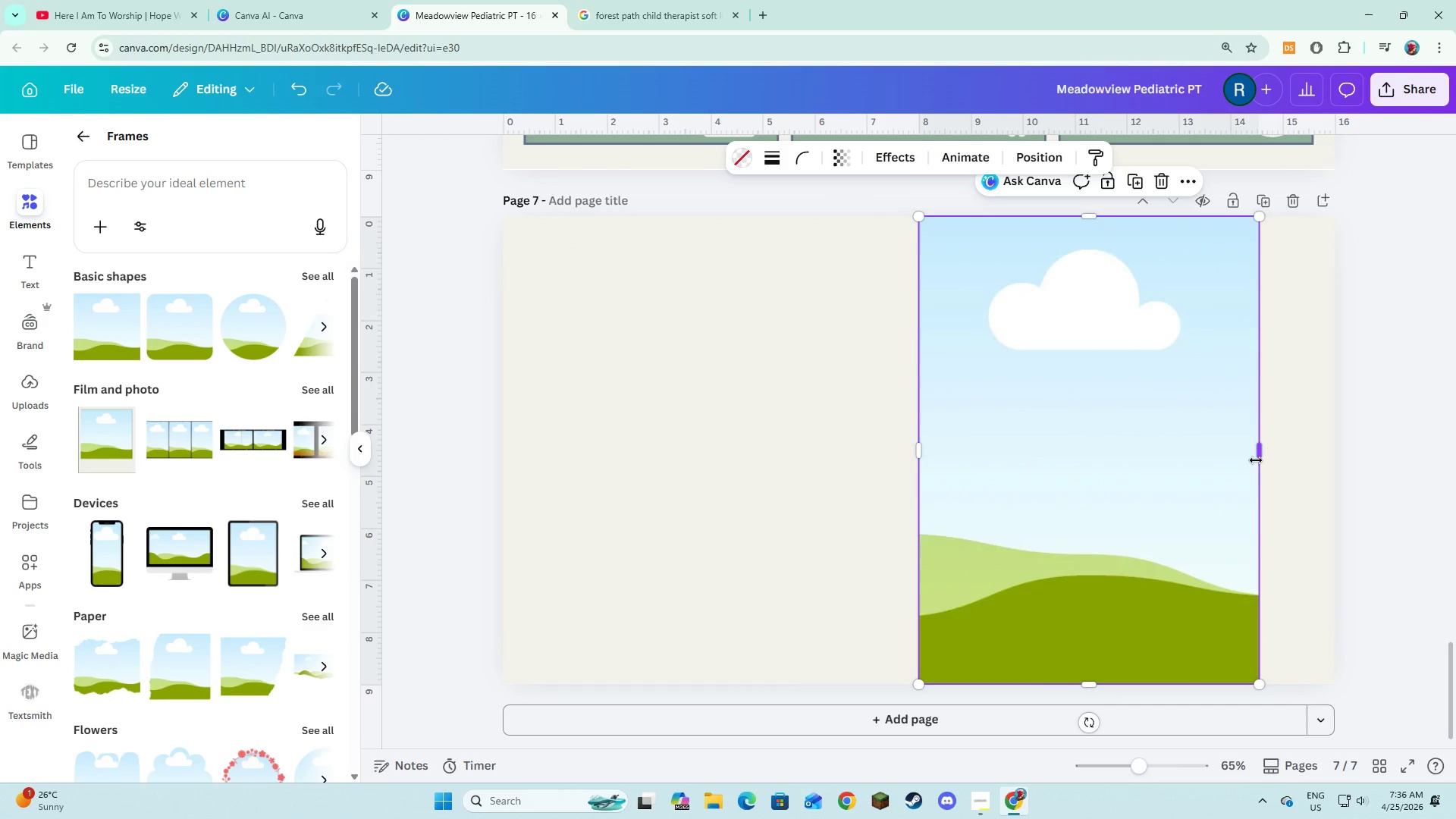 
left_click_drag(start_coordinate=[1256, 460], to_coordinate=[1230, 460])
 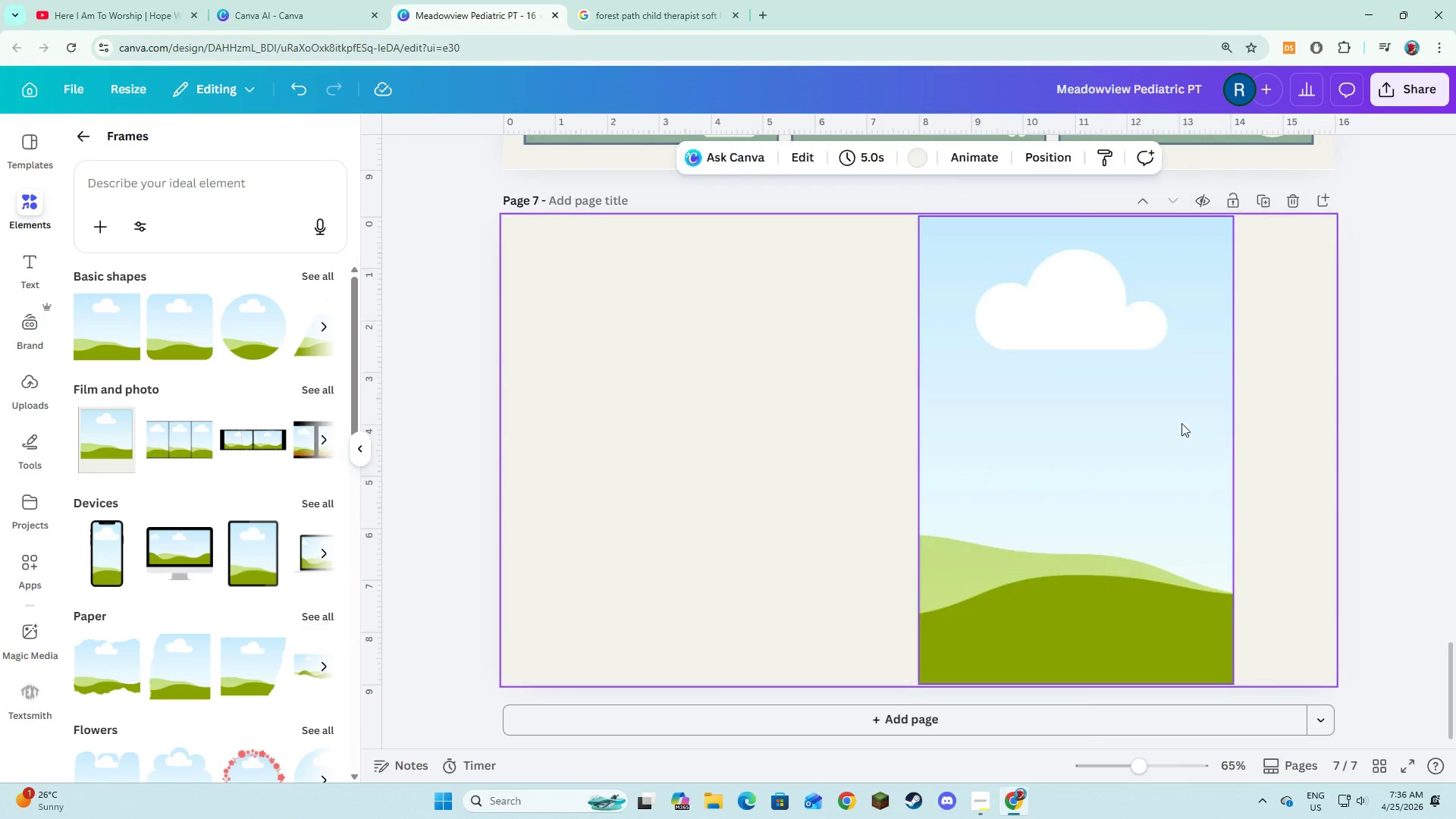 
double_click([1169, 428])
 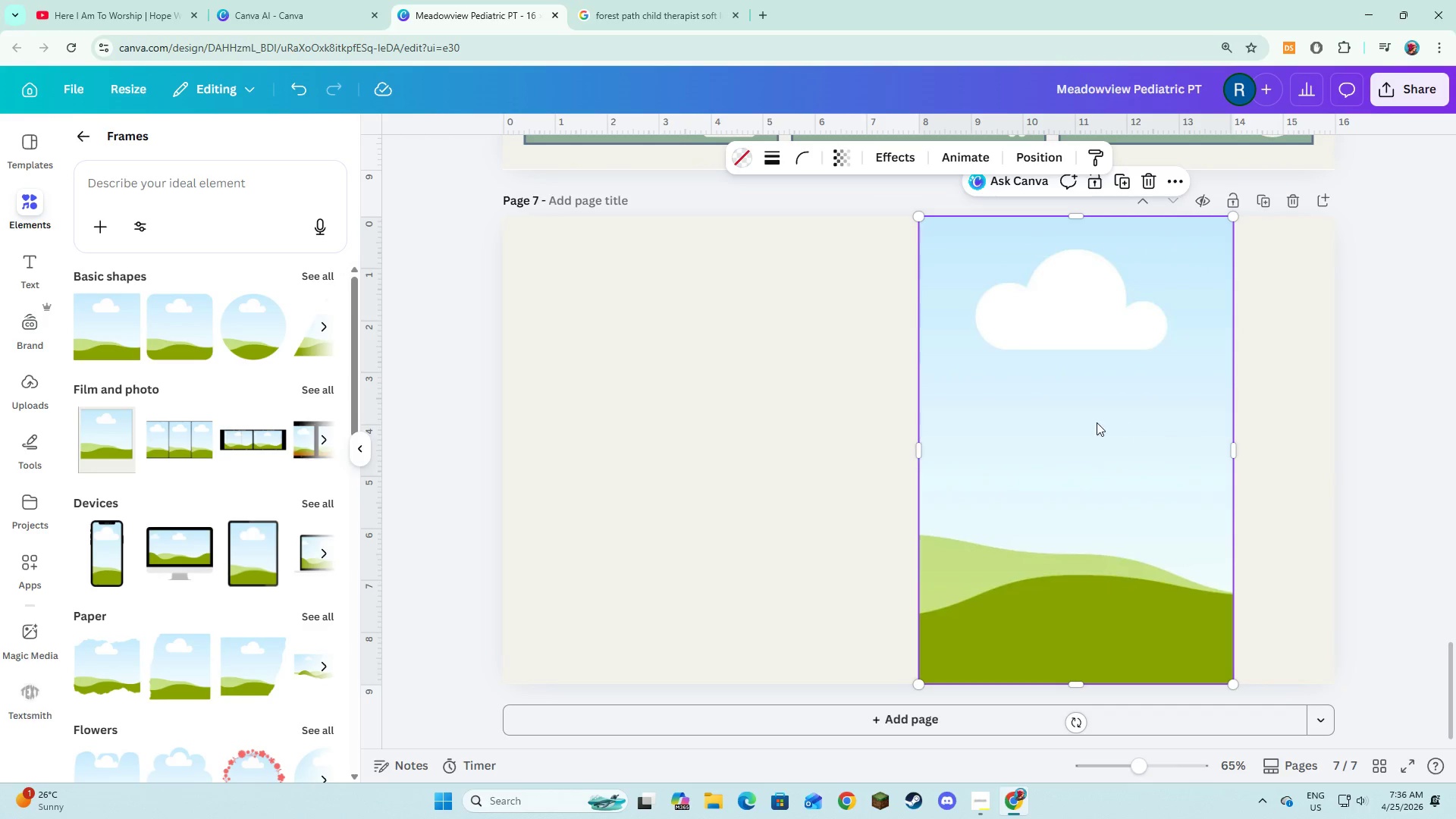 
left_click_drag(start_coordinate=[1097, 422], to_coordinate=[1196, 423])
 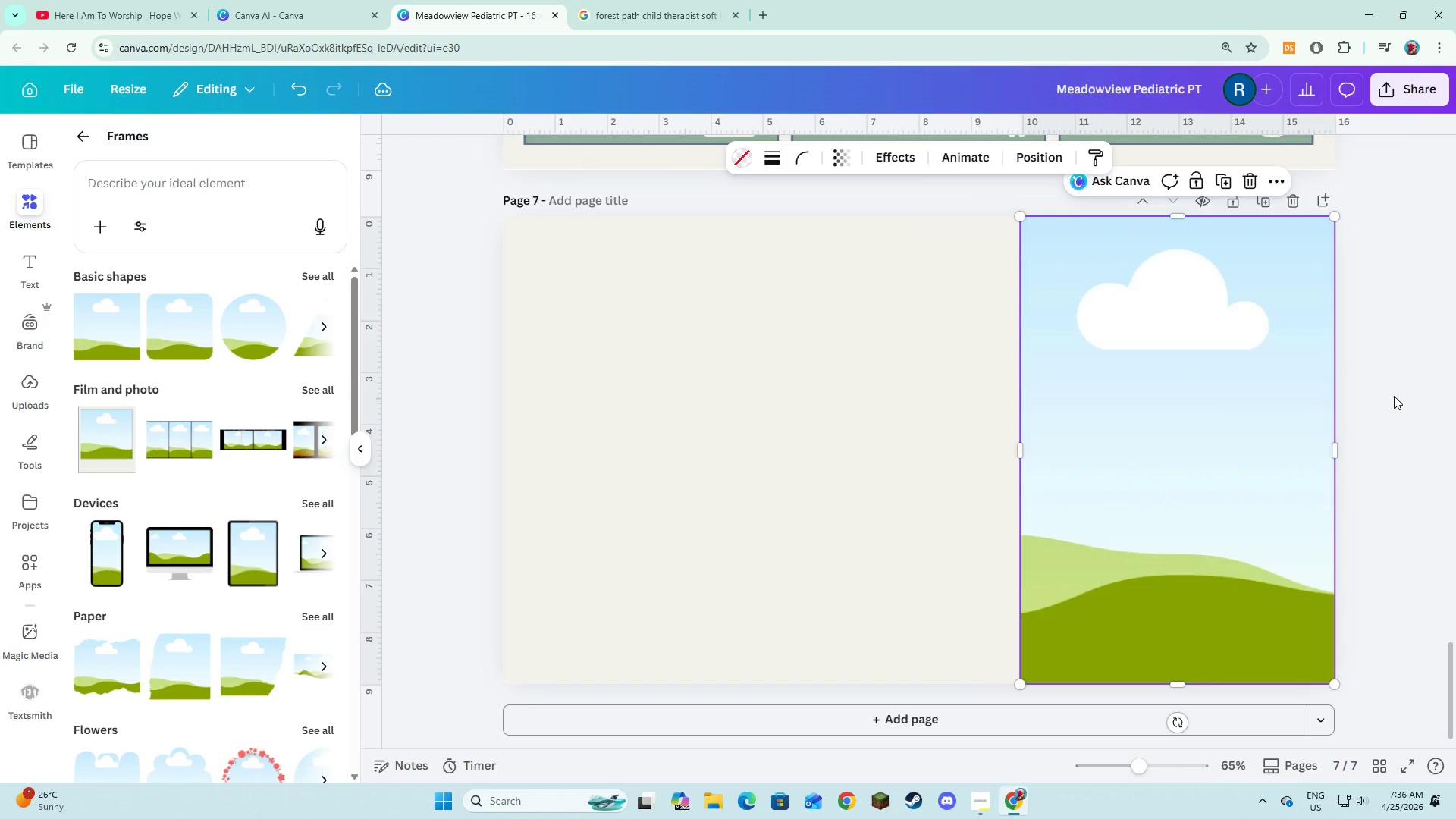 
left_click([1395, 396])
 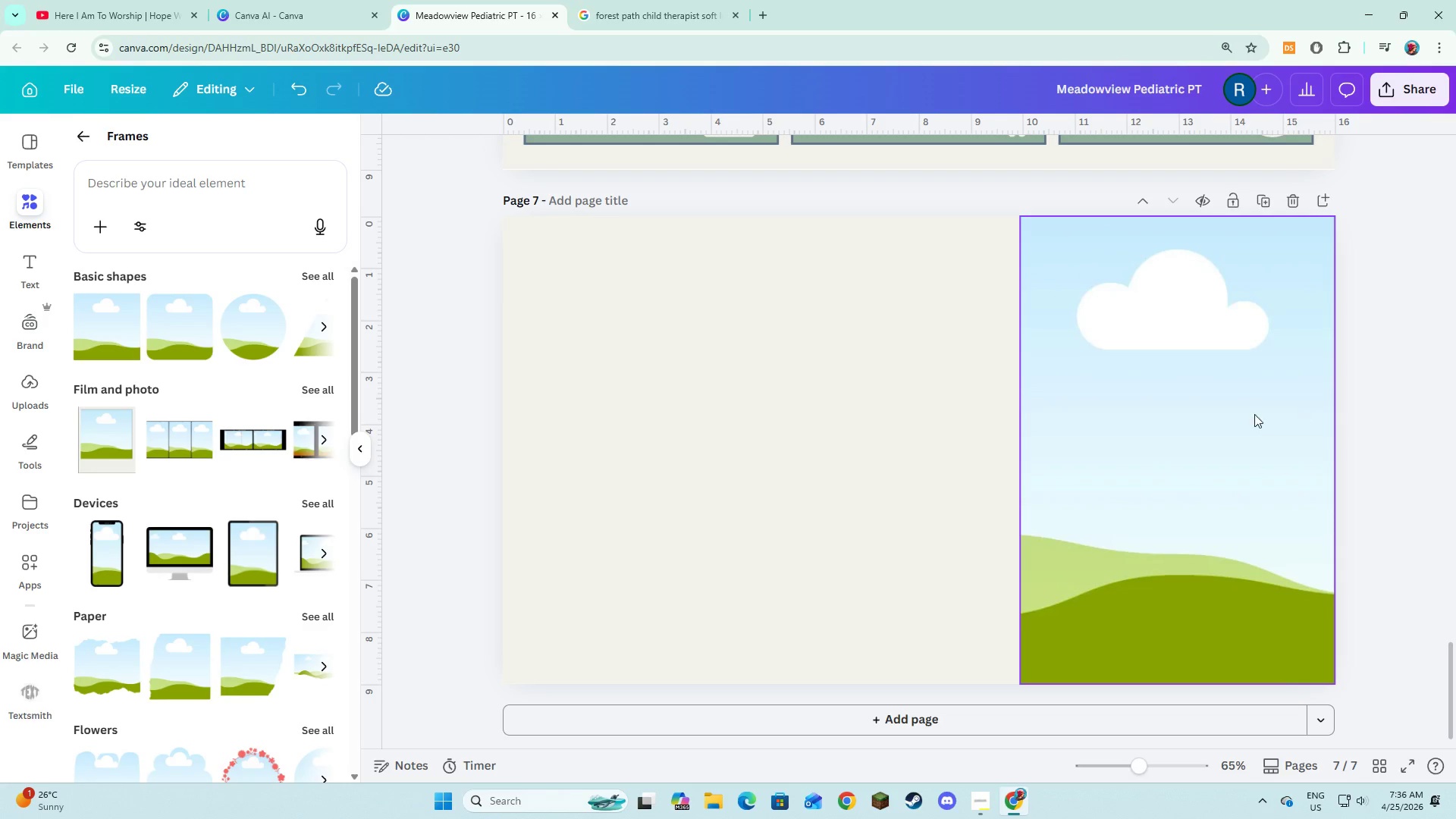 
left_click([868, 426])
 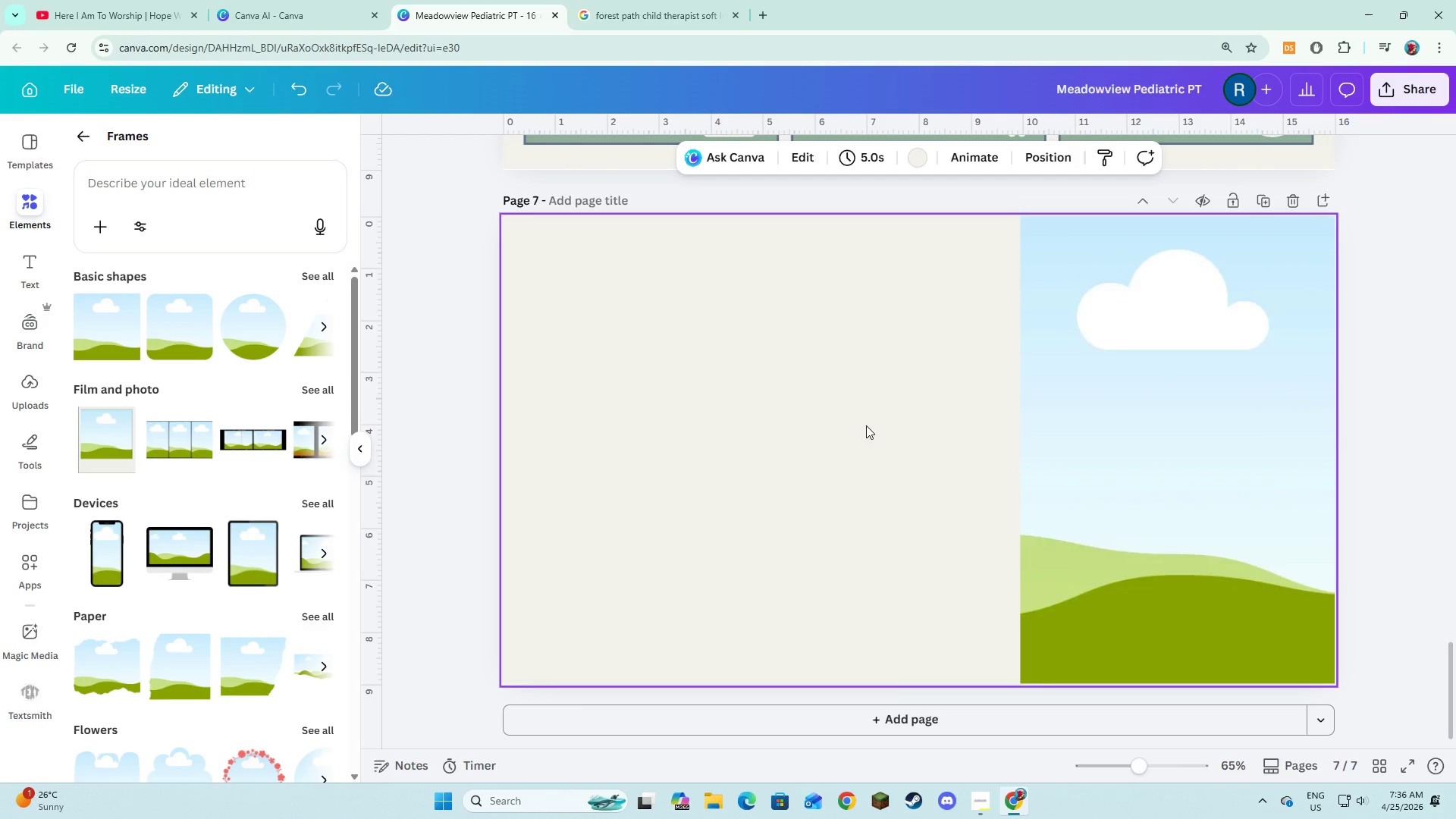 
wait(9.42)
 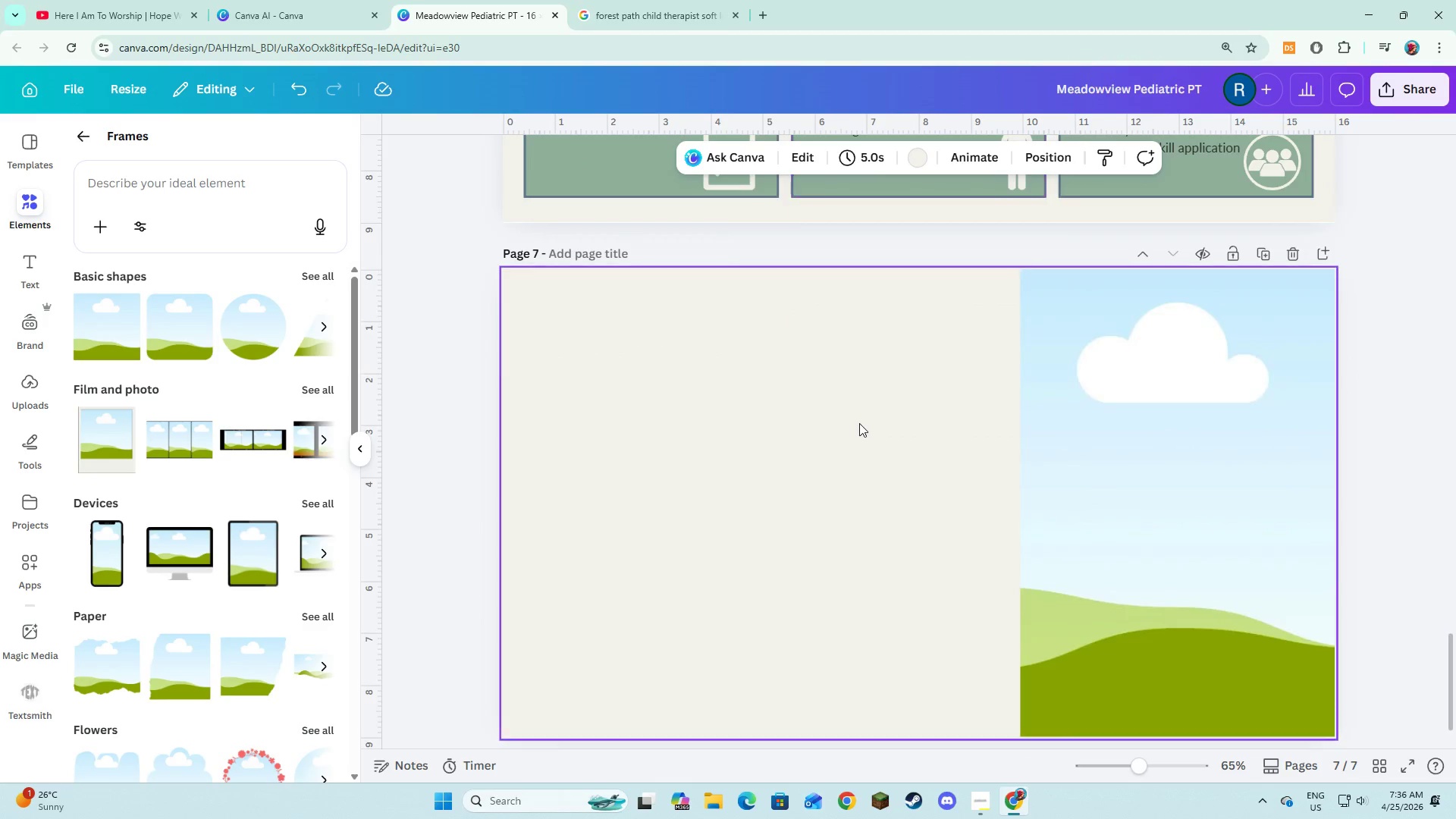 
left_click([859, 423])
 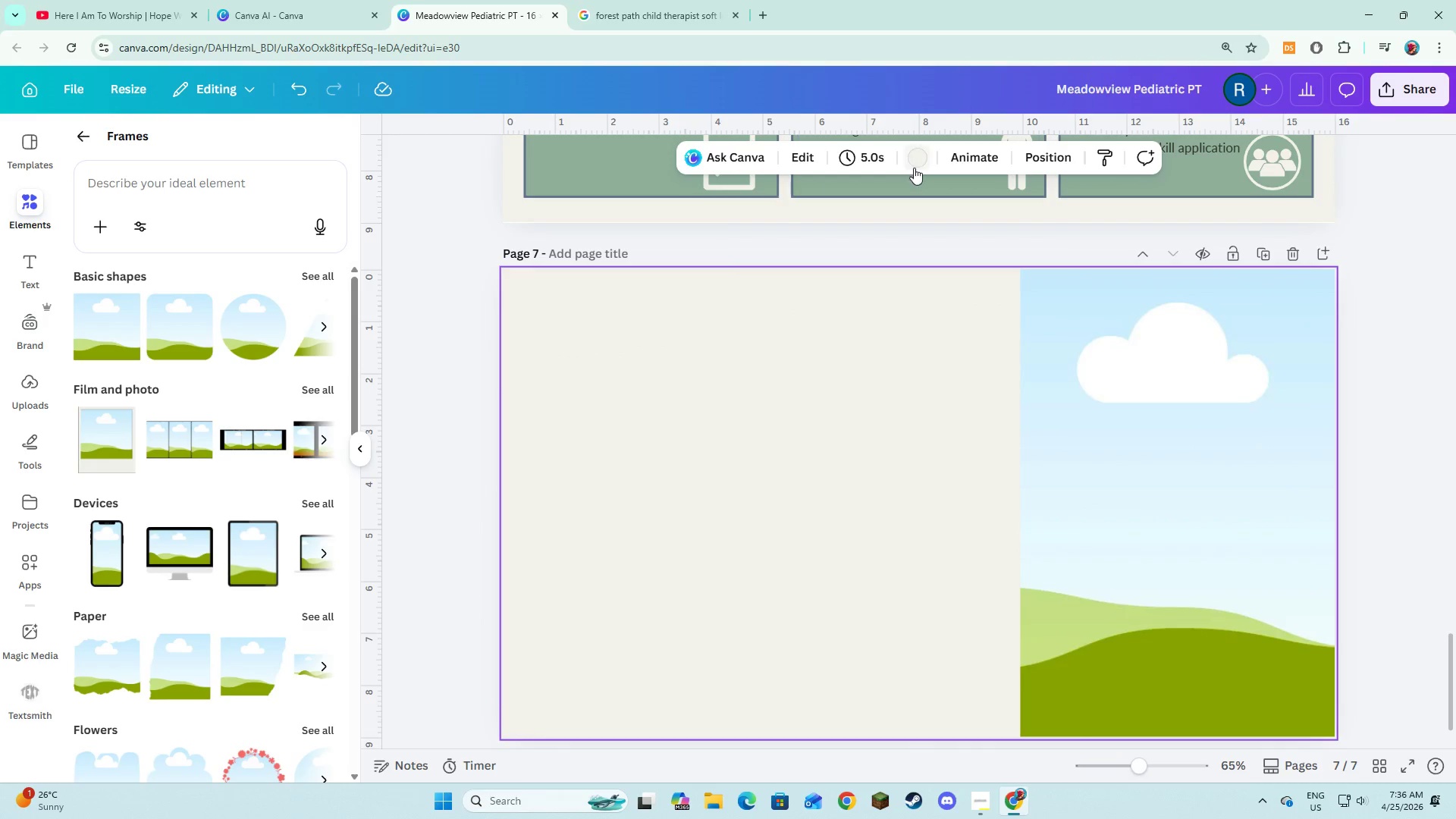 
scroll: coordinate [864, 423], scroll_direction: up, amount: 6.0
 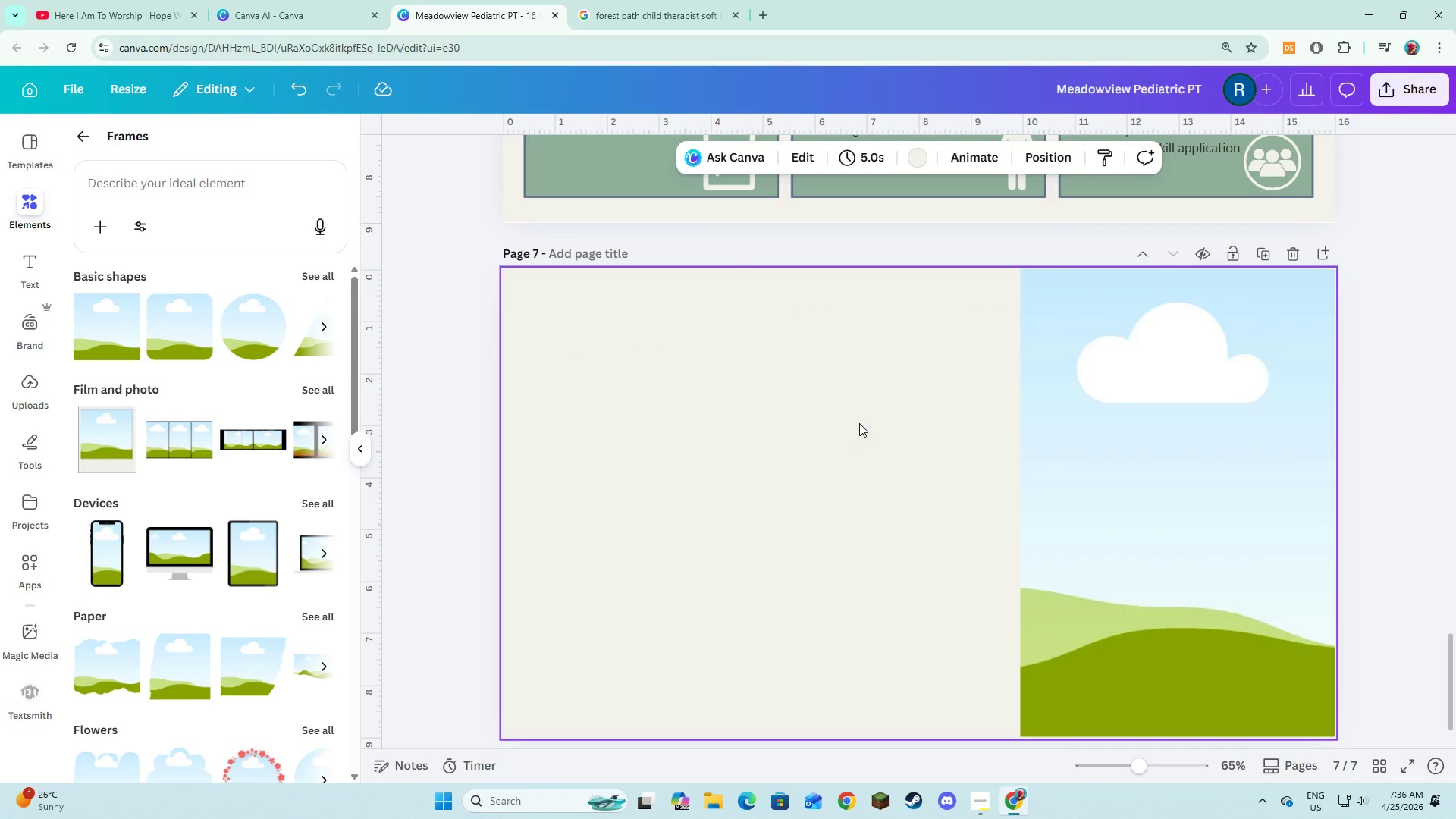 
left_click([914, 168])
 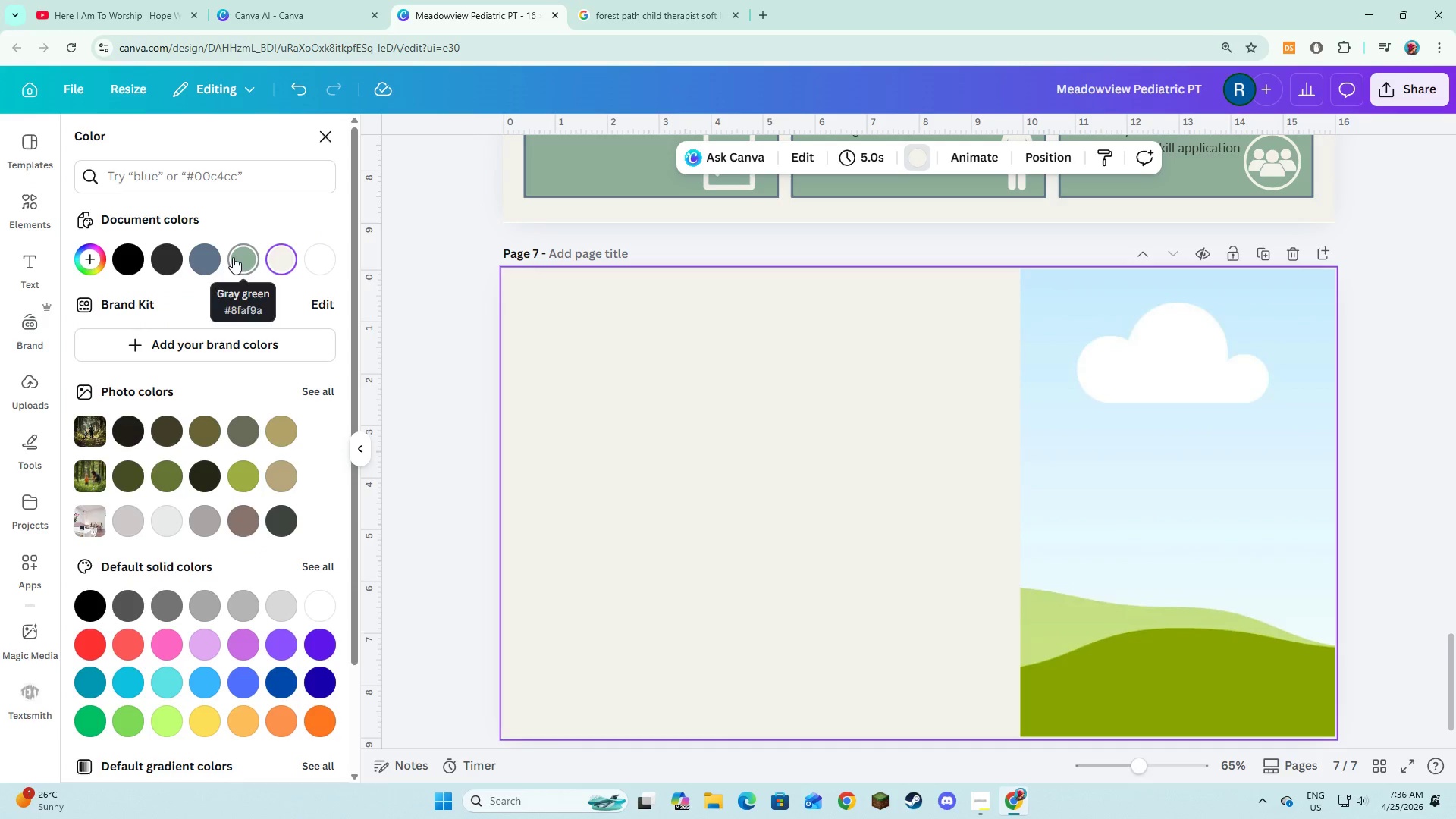 
double_click([551, 327])
 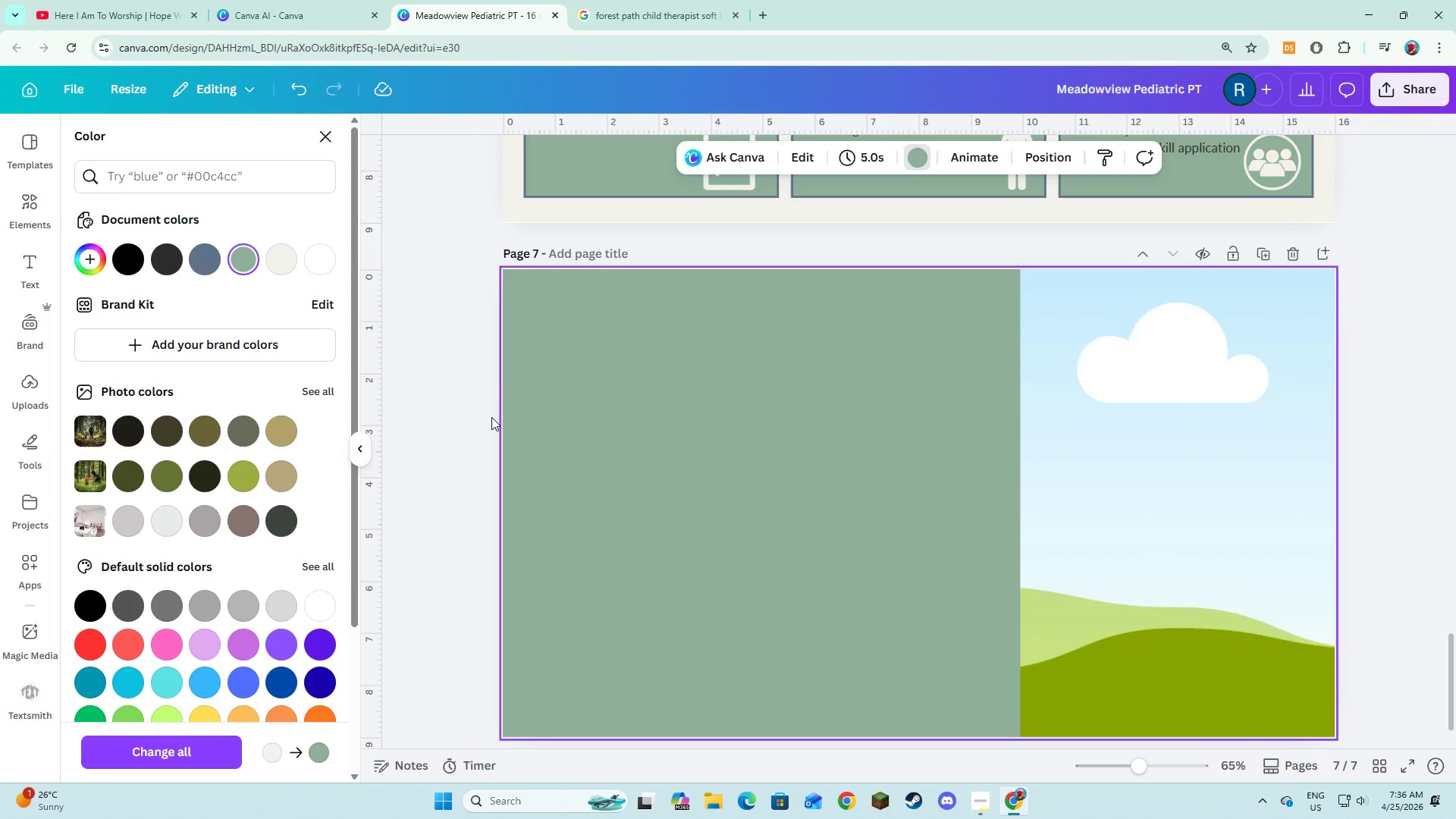 
left_click([489, 419])
 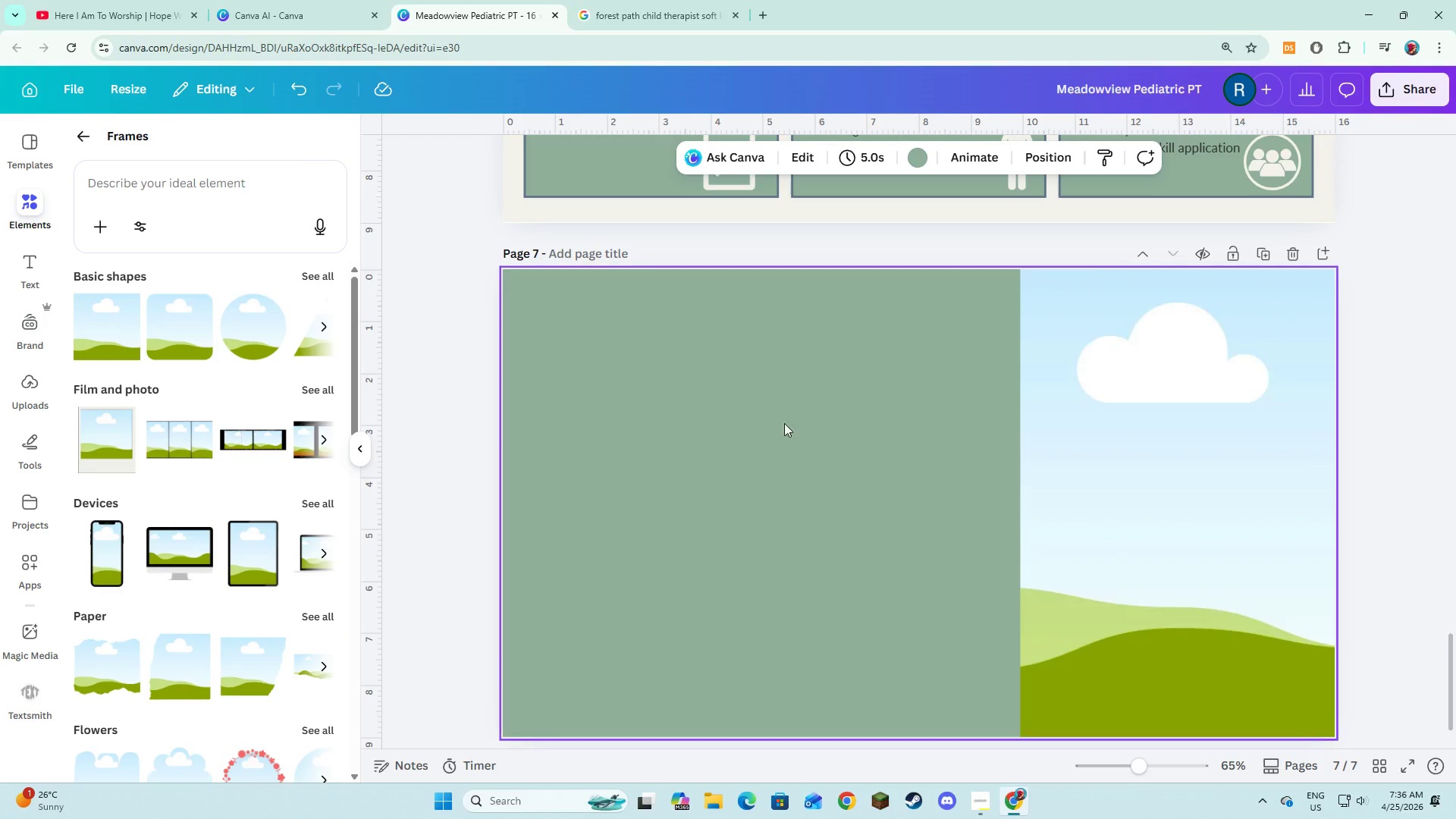 
scroll: coordinate [946, 372], scroll_direction: up, amount: 27.0
 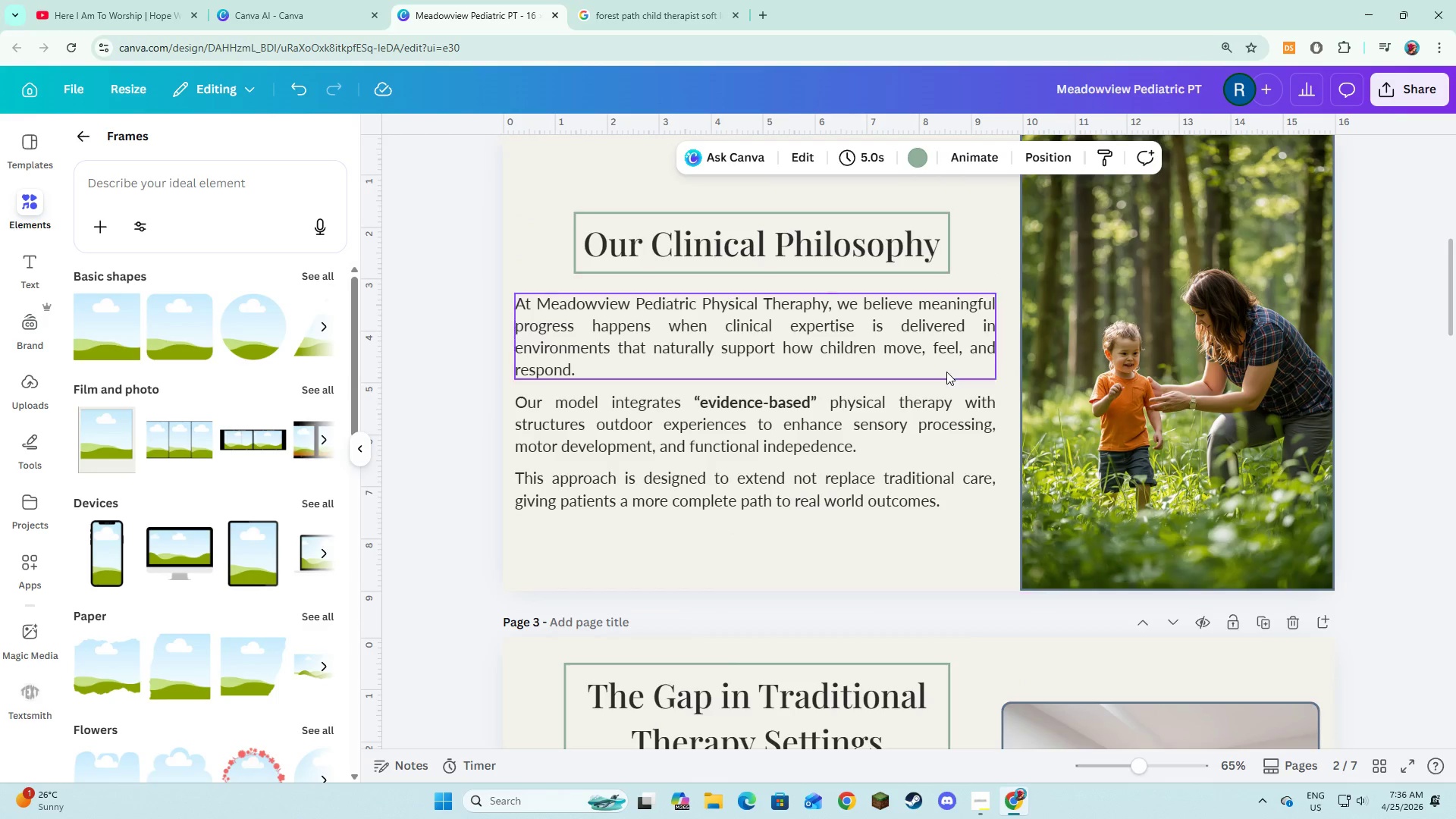 
left_click([811, 390])
 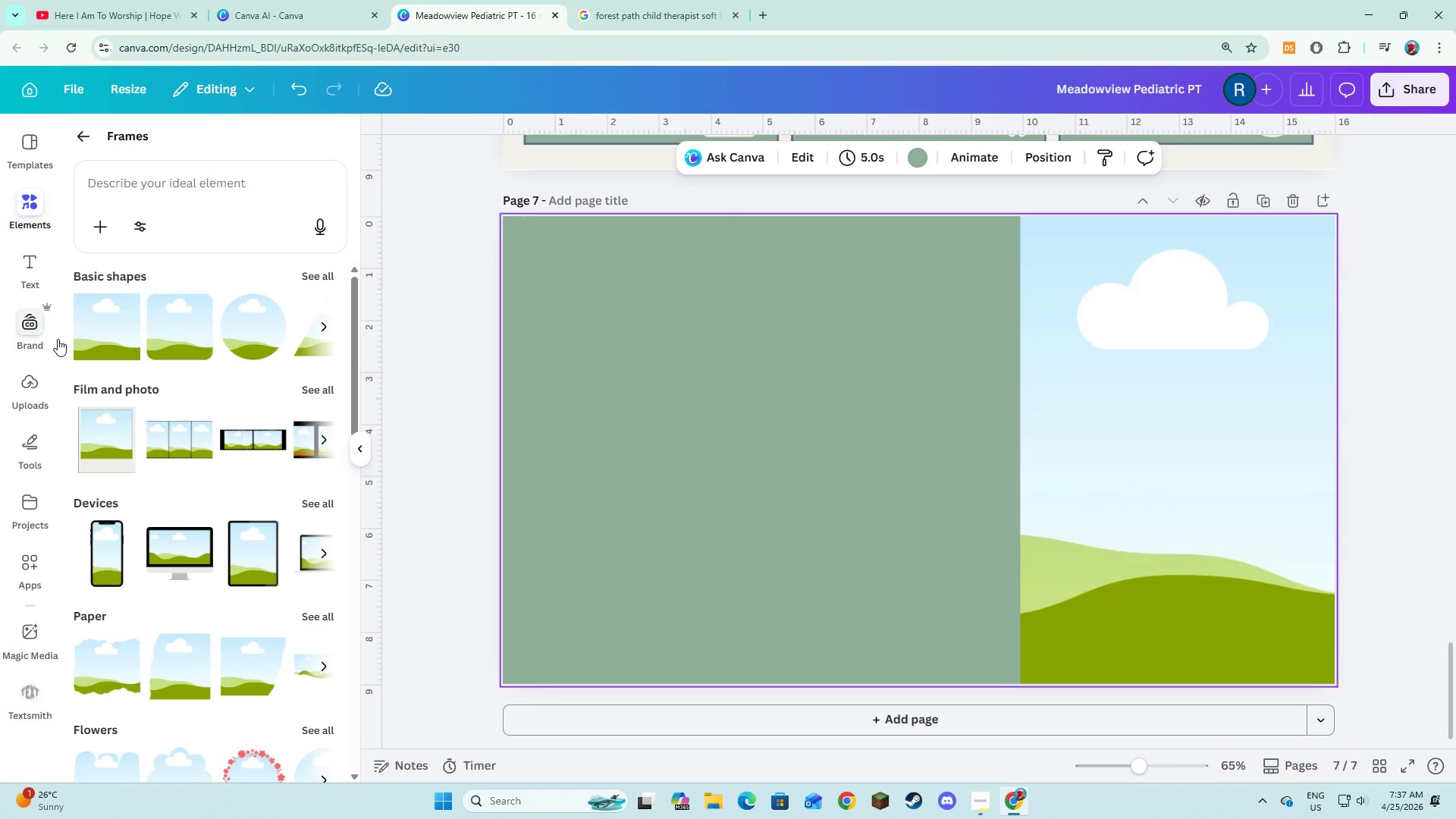 
scroll: coordinate [946, 372], scroll_direction: down, amount: 18.0
 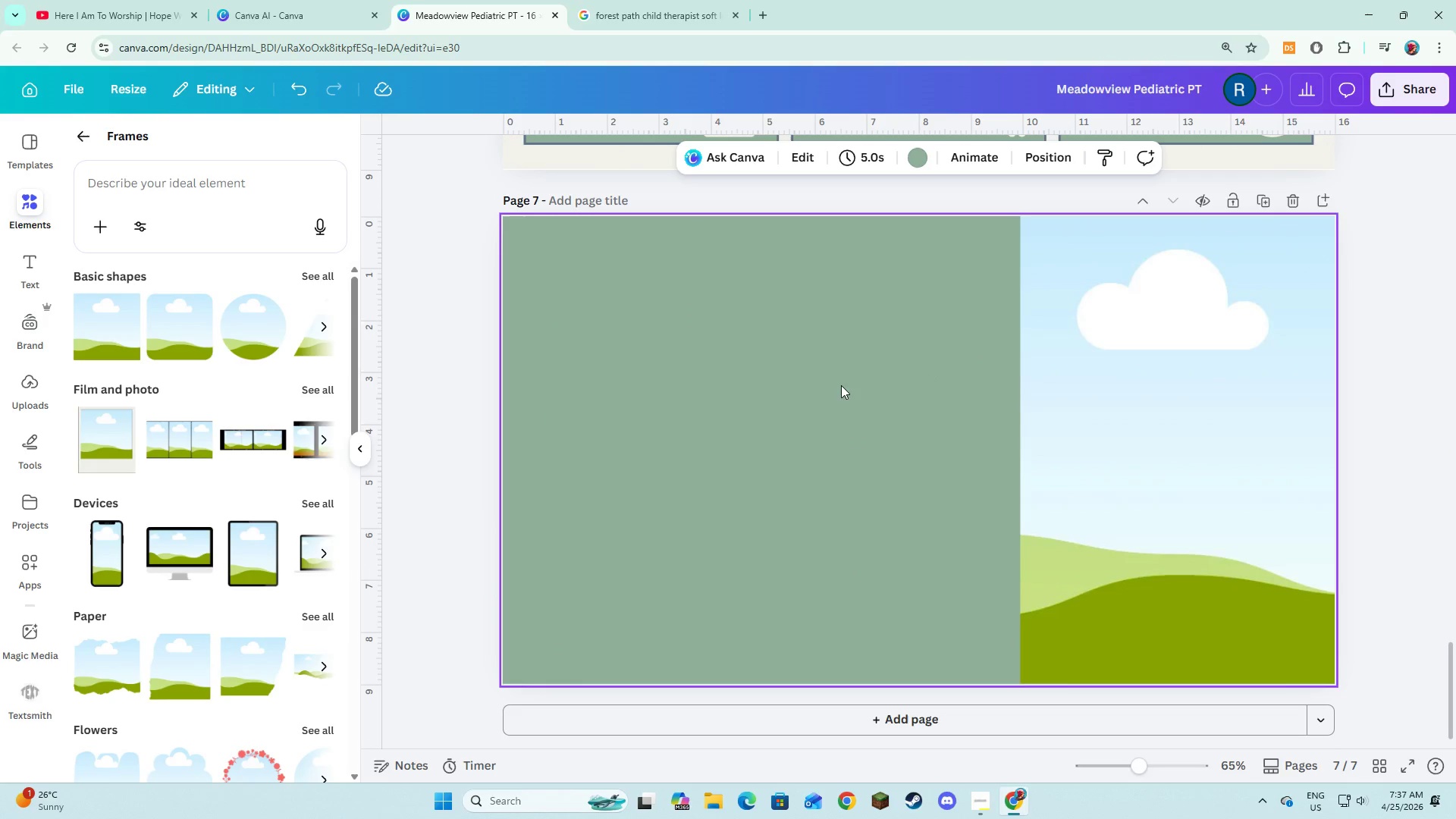 
left_click([42, 282])
 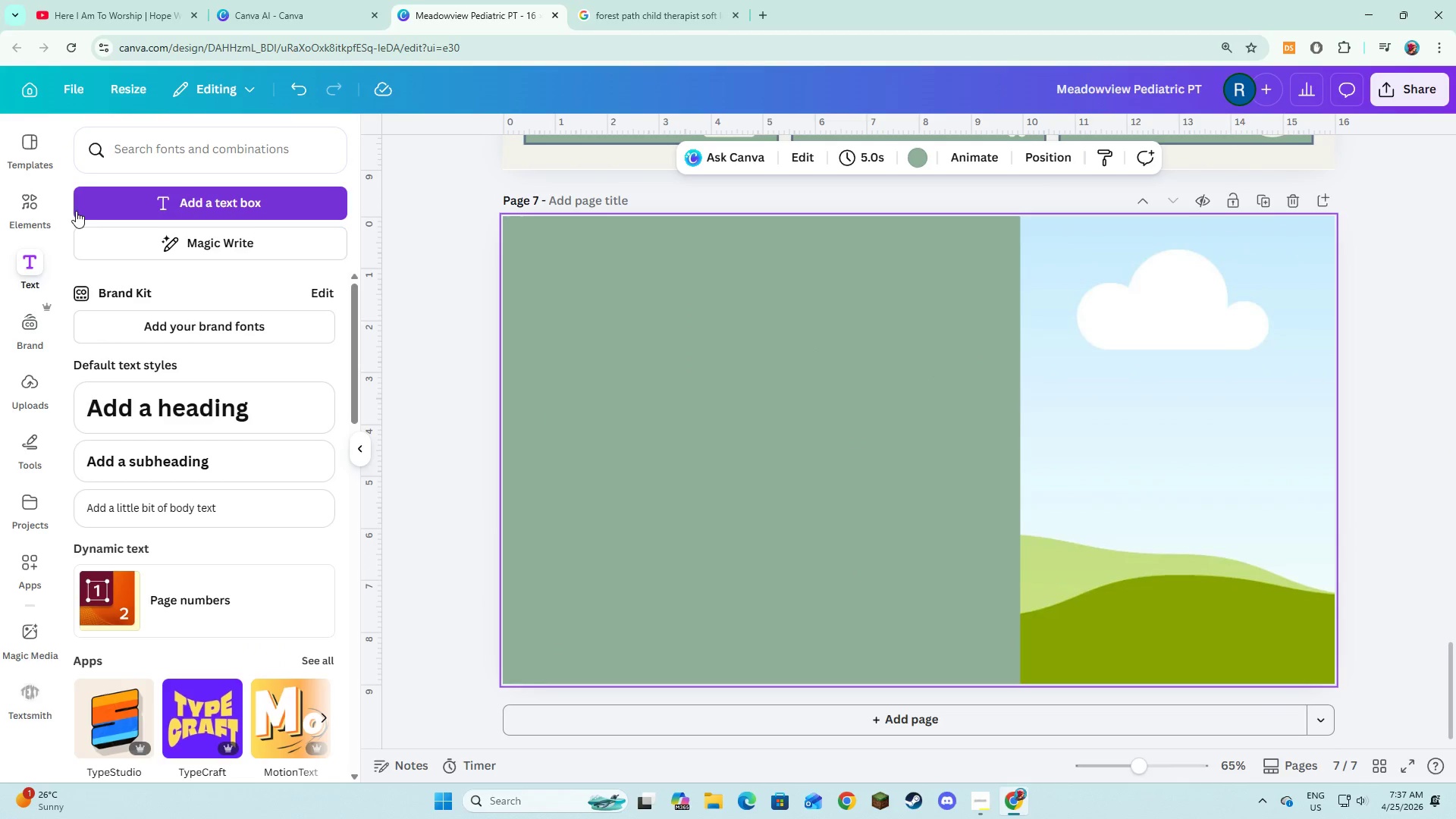 
left_click([86, 212])
 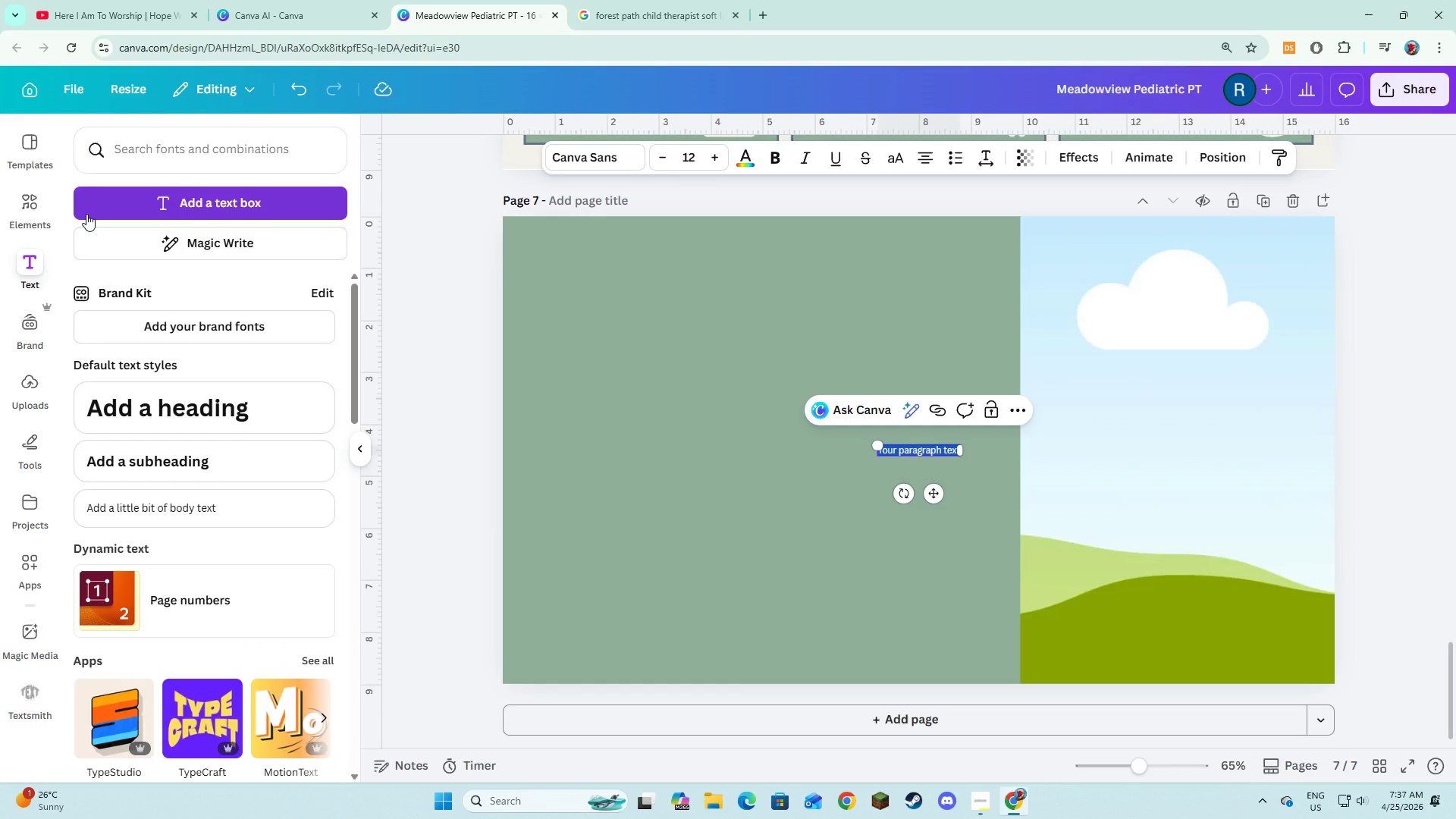 
type(Clinical Safety, Without ompos)
key(Backspace)
key(Backspace)
key(Backspace)
key(Backspace)
key(Backspace)
key(Backspace)
type(Cop)
key(Backspace)
key(Backspace)
key(Backspace)
key(Backspace)
type( C)
key(Backspace)
key(Backspace)
key(Backspace)
type(t )
key(Backspace)
key(Backspace)
type(ut COmpormise)
 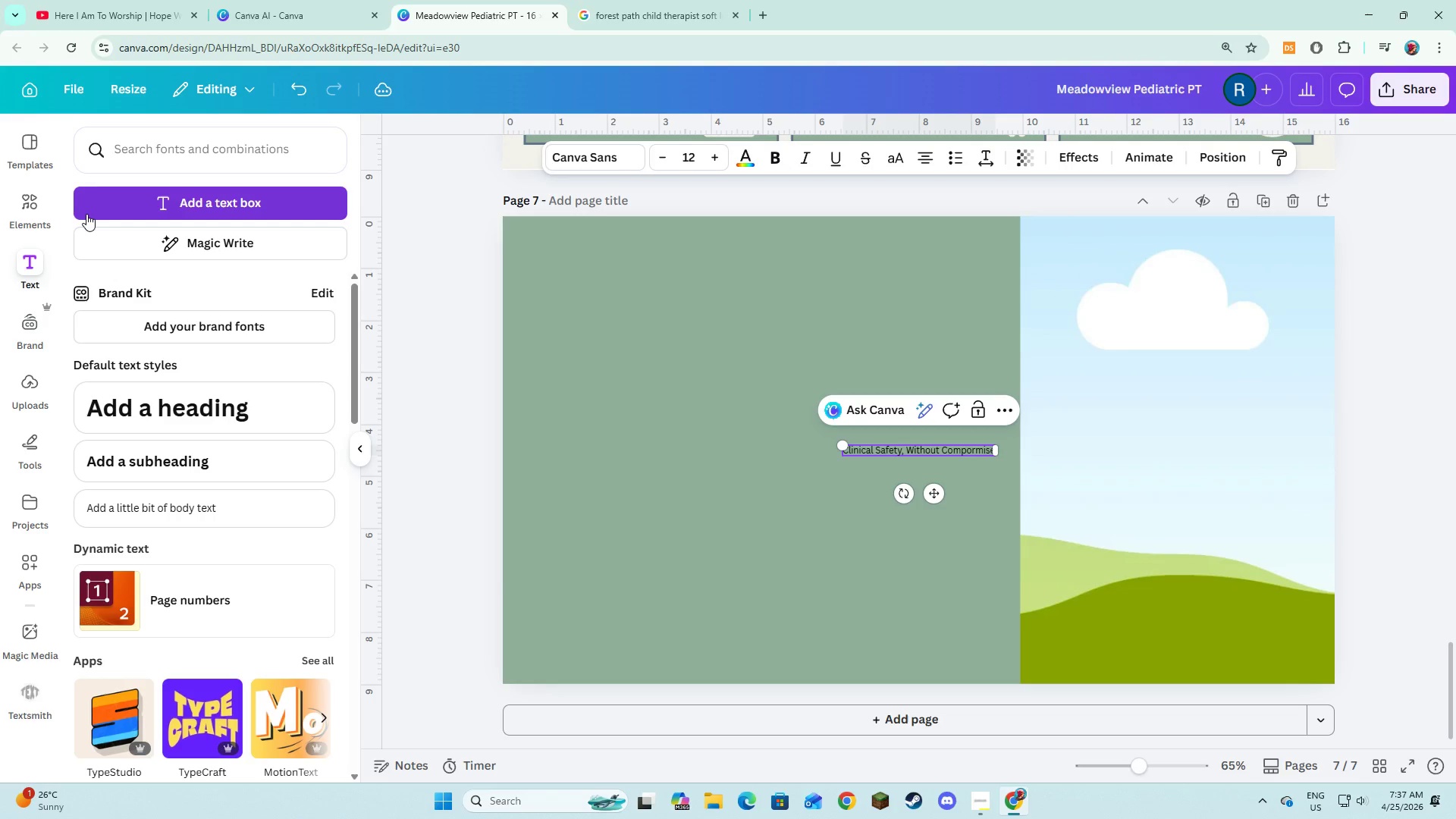 
key(Control+ControlLeft)
 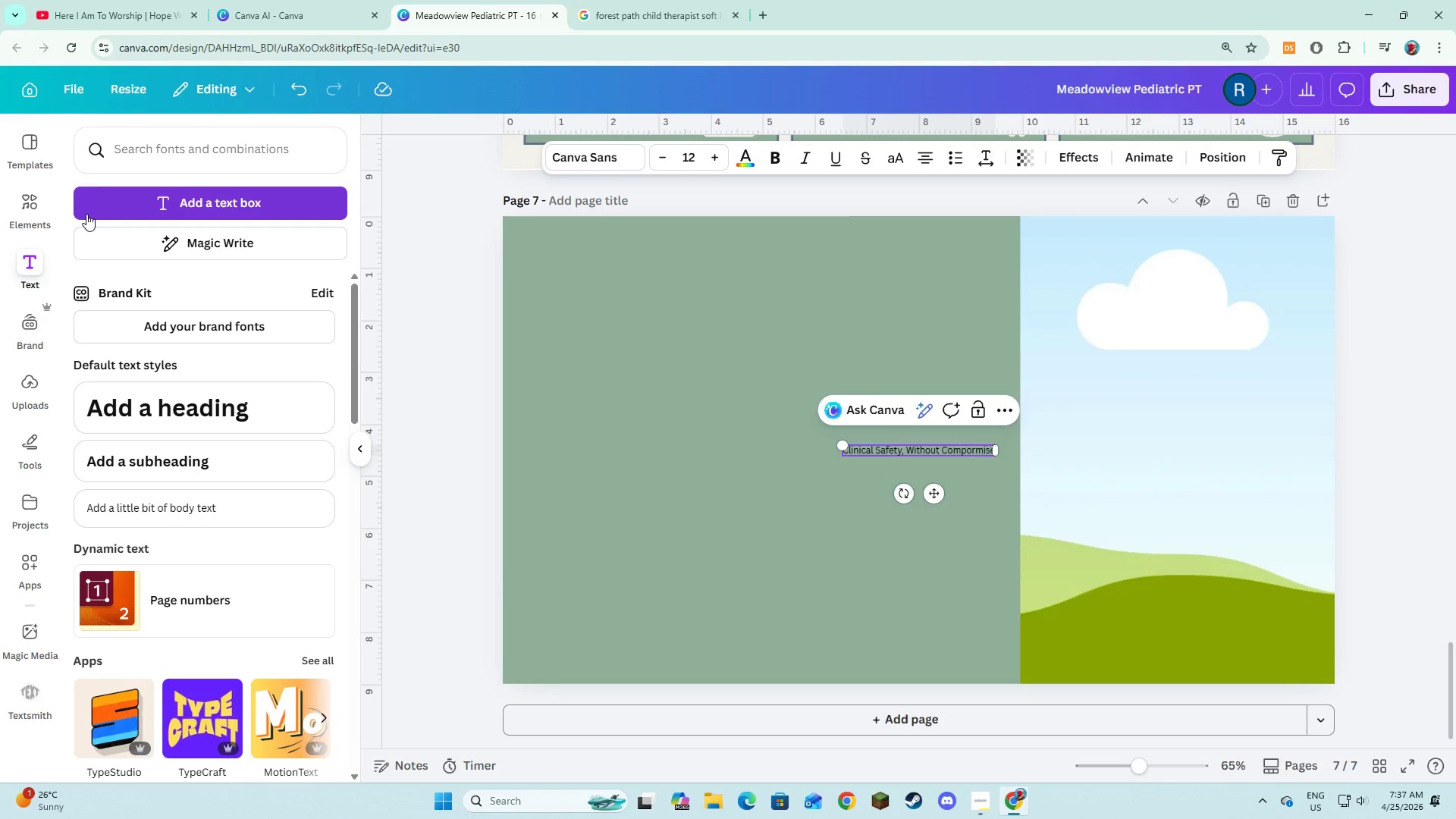 
key(Control+A)
 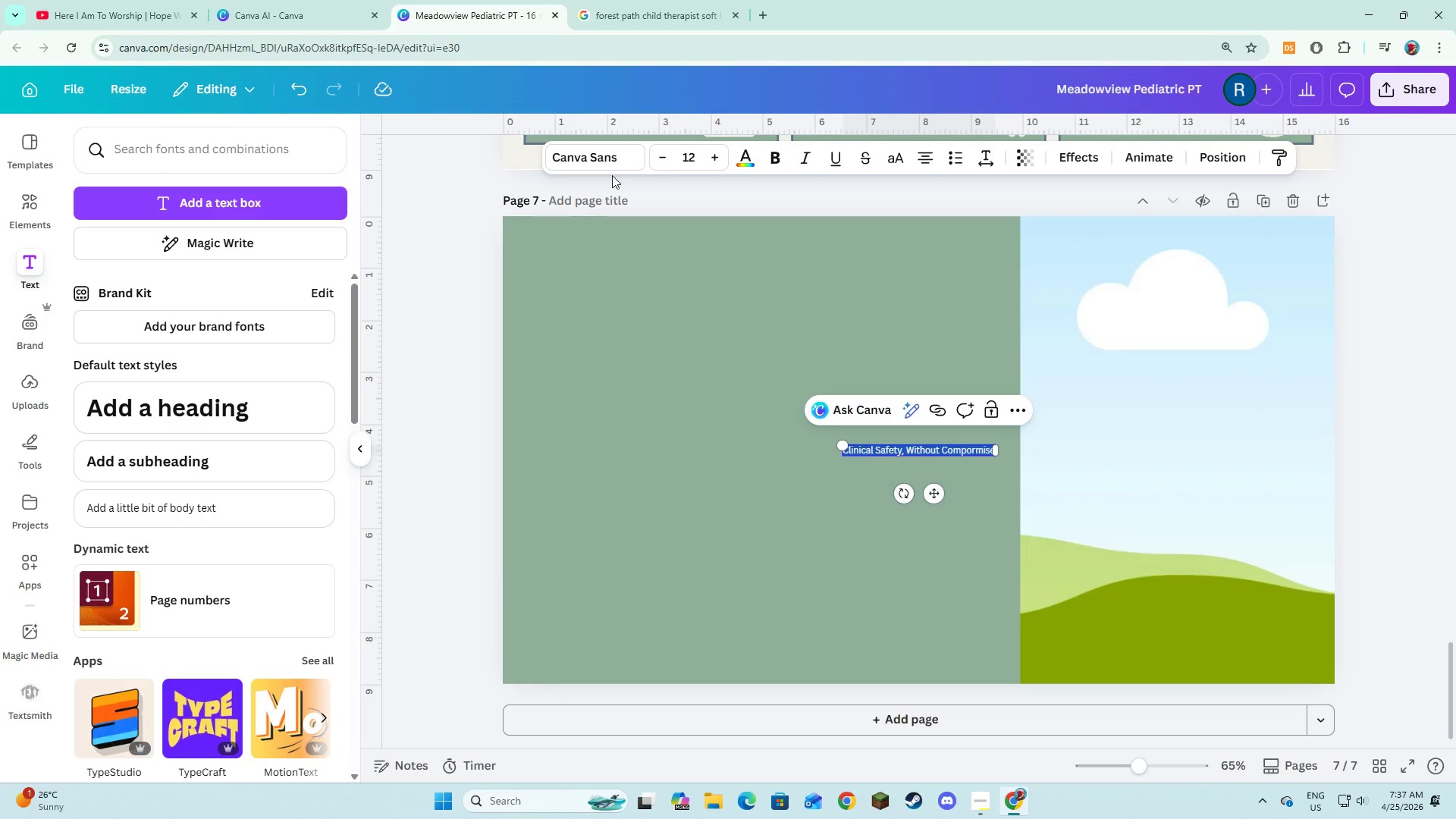 
left_click([616, 171])
 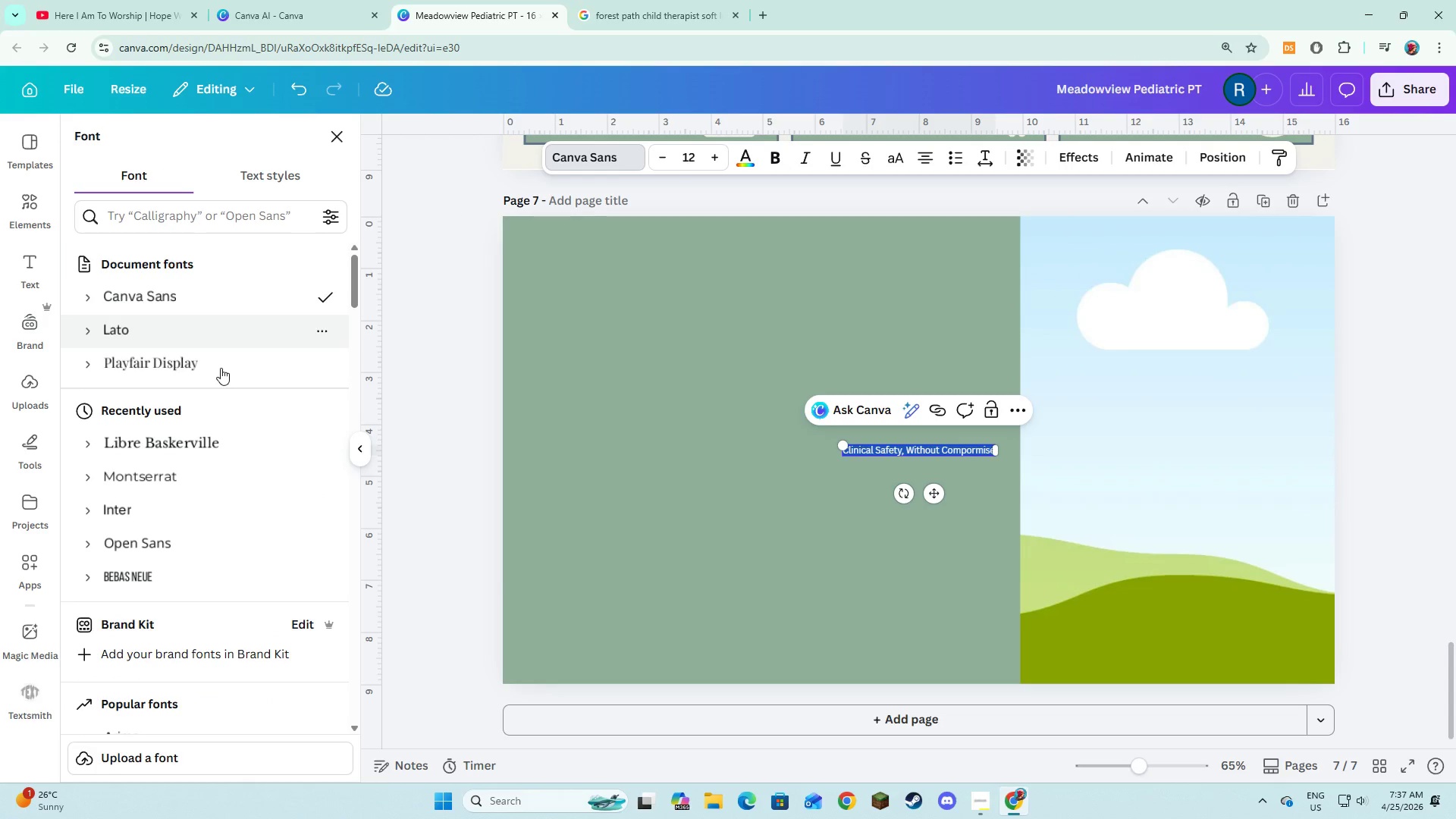 
left_click([218, 370])
 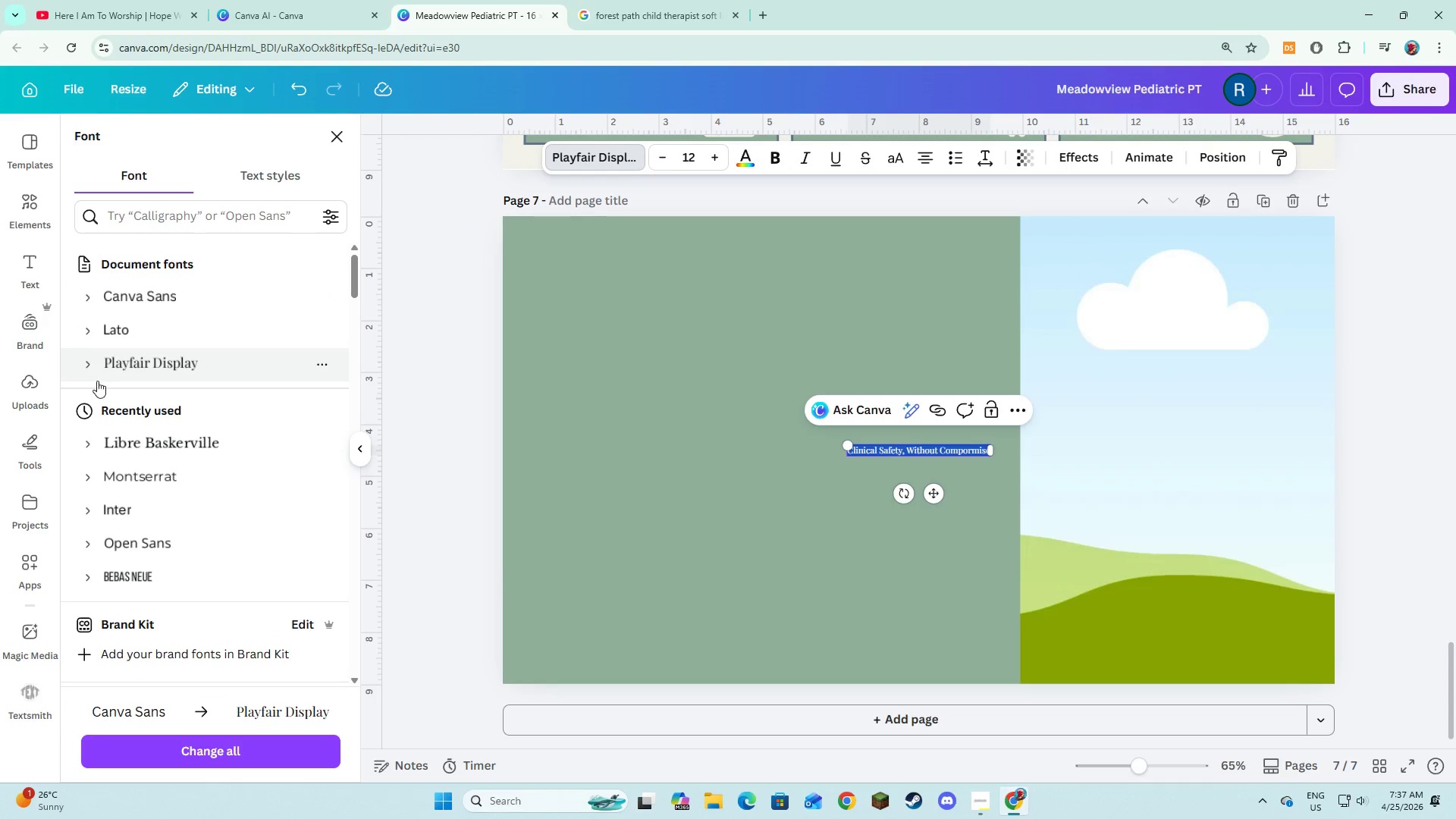 
left_click([78, 376])
 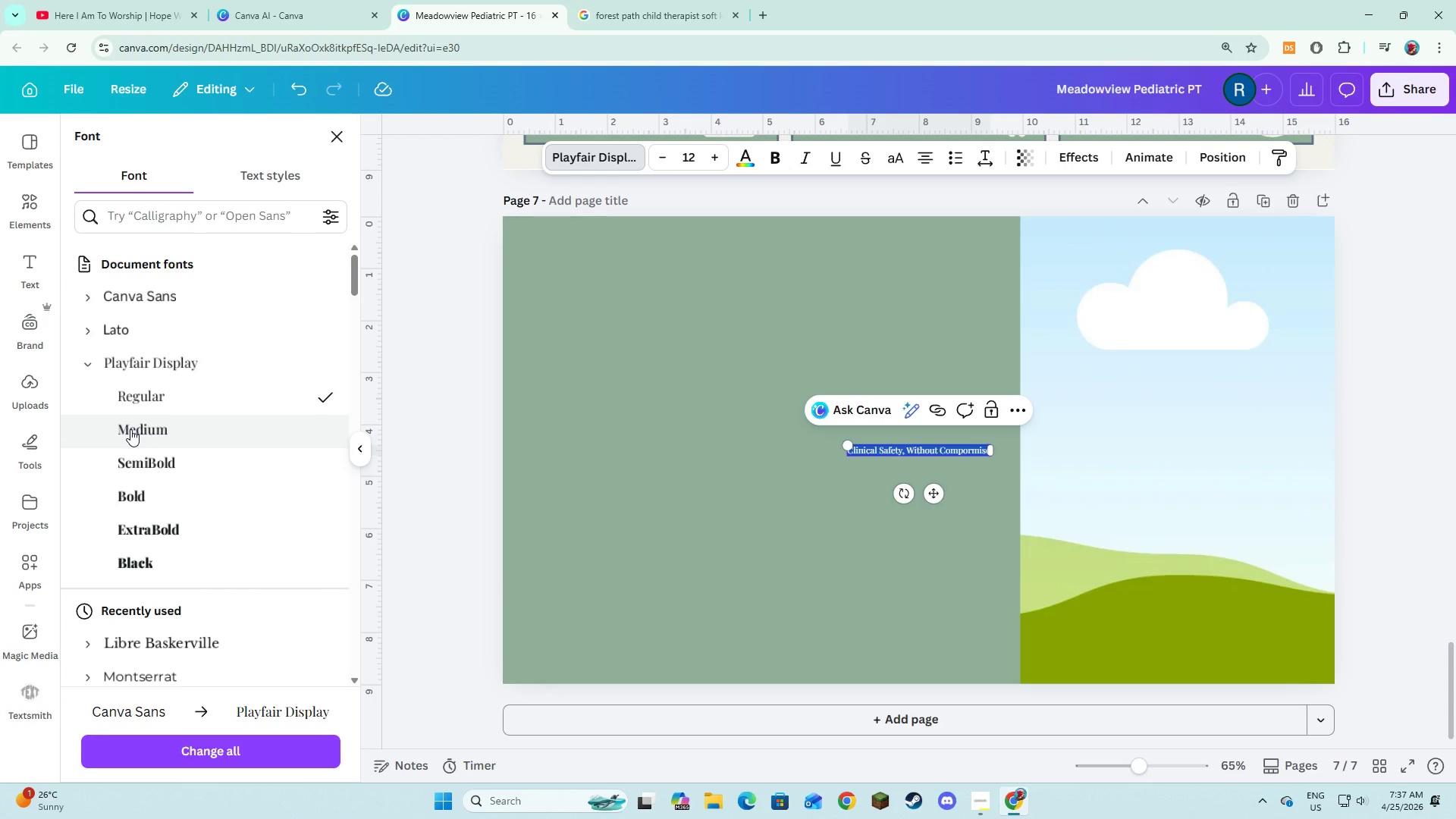 
left_click([130, 429])
 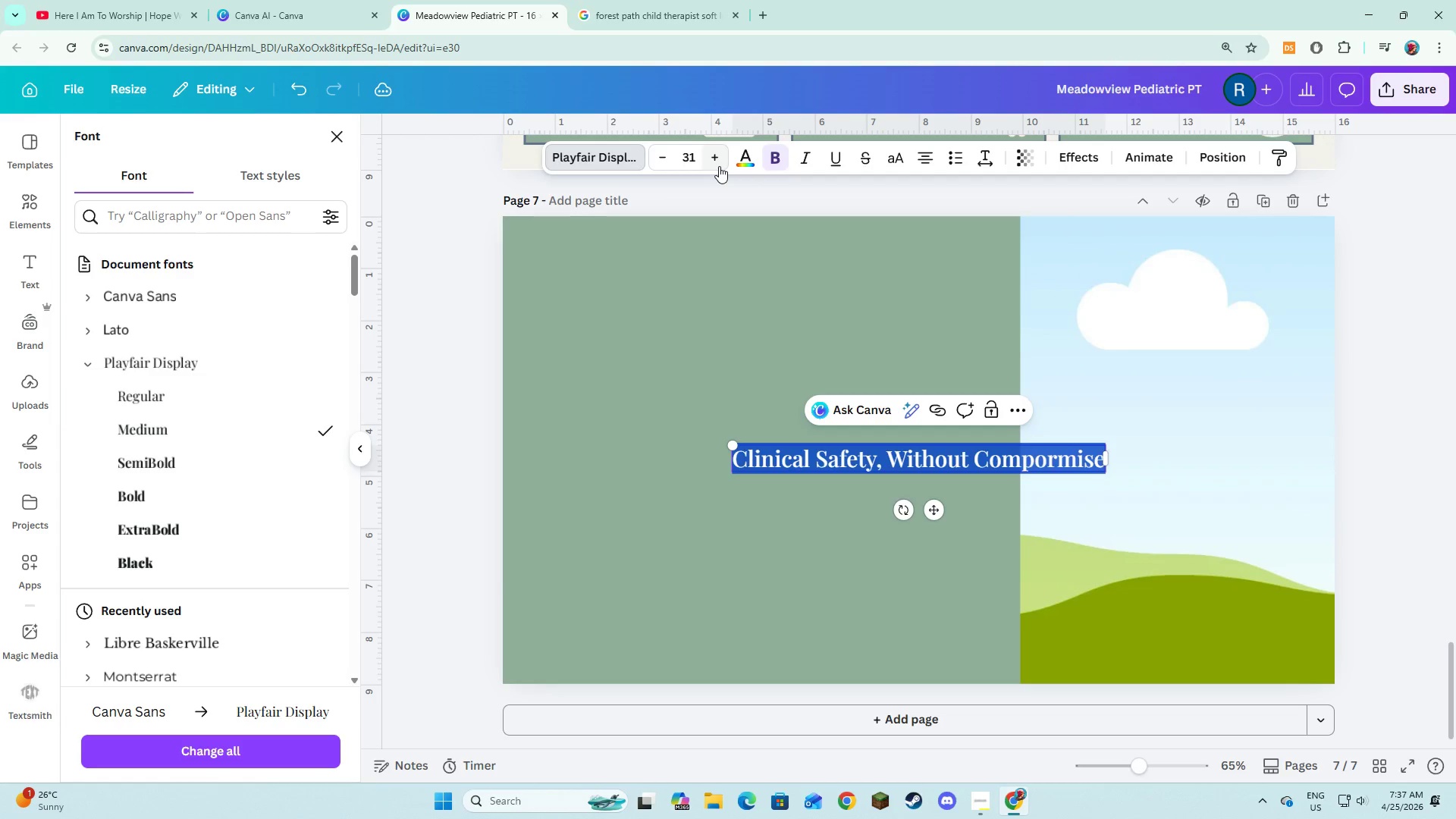 
double_click([718, 168])
 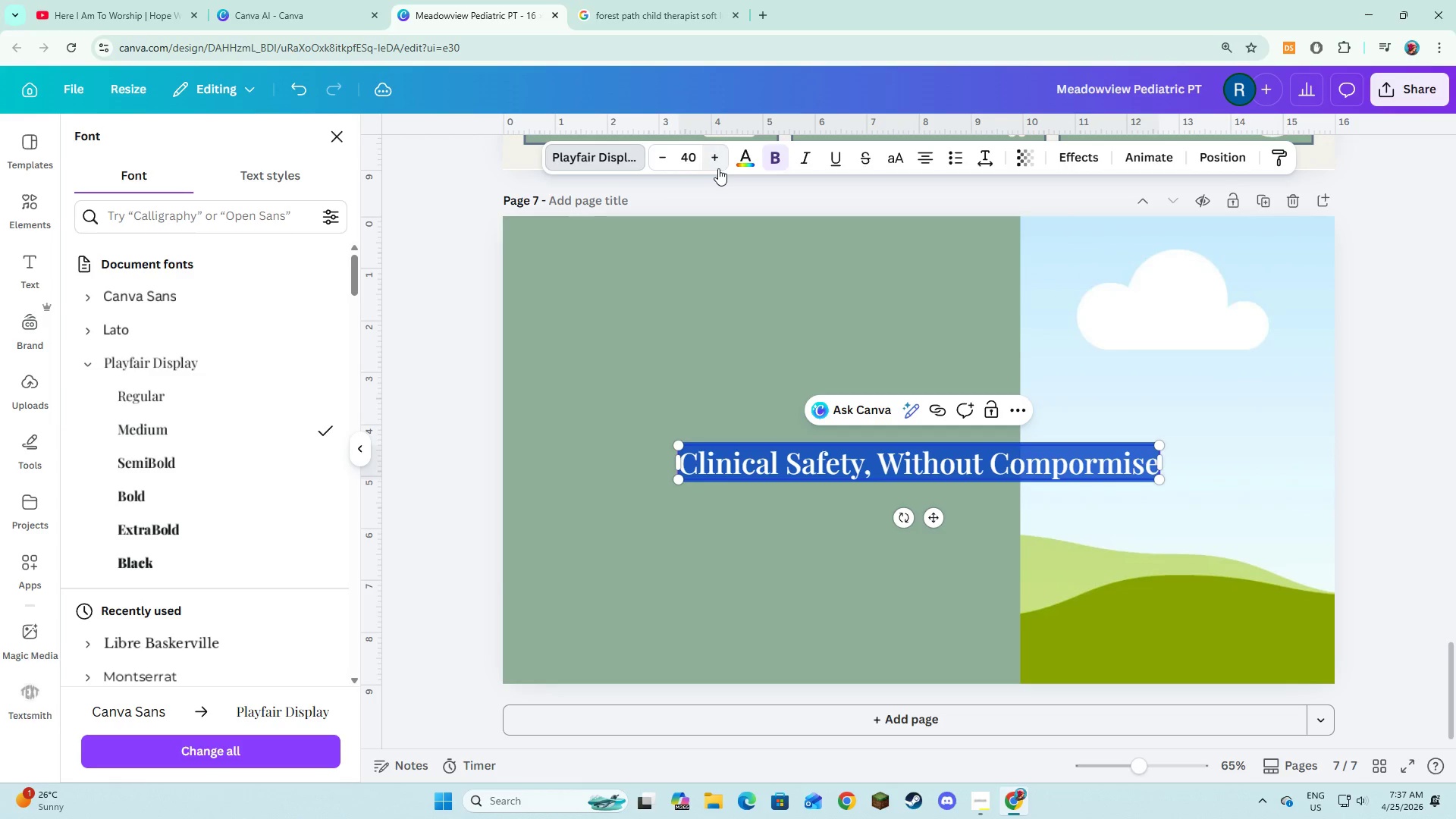 
left_click([718, 168])
 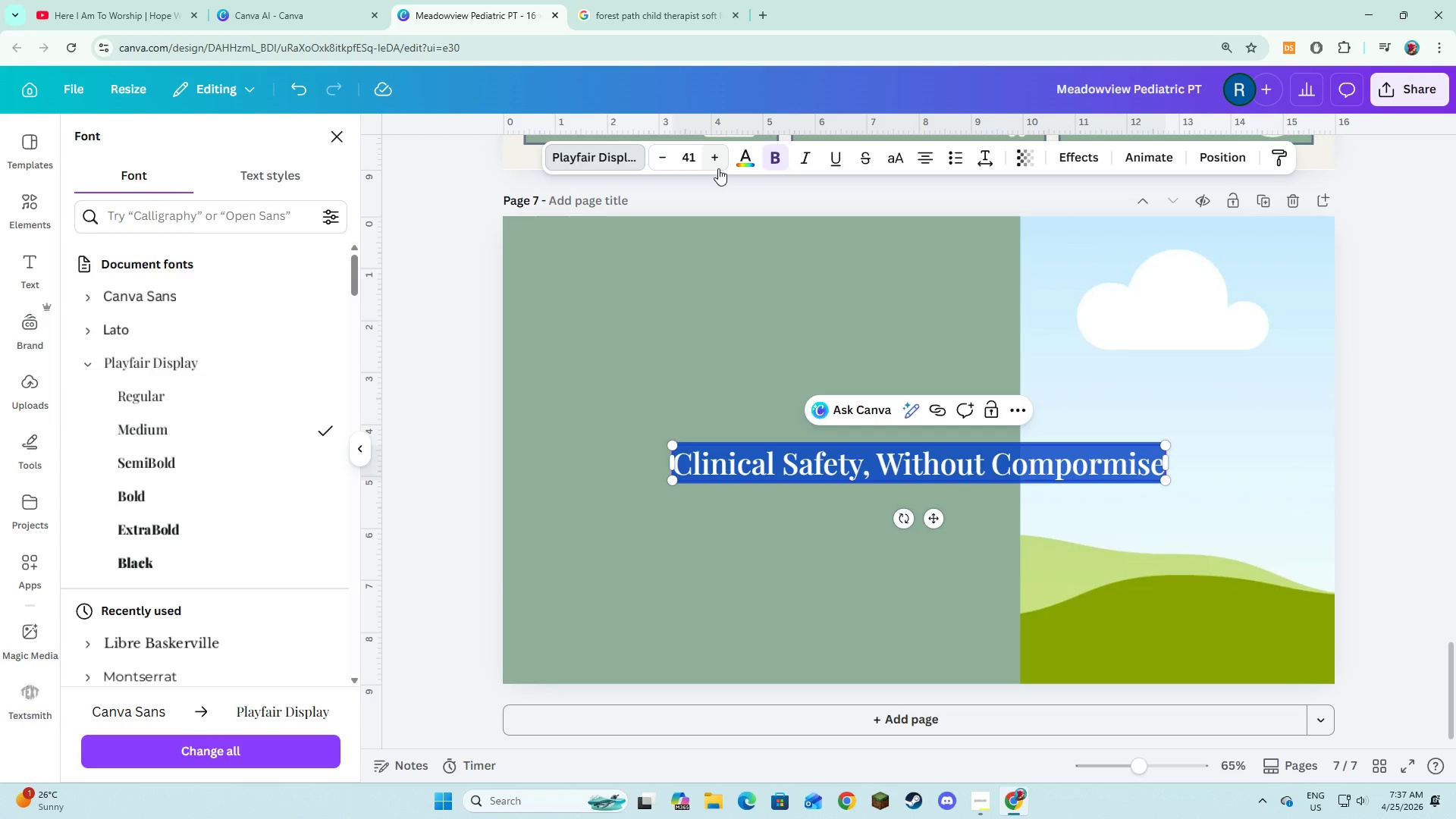 
left_click([718, 168])
 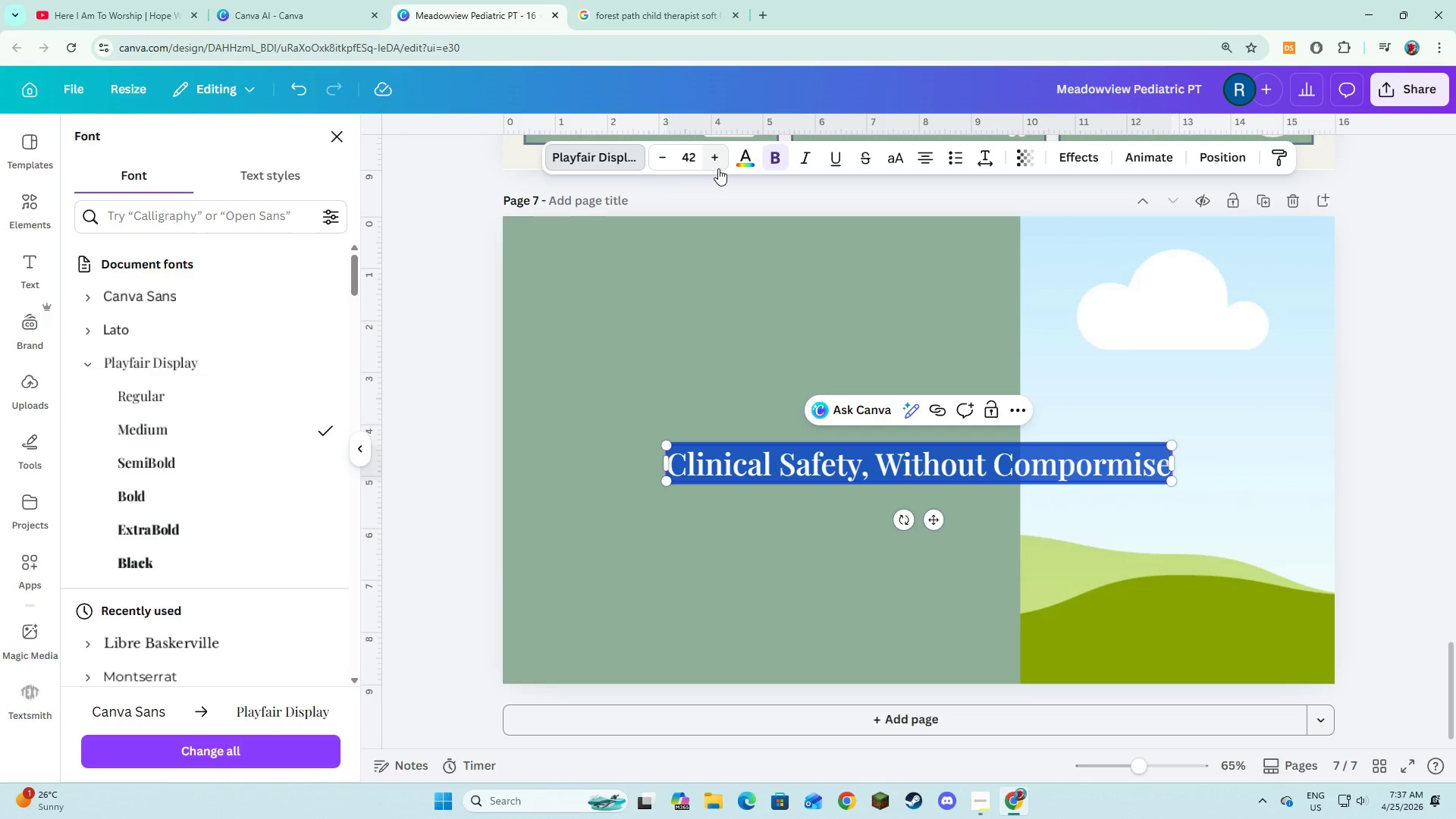 
left_click([718, 168])
 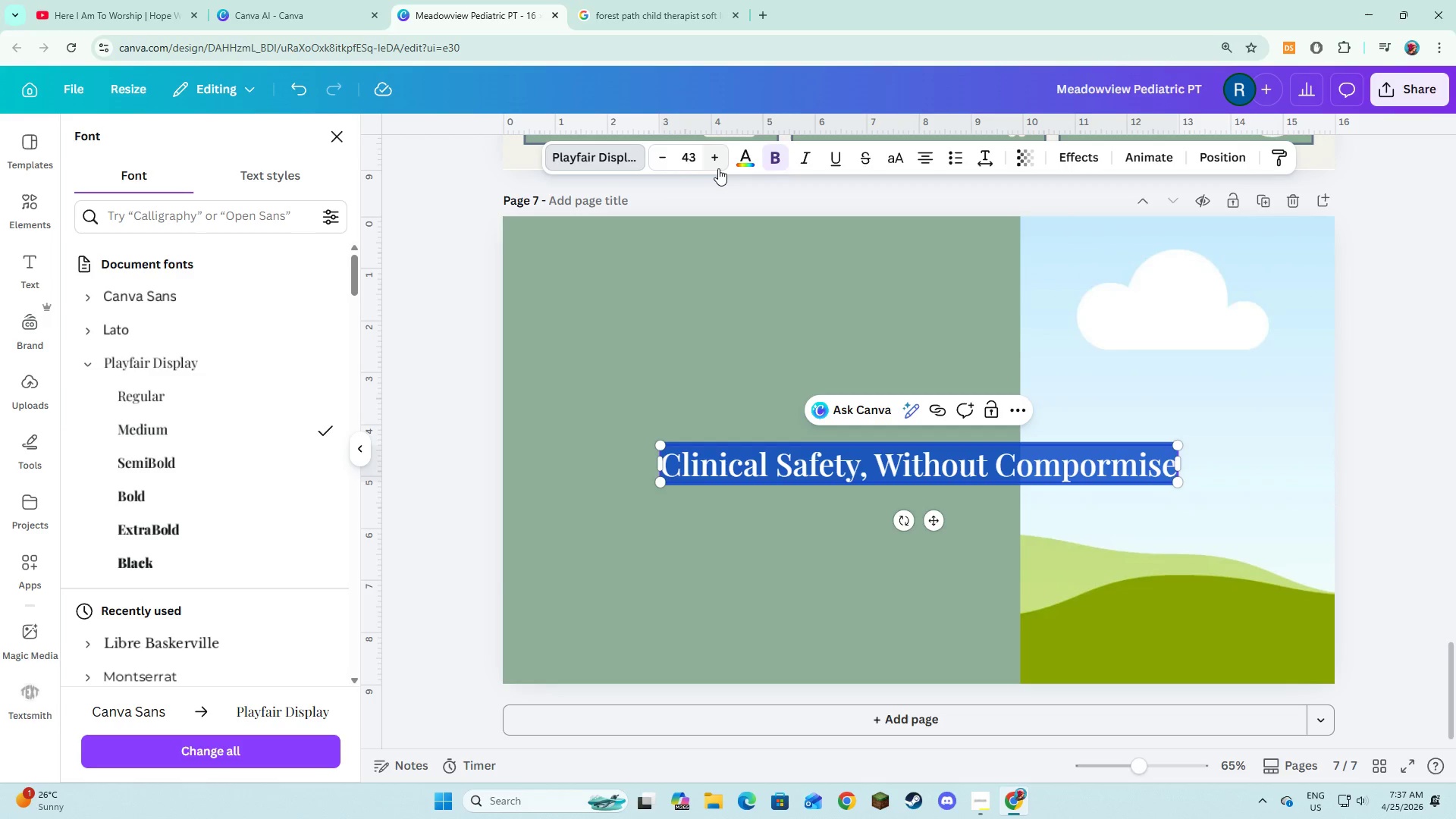 
left_click([718, 168])
 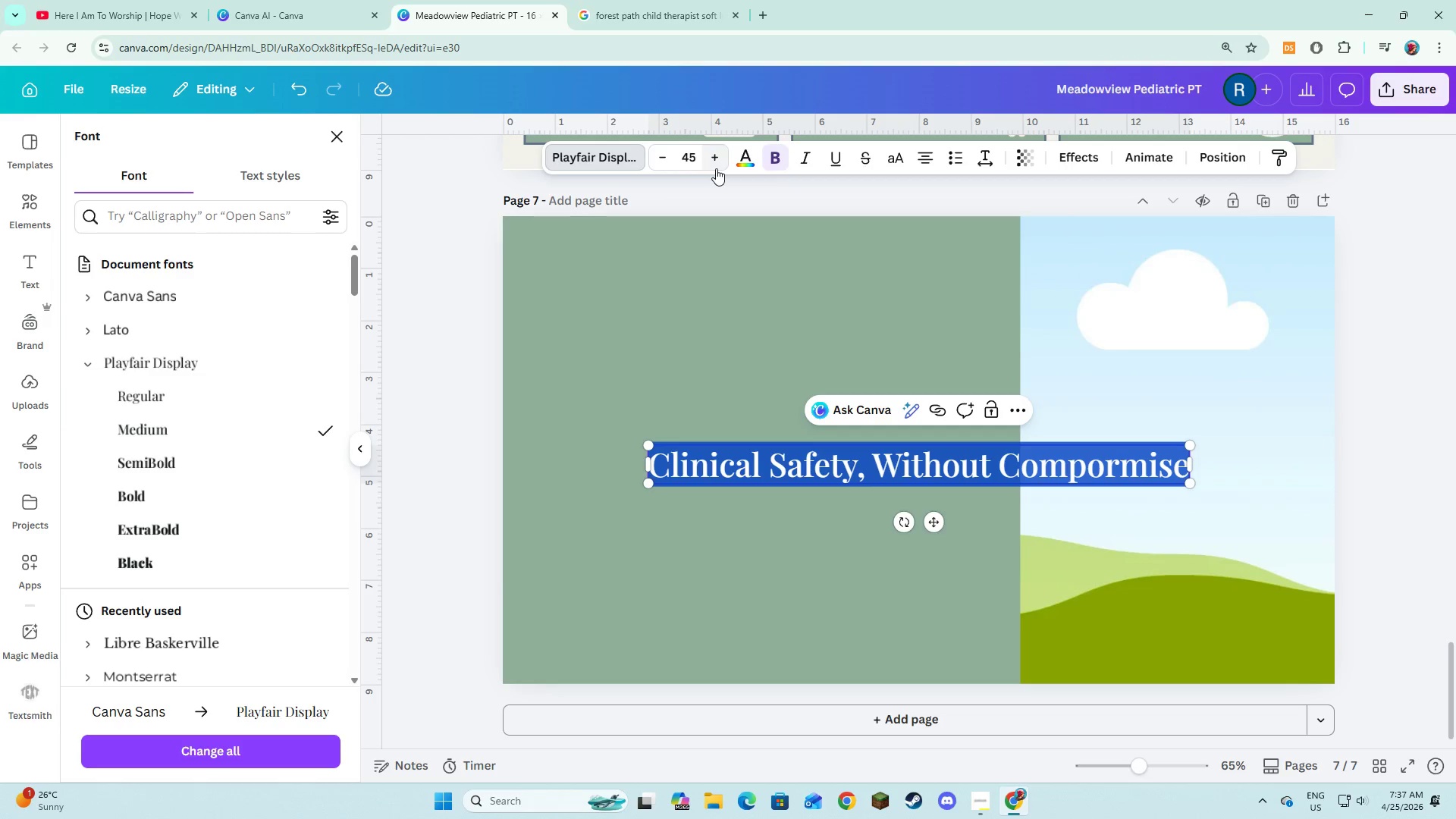 
double_click([716, 168])
 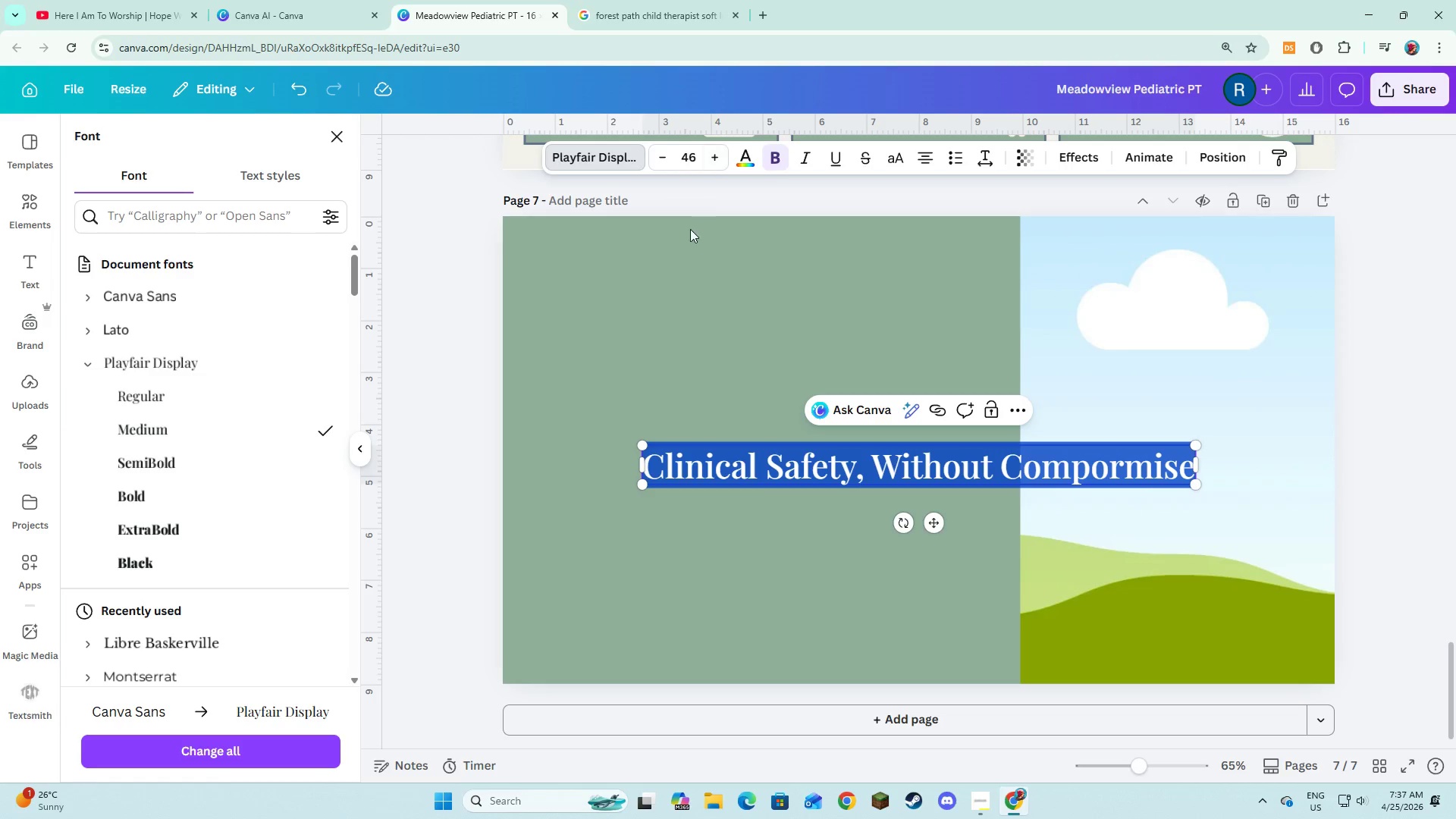 
left_click([674, 280])
 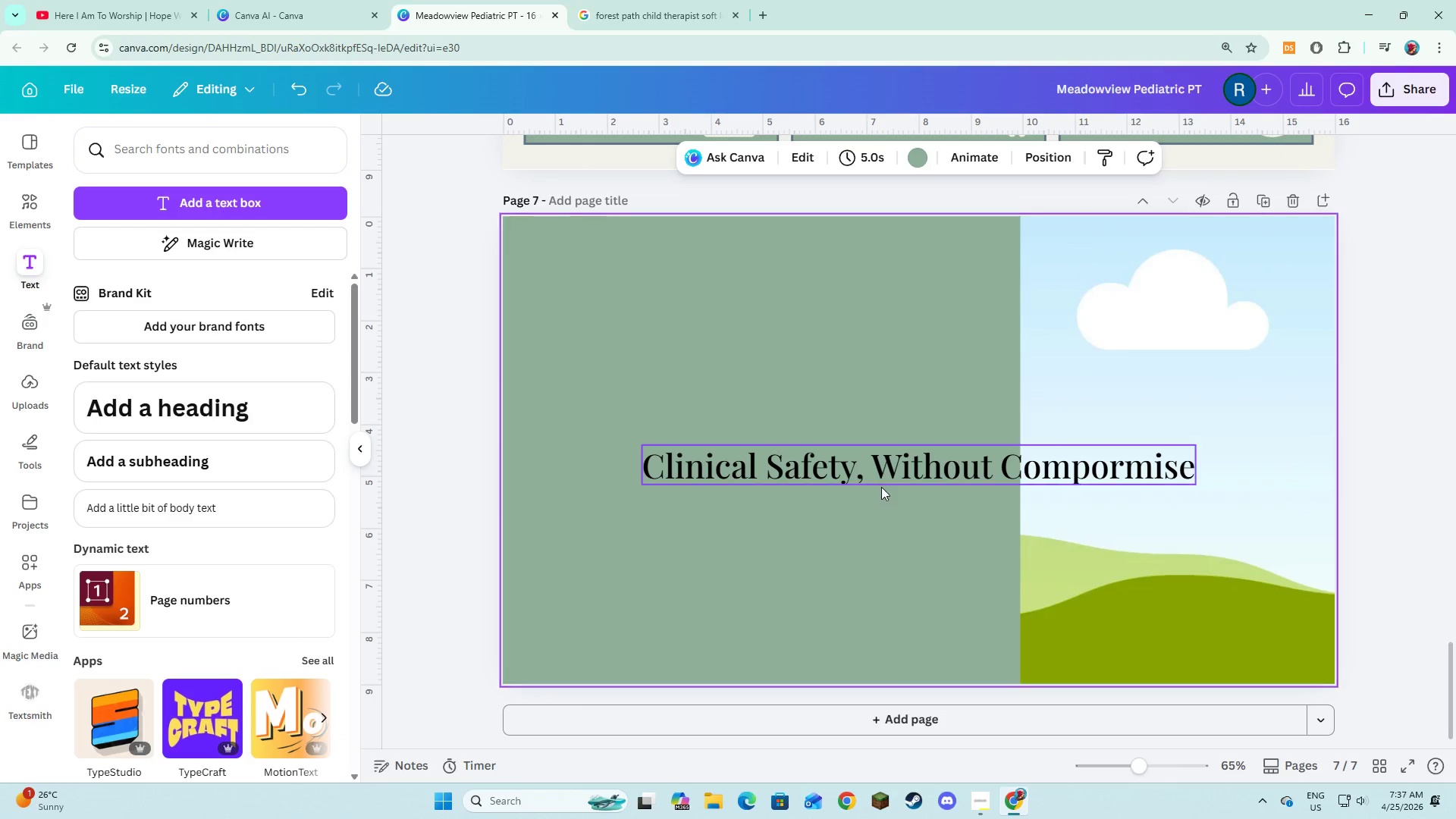 
left_click([881, 479])
 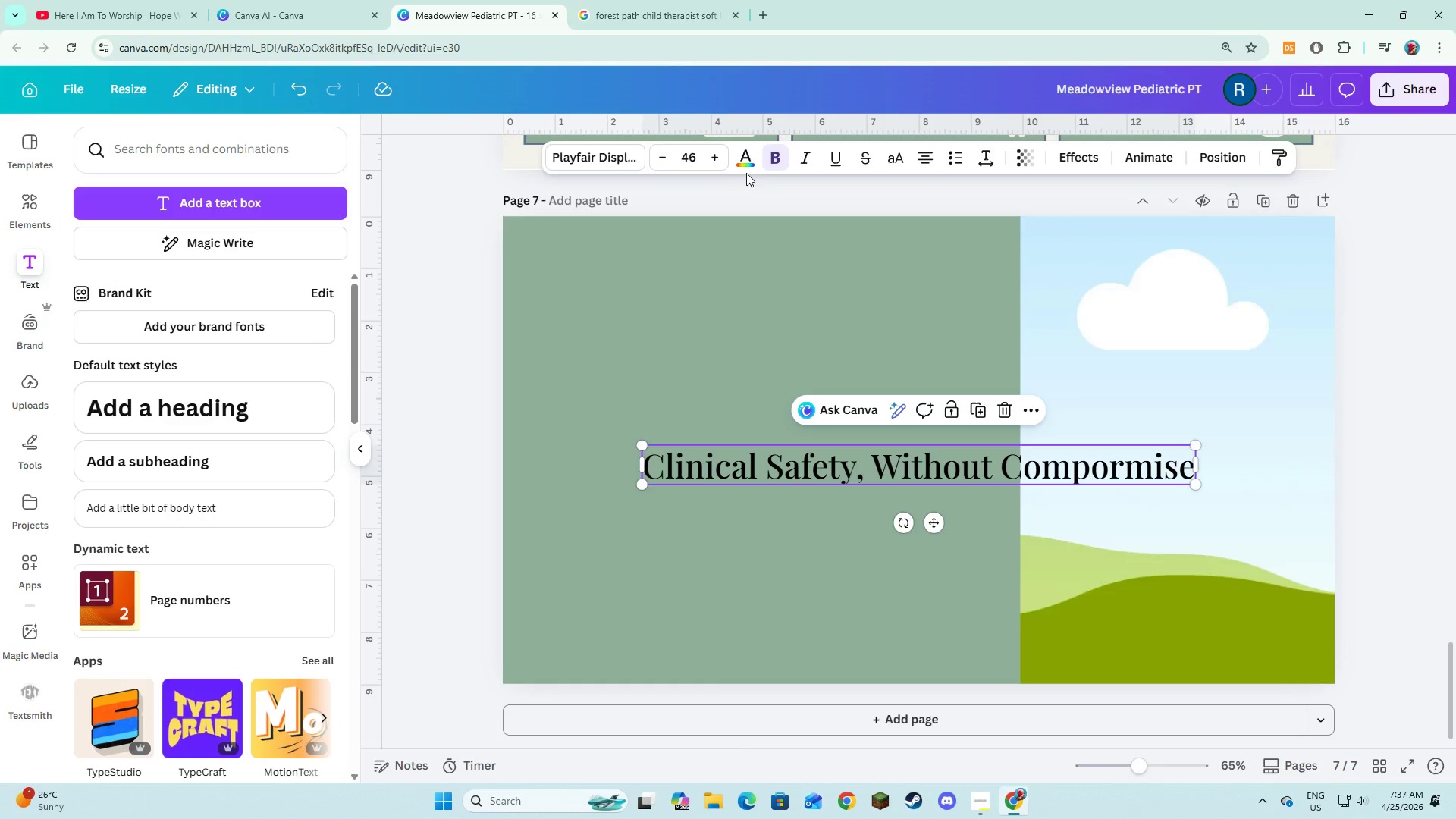 
left_click([743, 159])
 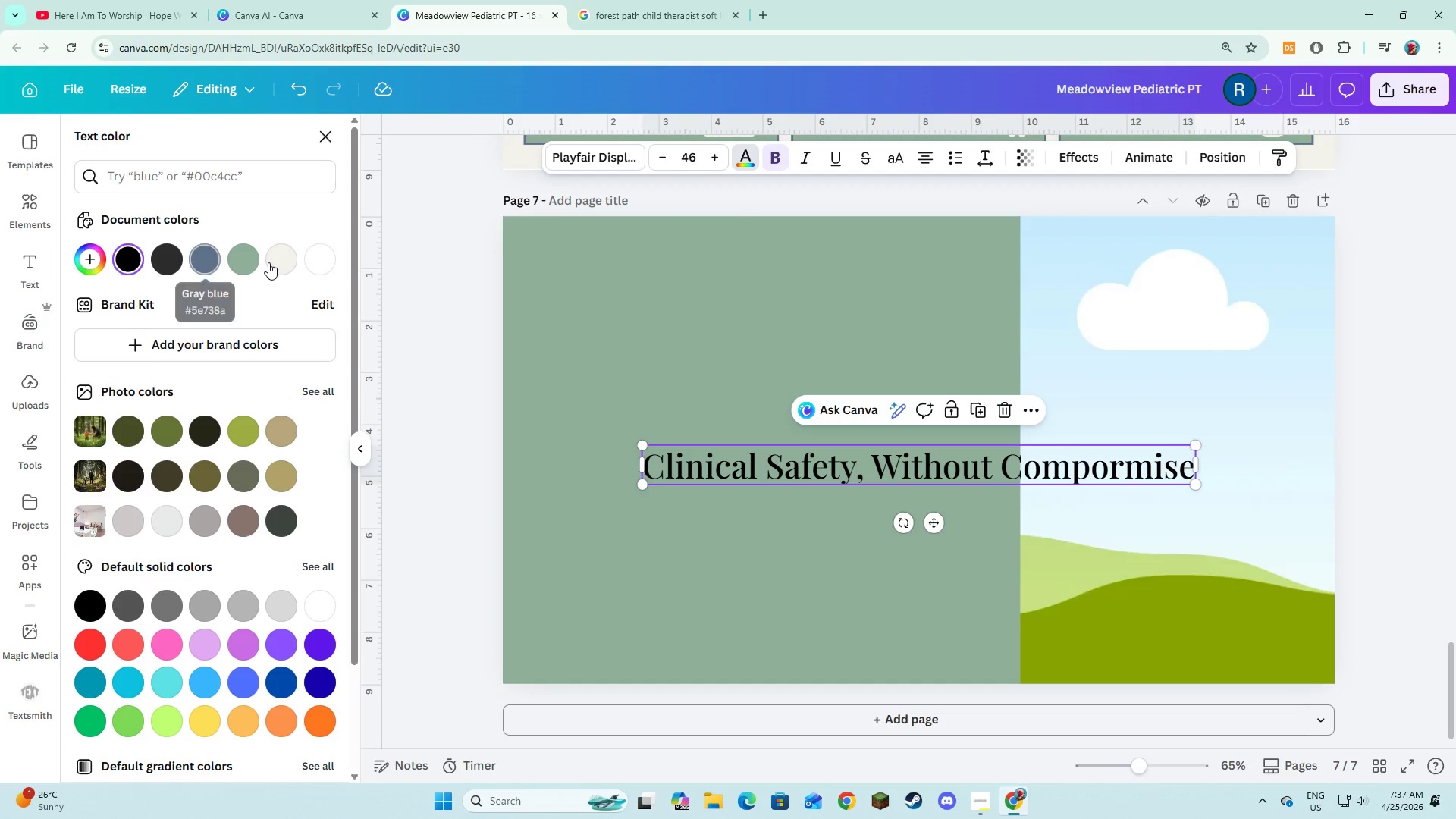 
left_click([281, 264])
 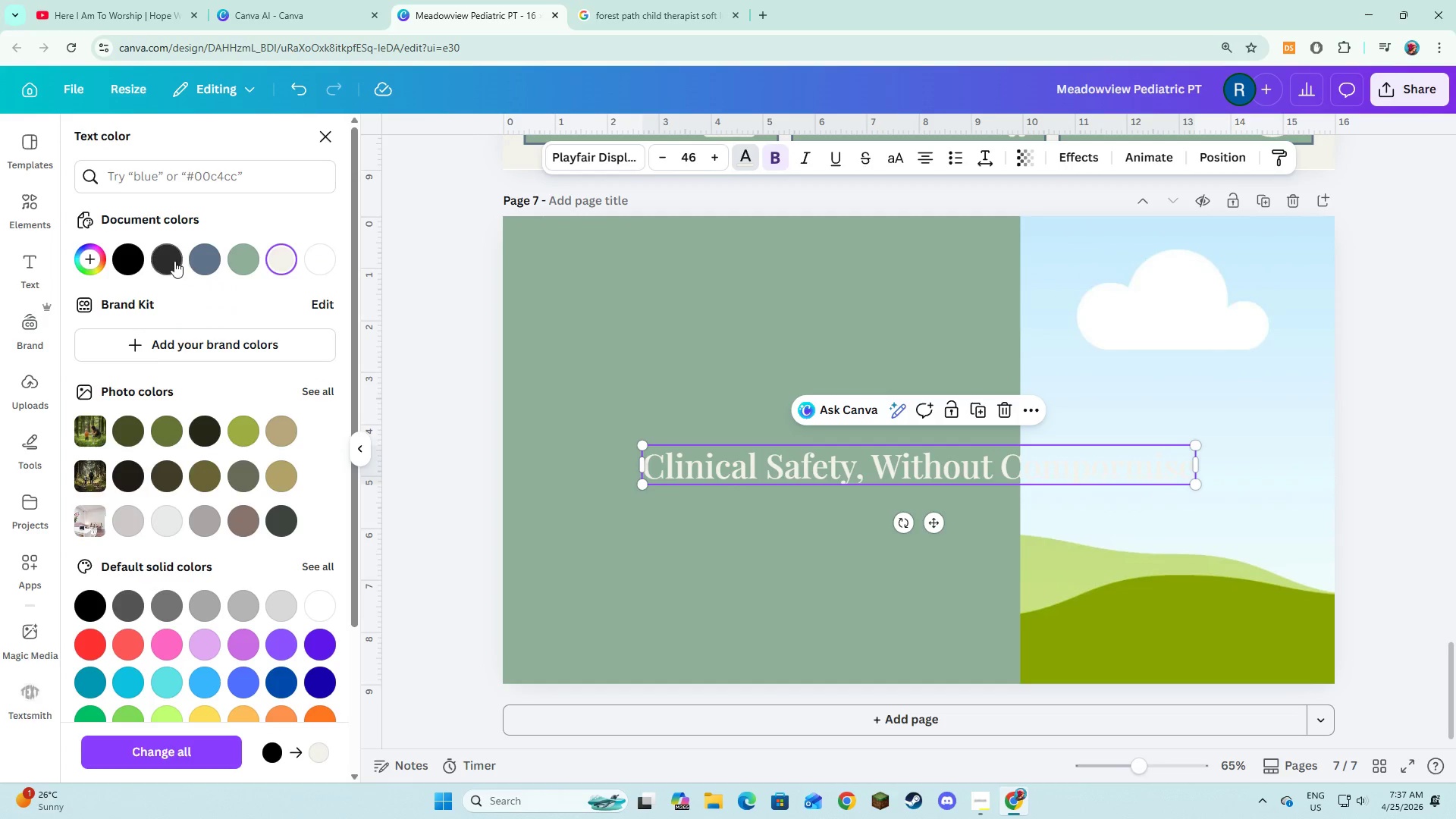 
double_click([710, 377])
 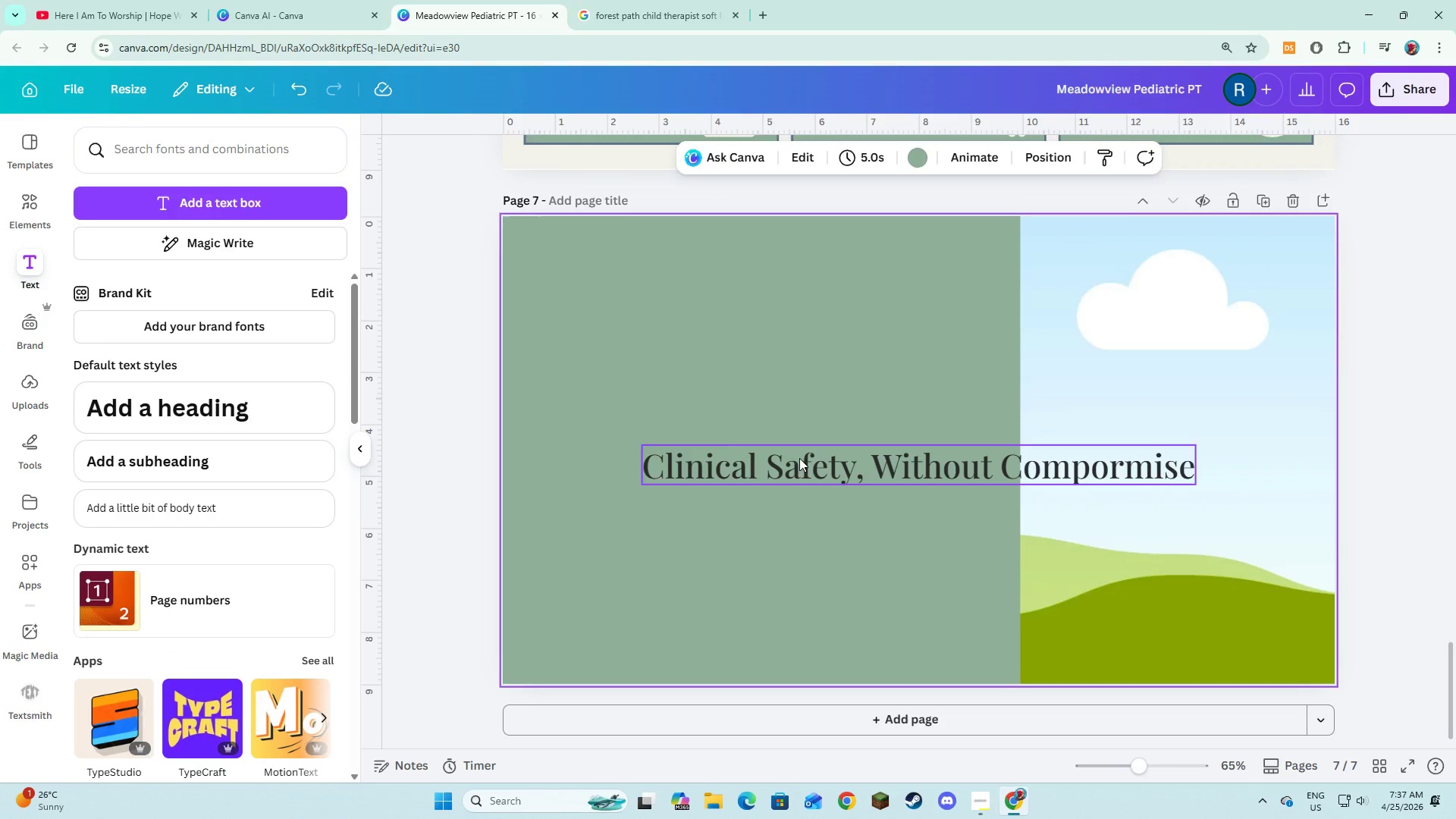 
left_click([801, 462])
 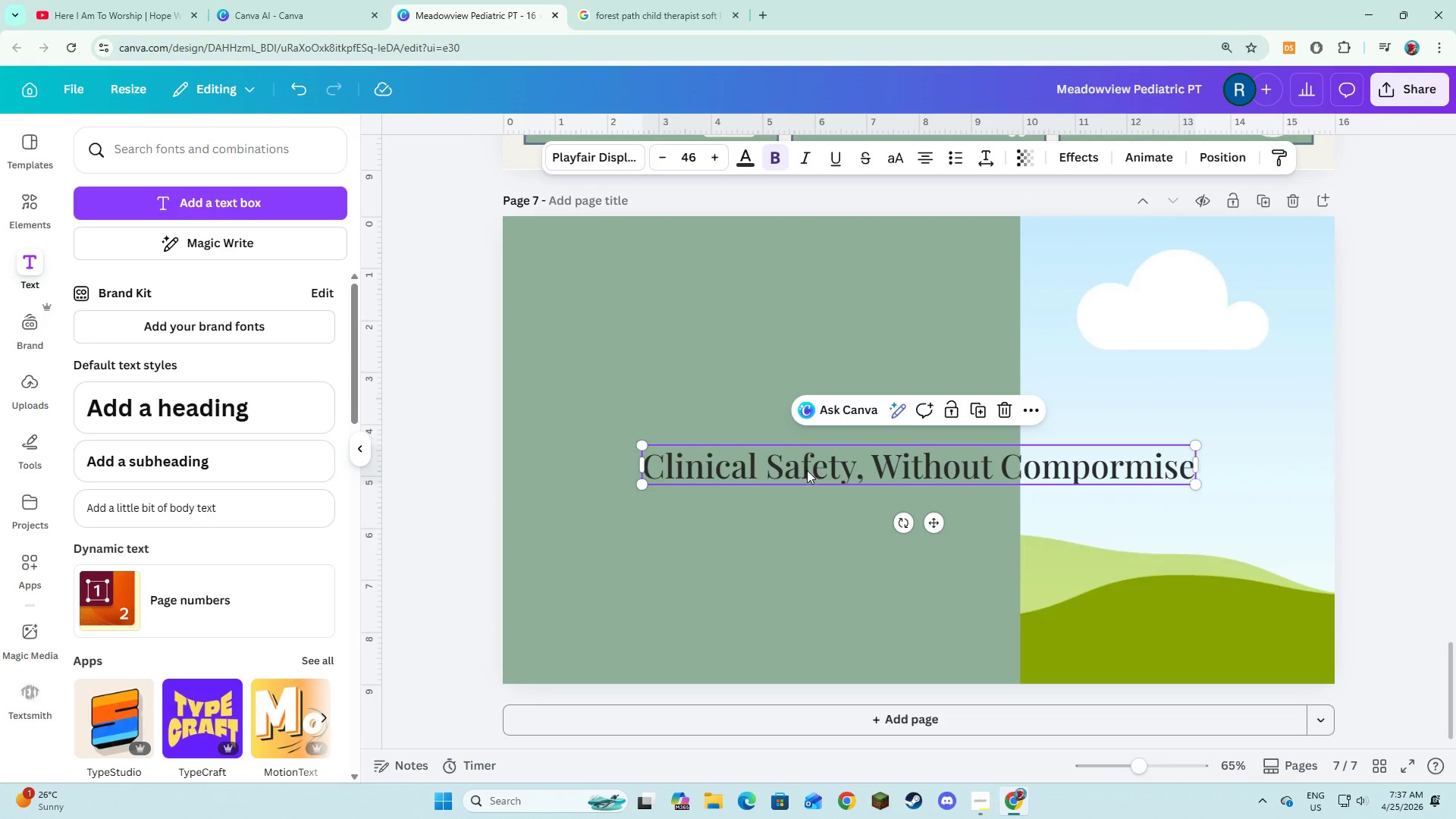 
left_click_drag(start_coordinate=[807, 470], to_coordinate=[704, 282])
 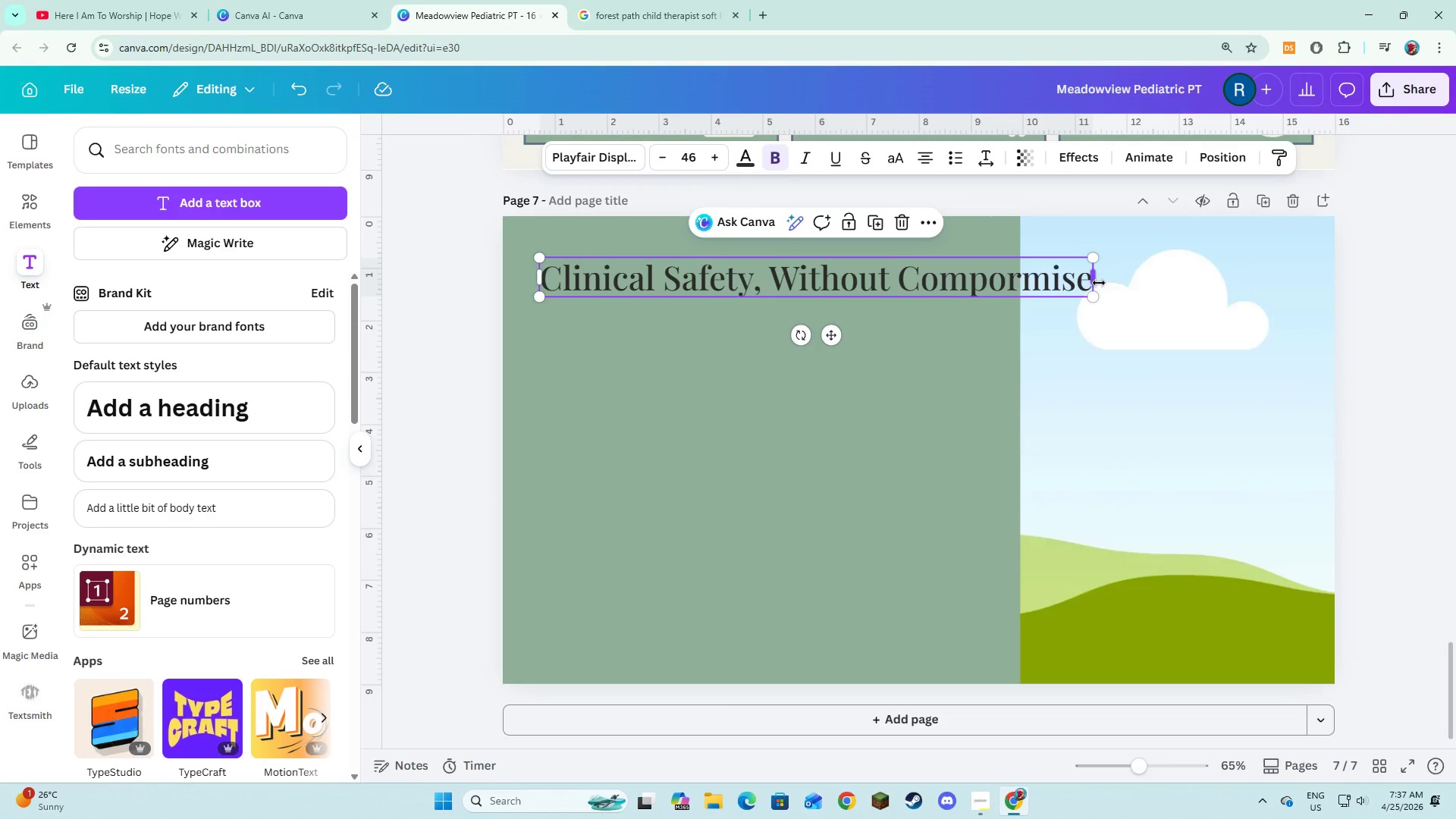 
left_click_drag(start_coordinate=[1097, 282], to_coordinate=[1037, 290])
 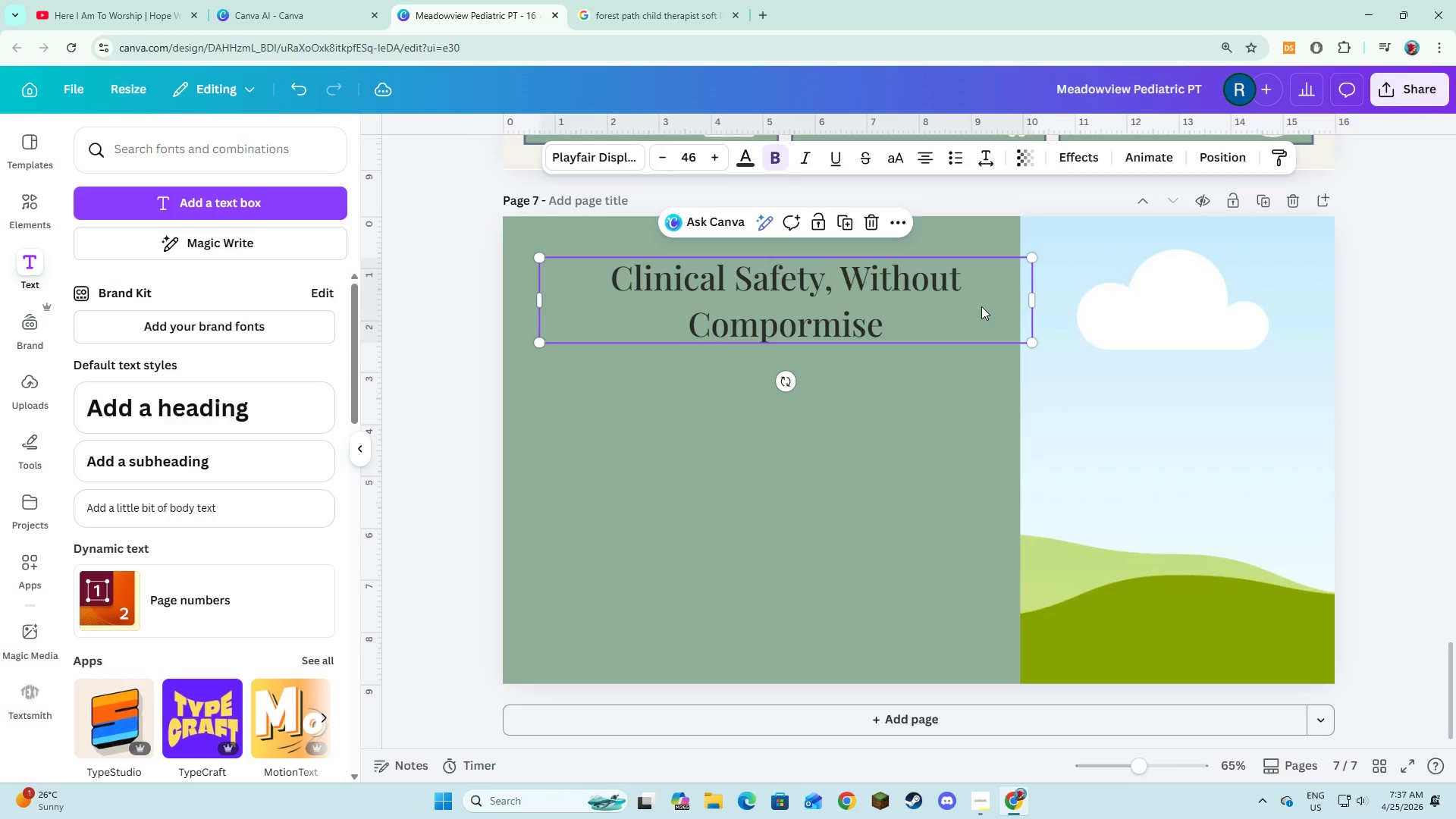 
left_click_drag(start_coordinate=[968, 312], to_coordinate=[949, 311])
 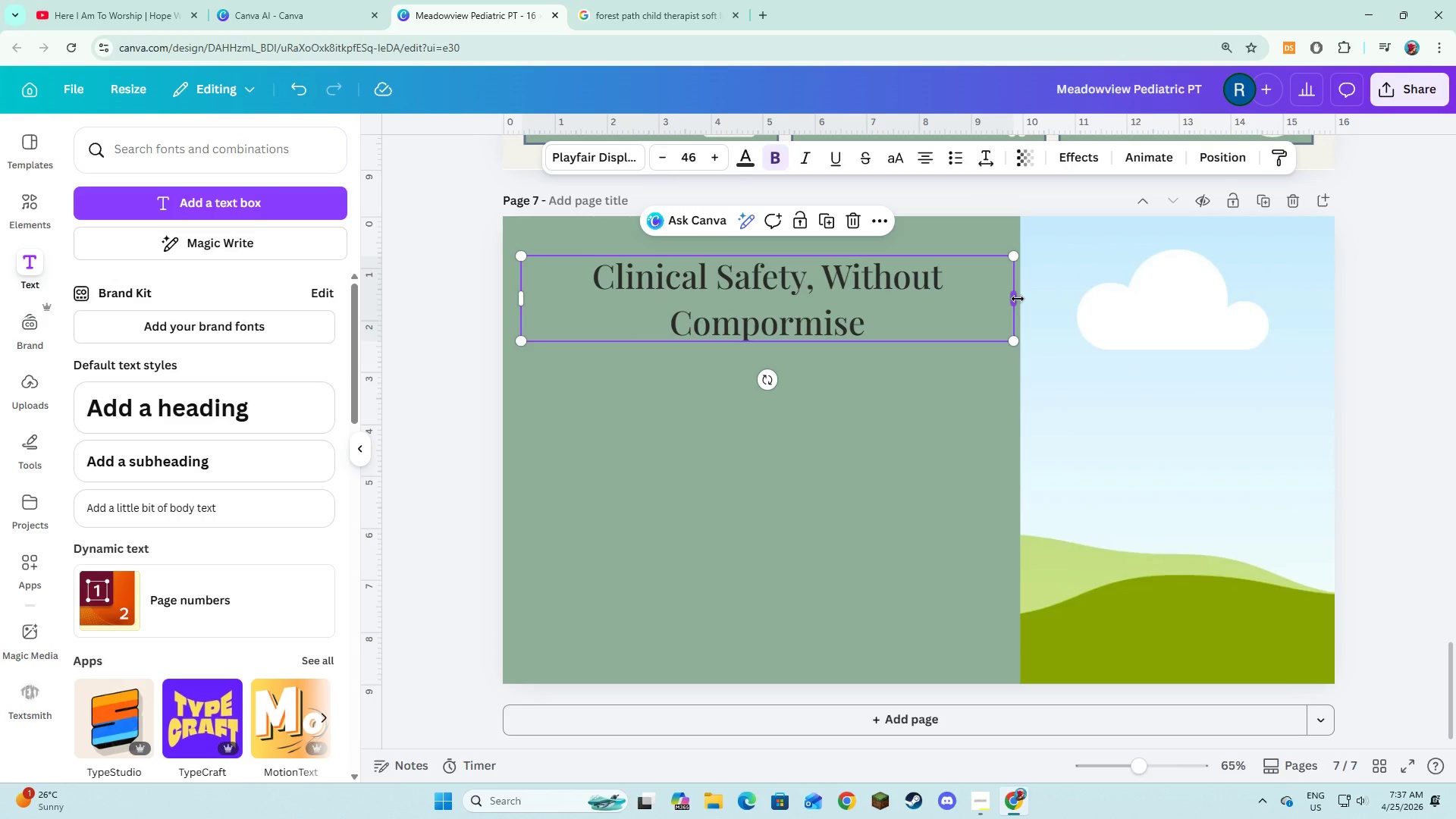 
left_click_drag(start_coordinate=[1018, 299], to_coordinate=[937, 301])
 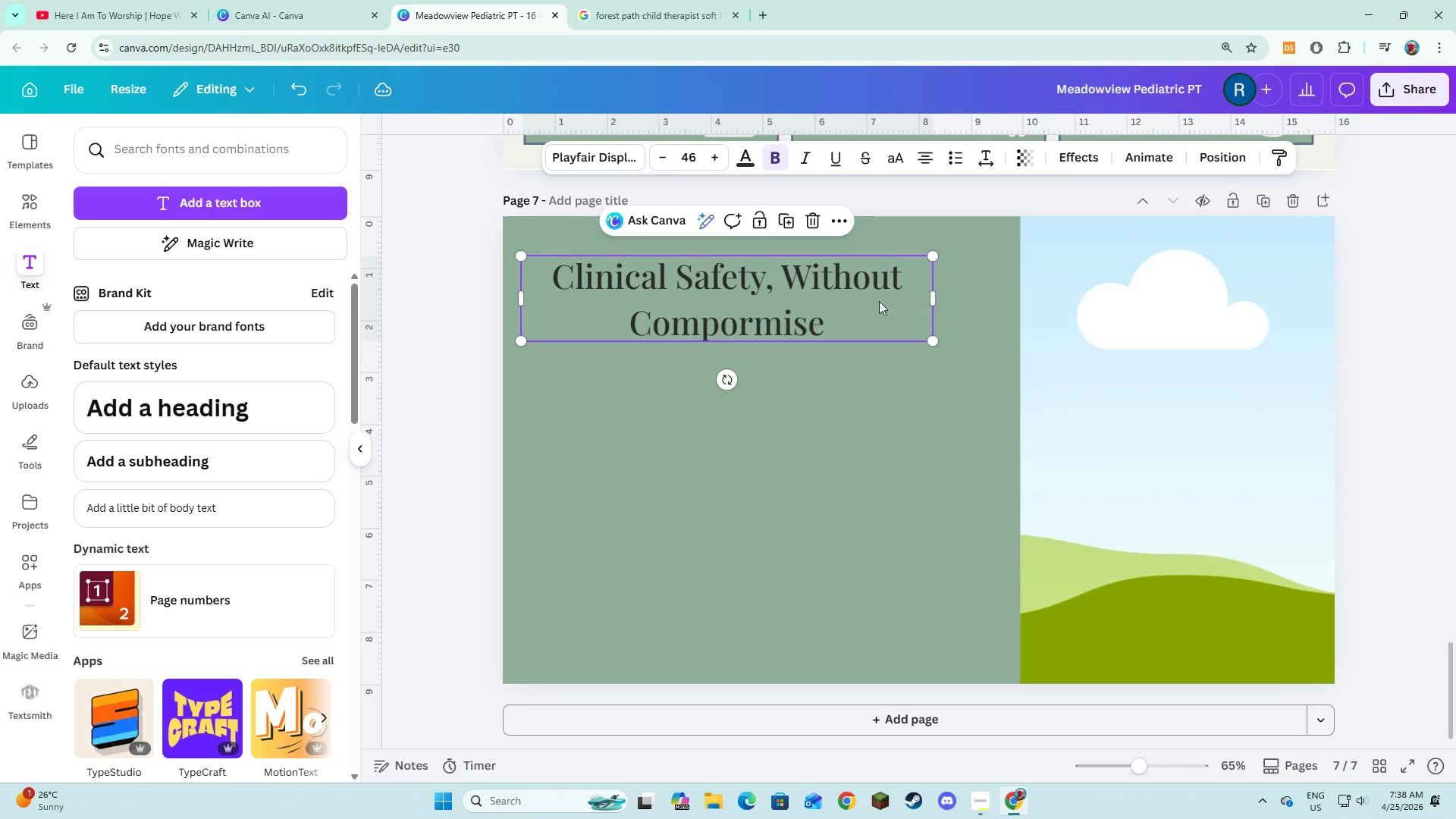 
left_click_drag(start_coordinate=[879, 301], to_coordinate=[908, 296])
 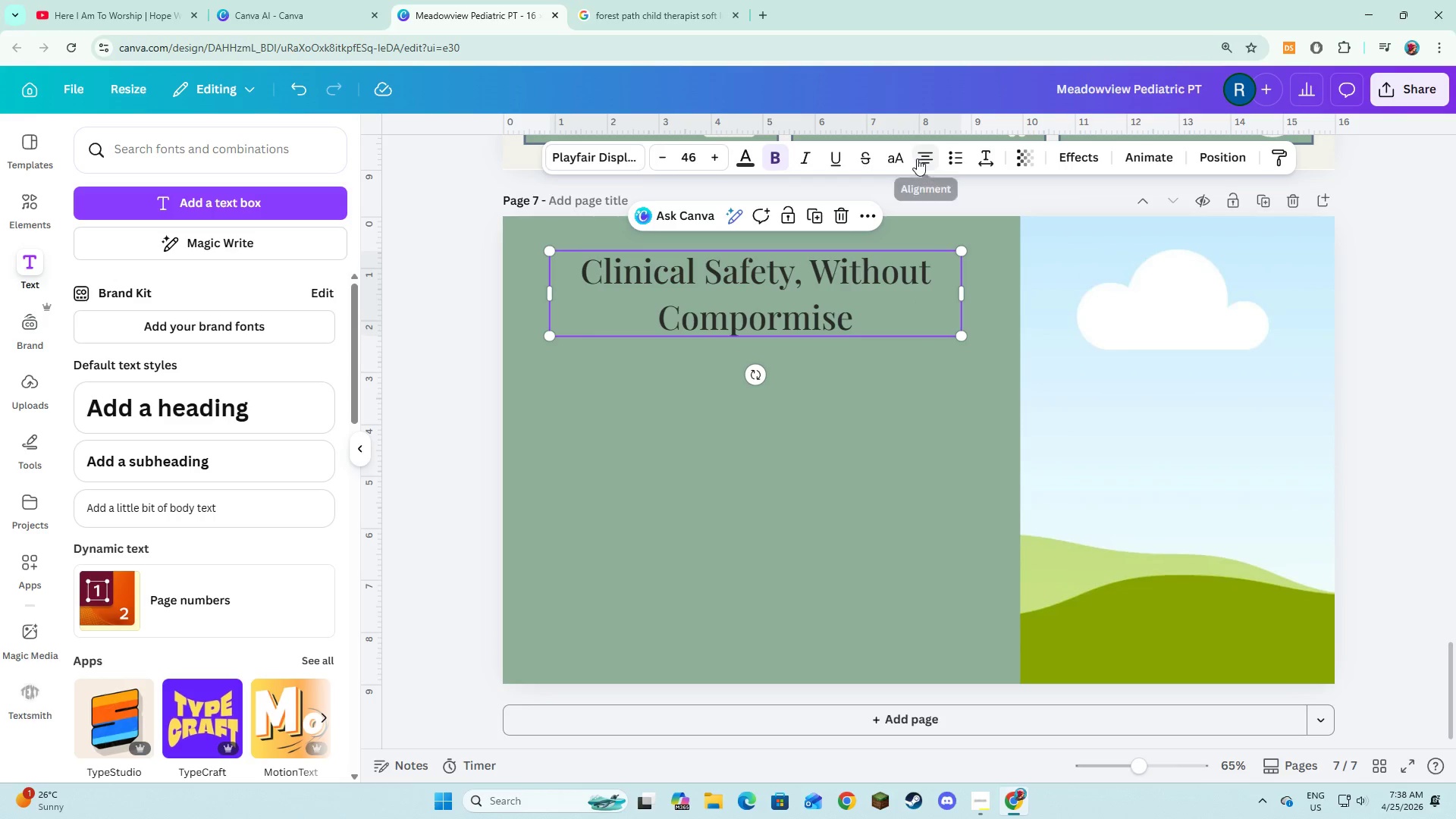 
double_click([925, 160])
 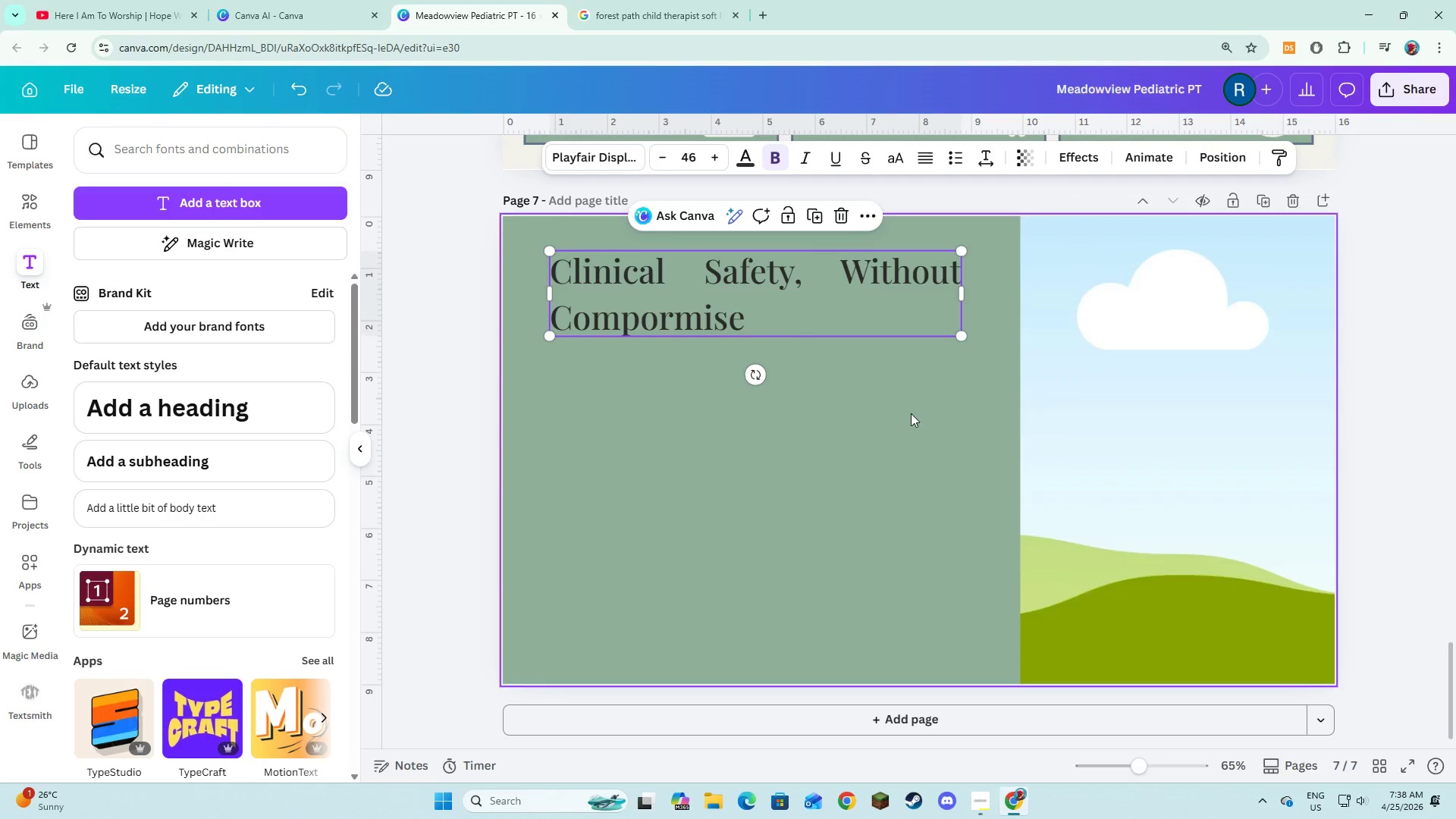 
left_click([911, 414])
 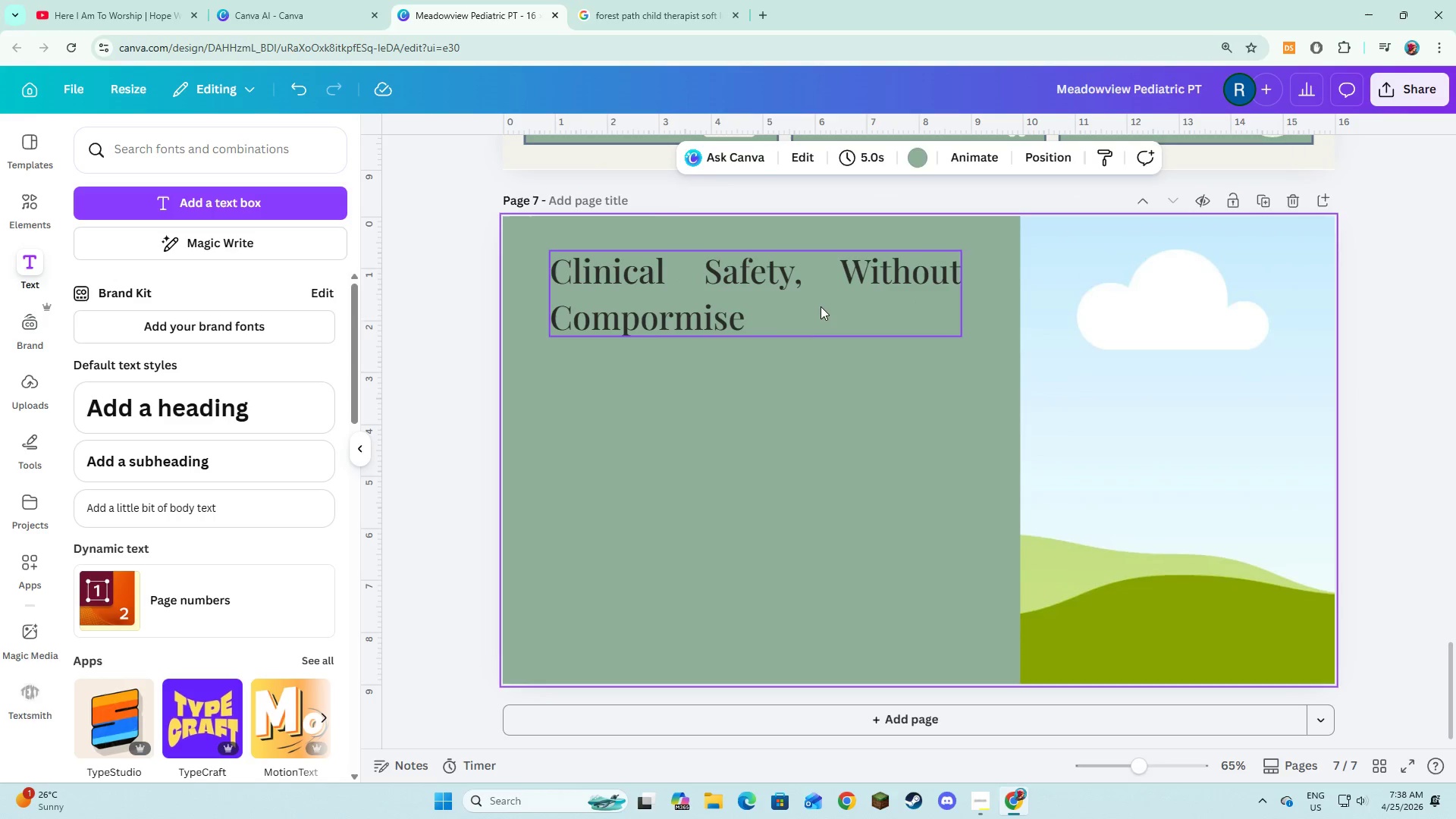 
left_click([820, 306])
 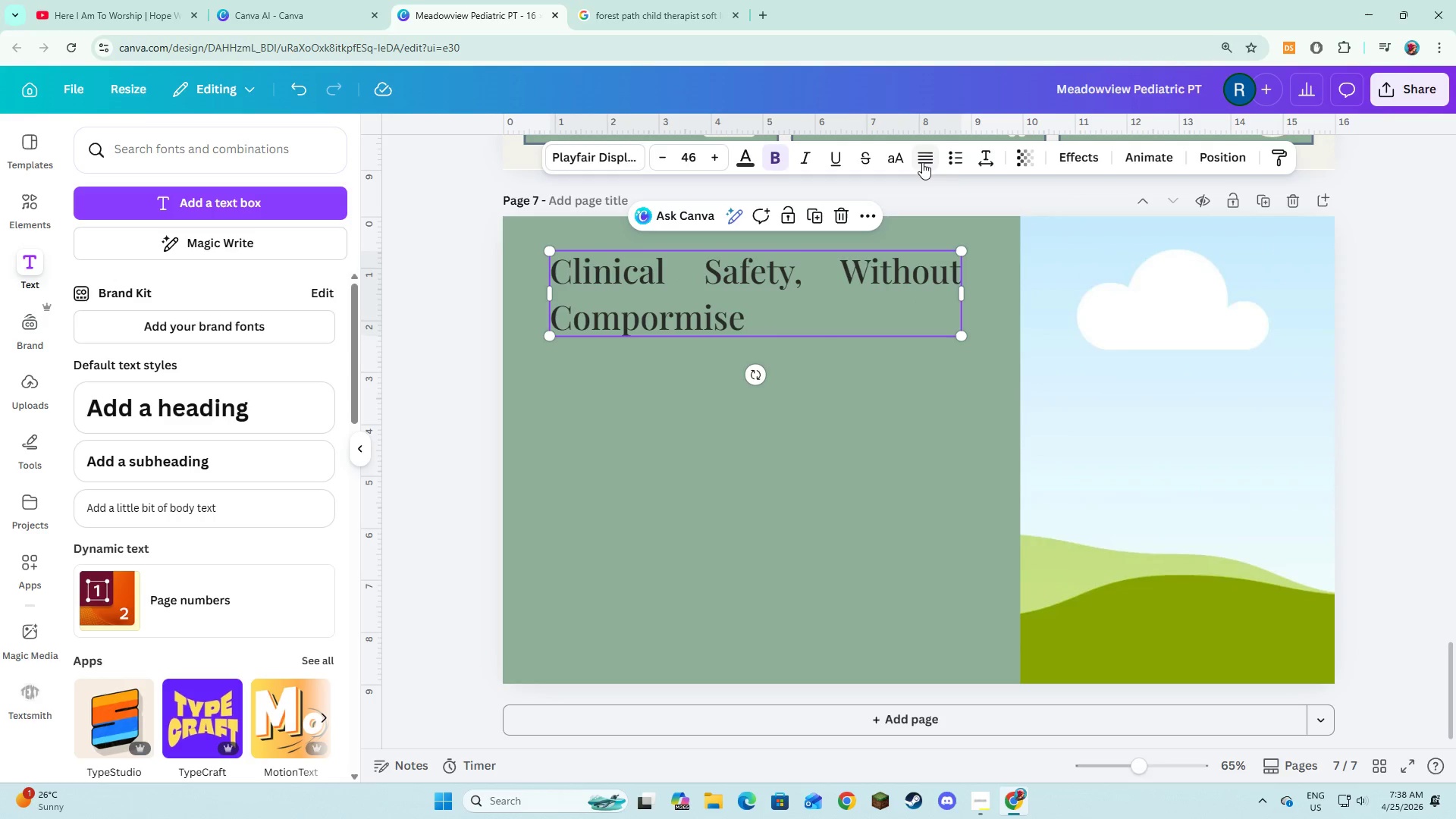 
left_click([922, 162])
 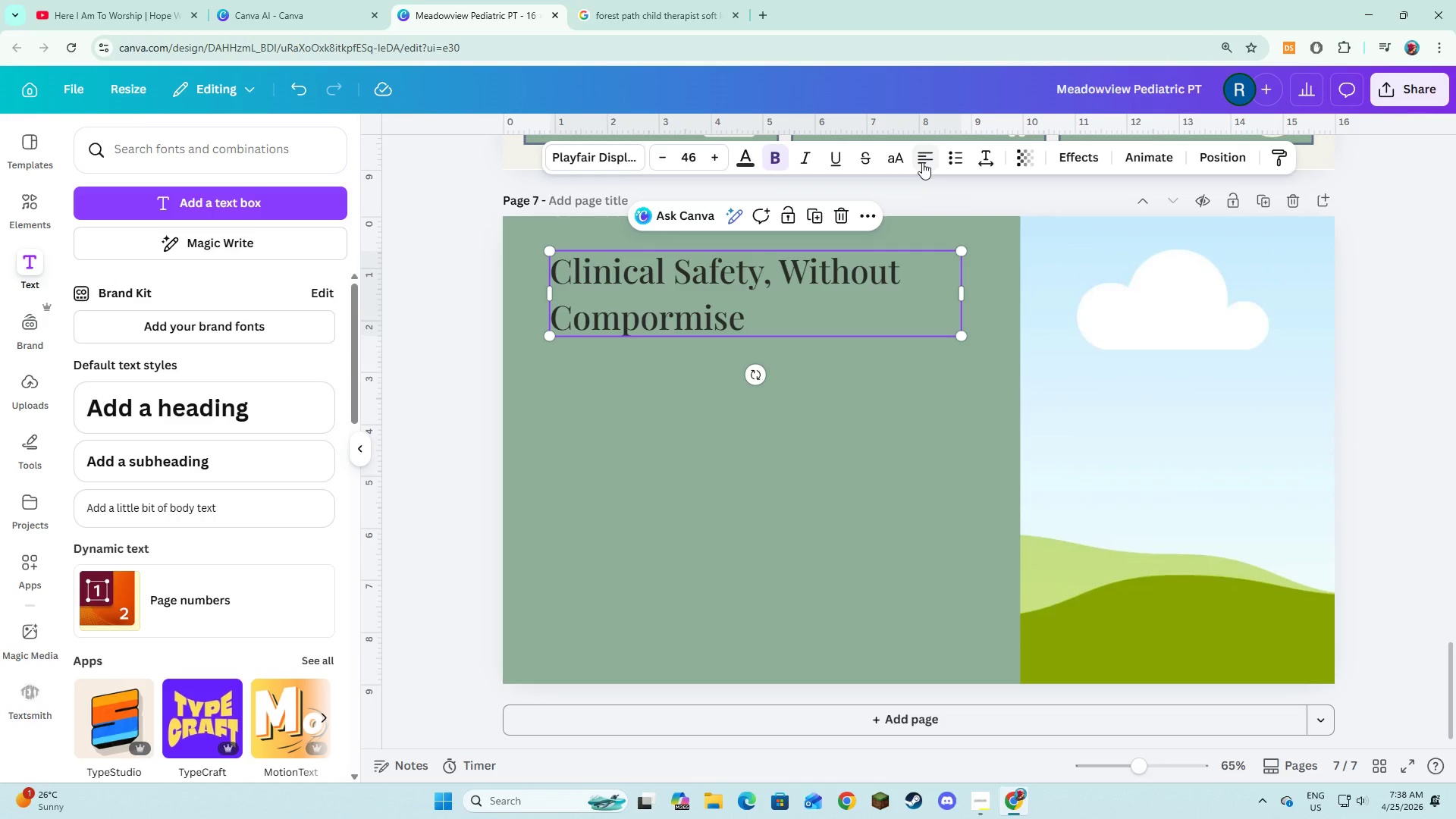 
left_click([922, 162])
 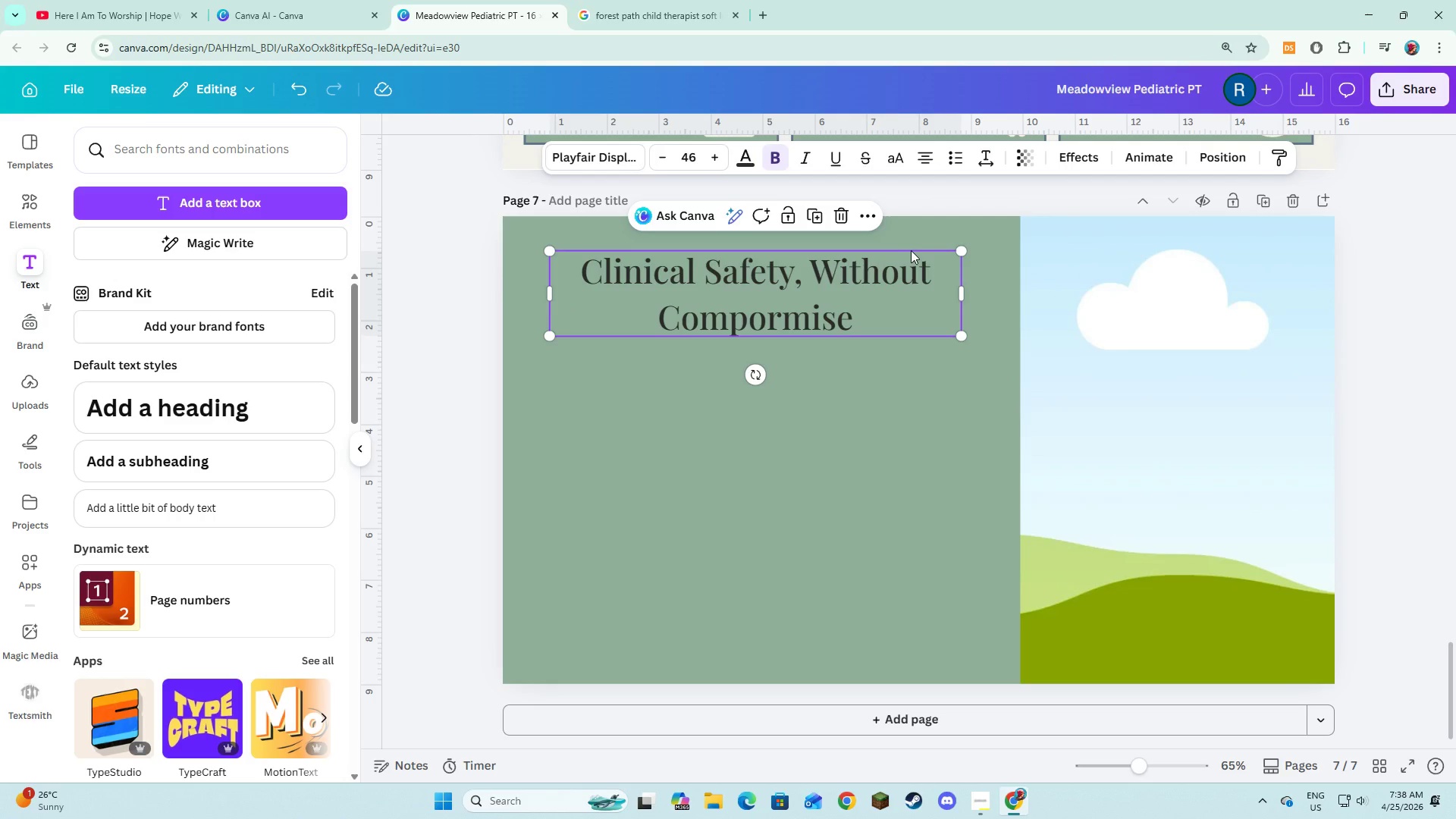 
wait(39.67)
 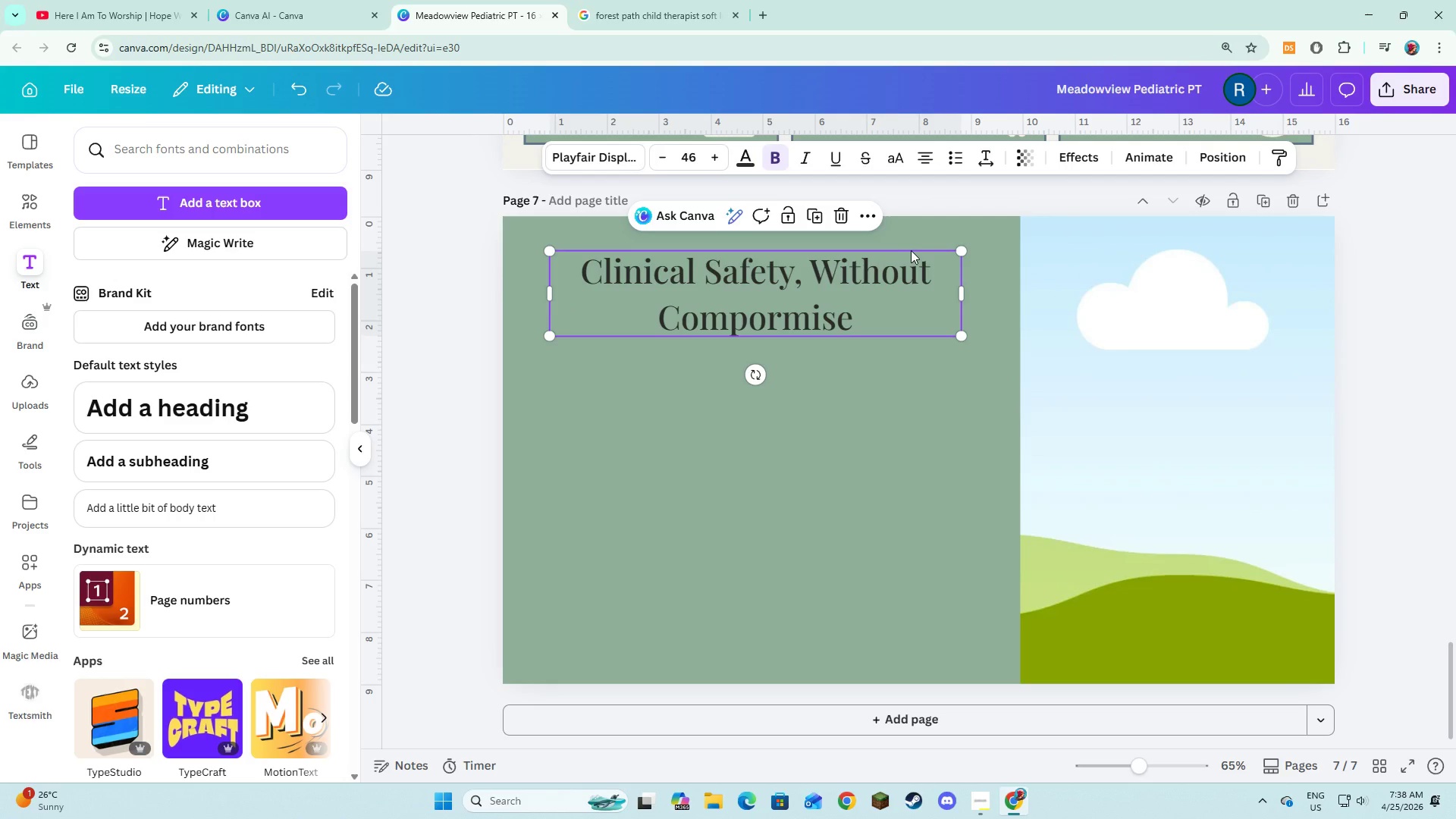 
left_click_drag(start_coordinate=[0, 213], to_coordinate=[4, 213])
 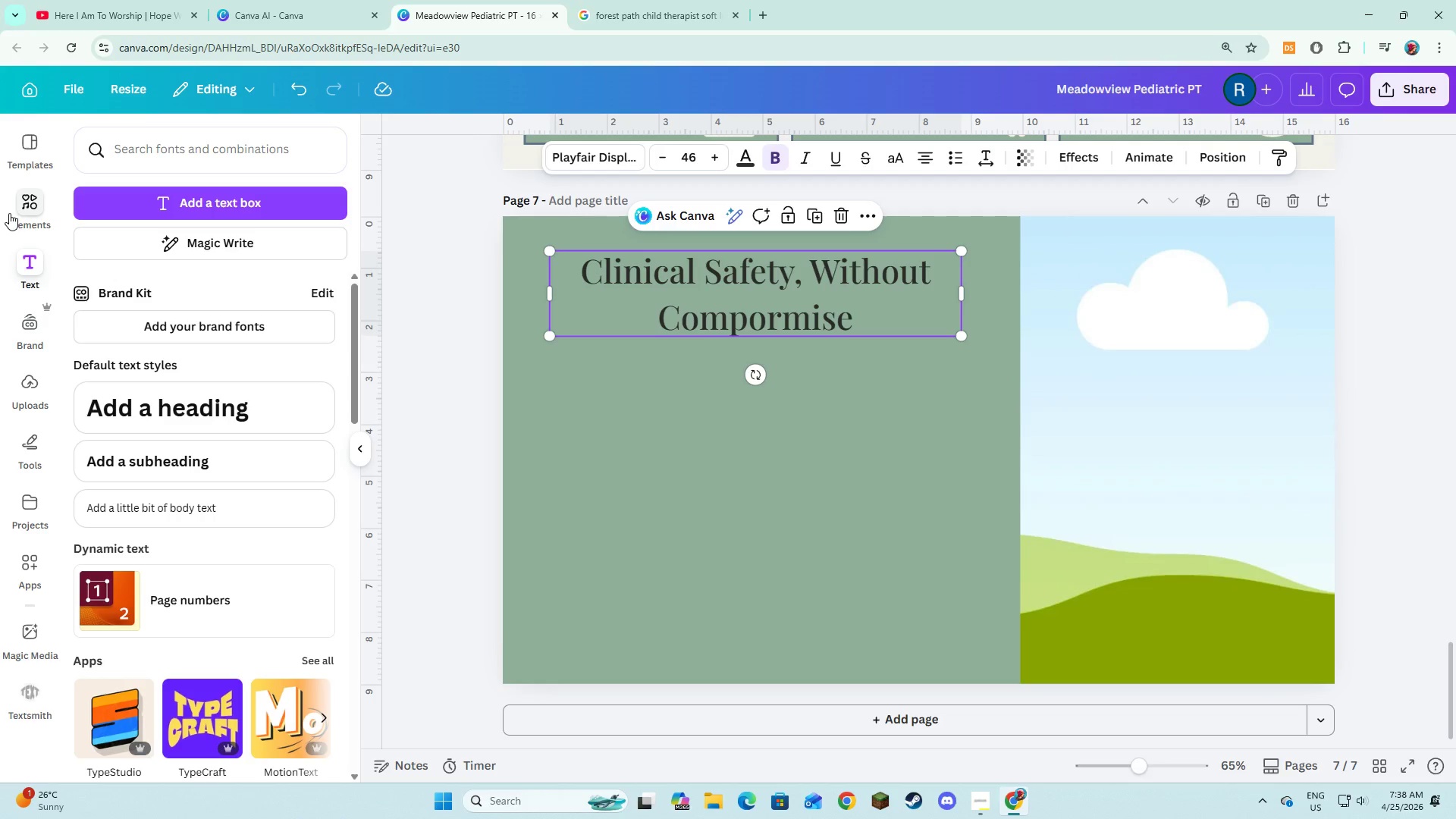 
double_click([9, 213])
 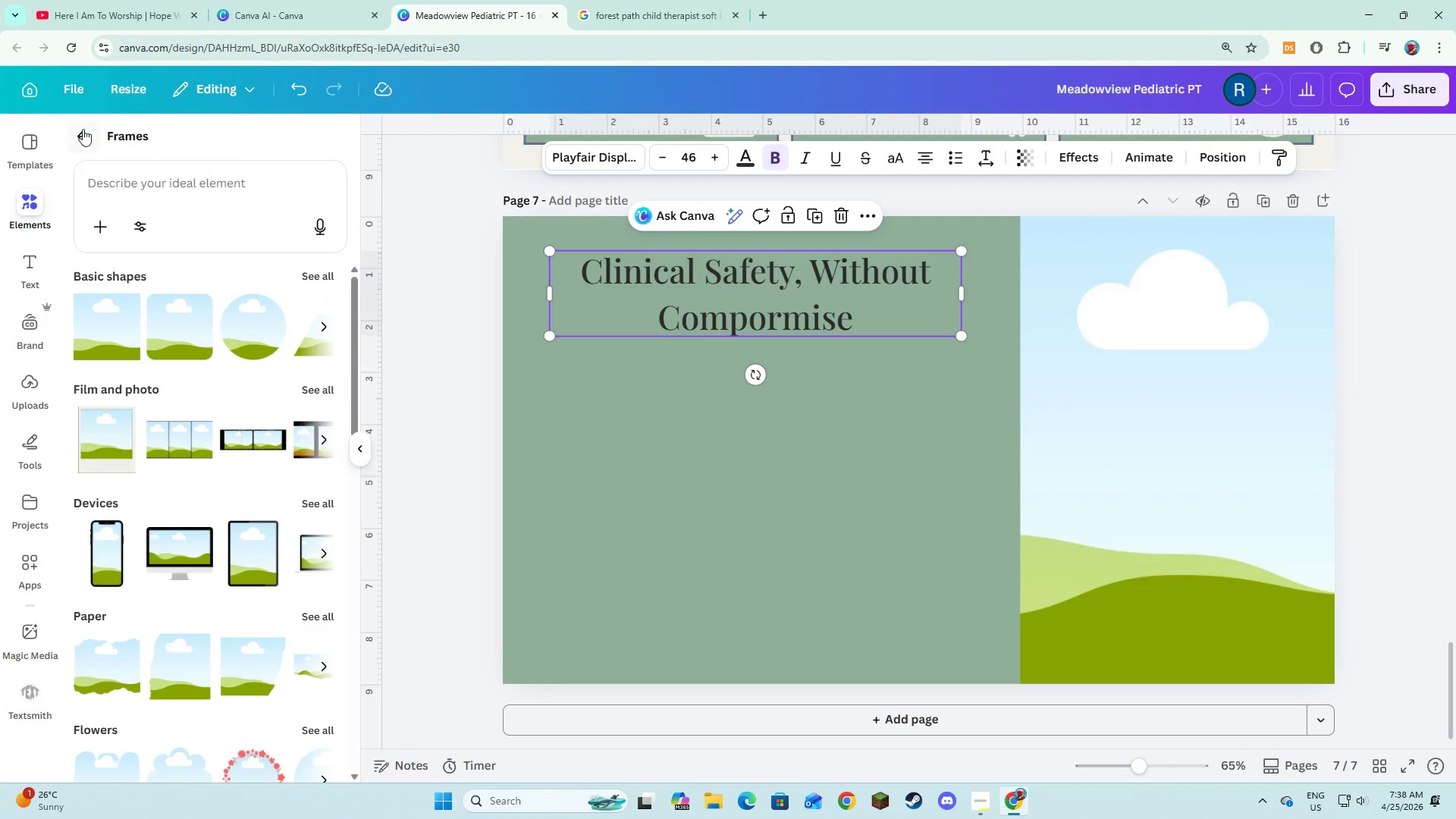 
left_click([83, 129])
 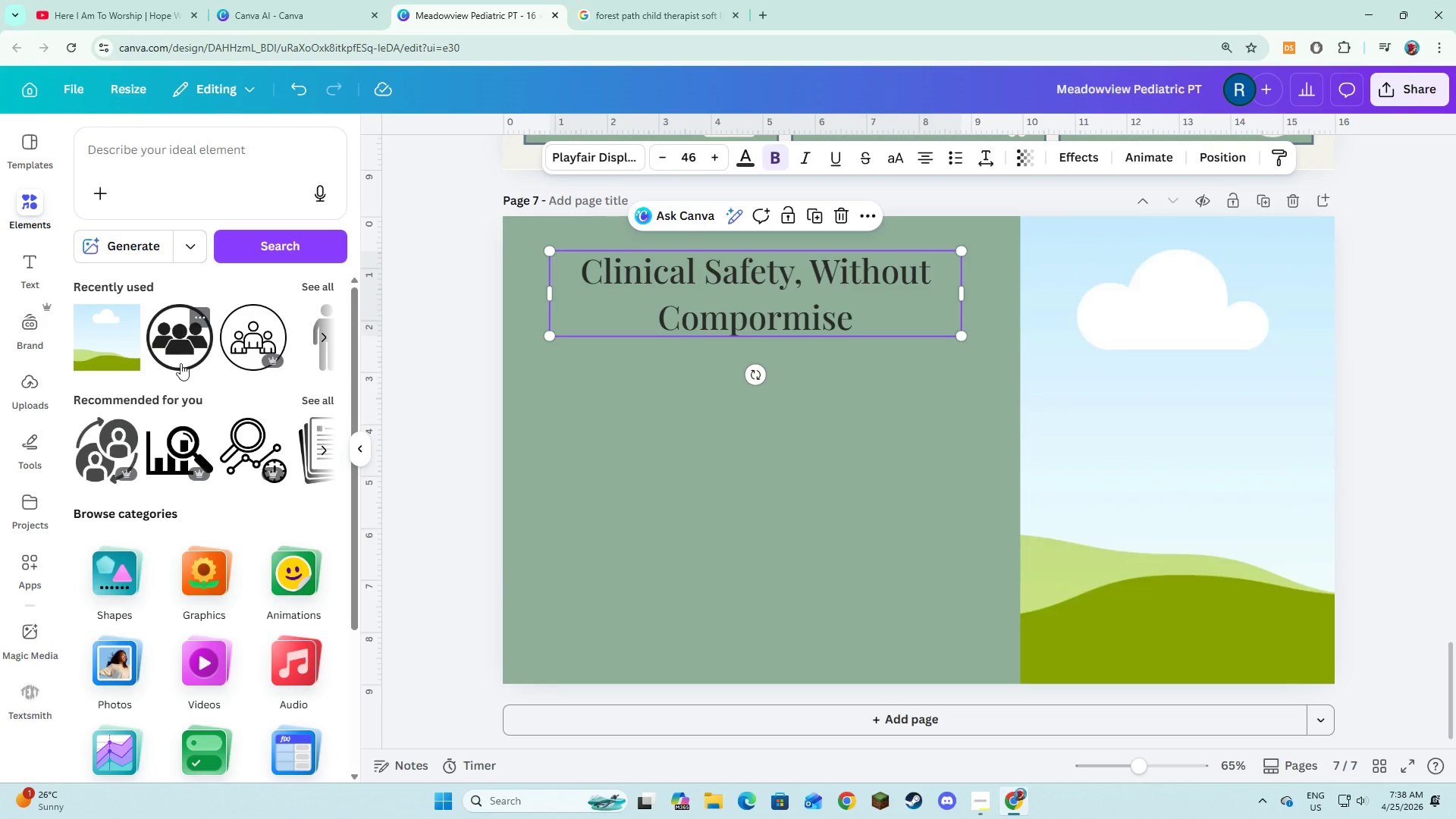 
scroll: coordinate [227, 470], scroll_direction: down, amount: 1.0
 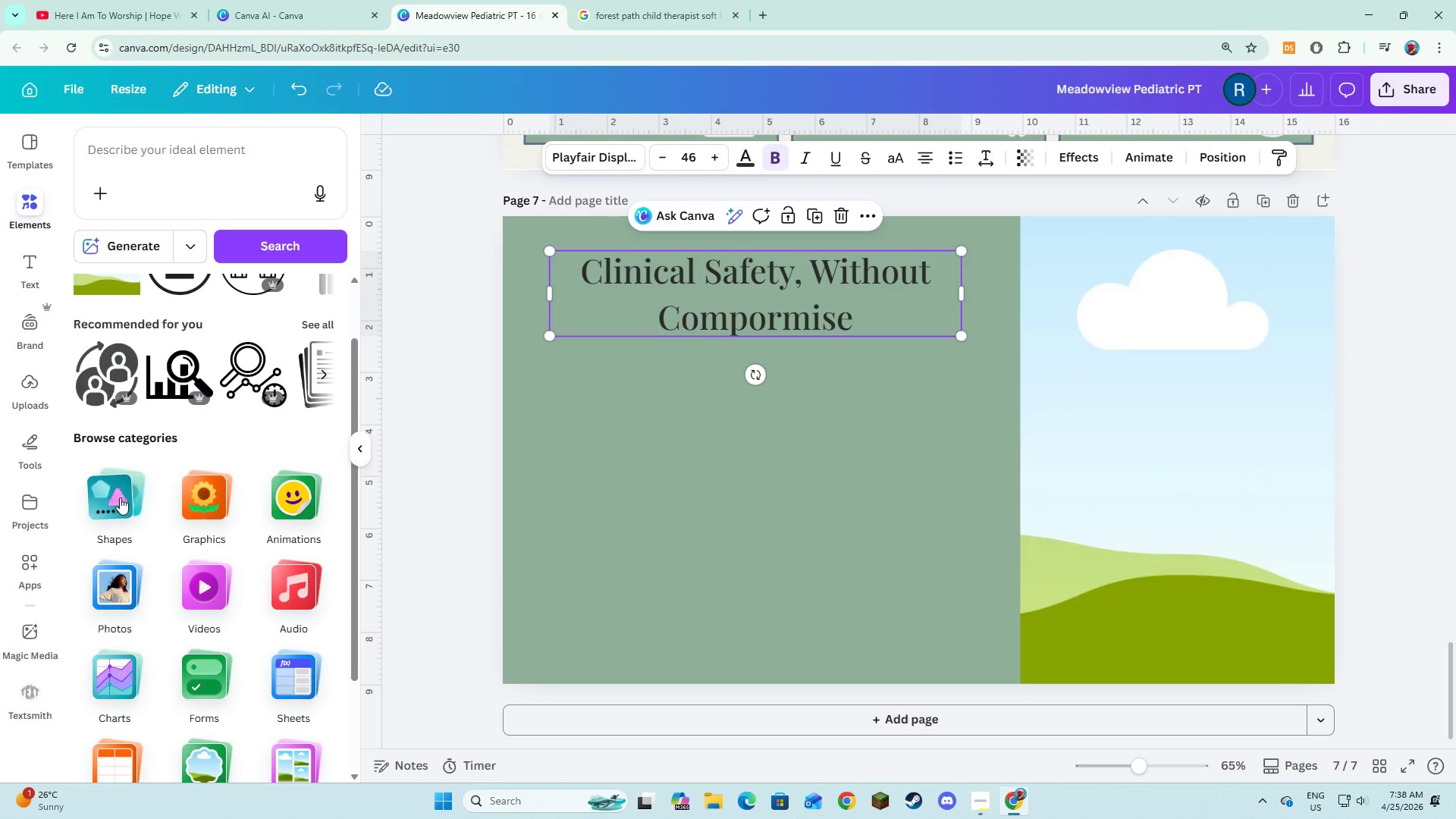 
left_click([120, 497])
 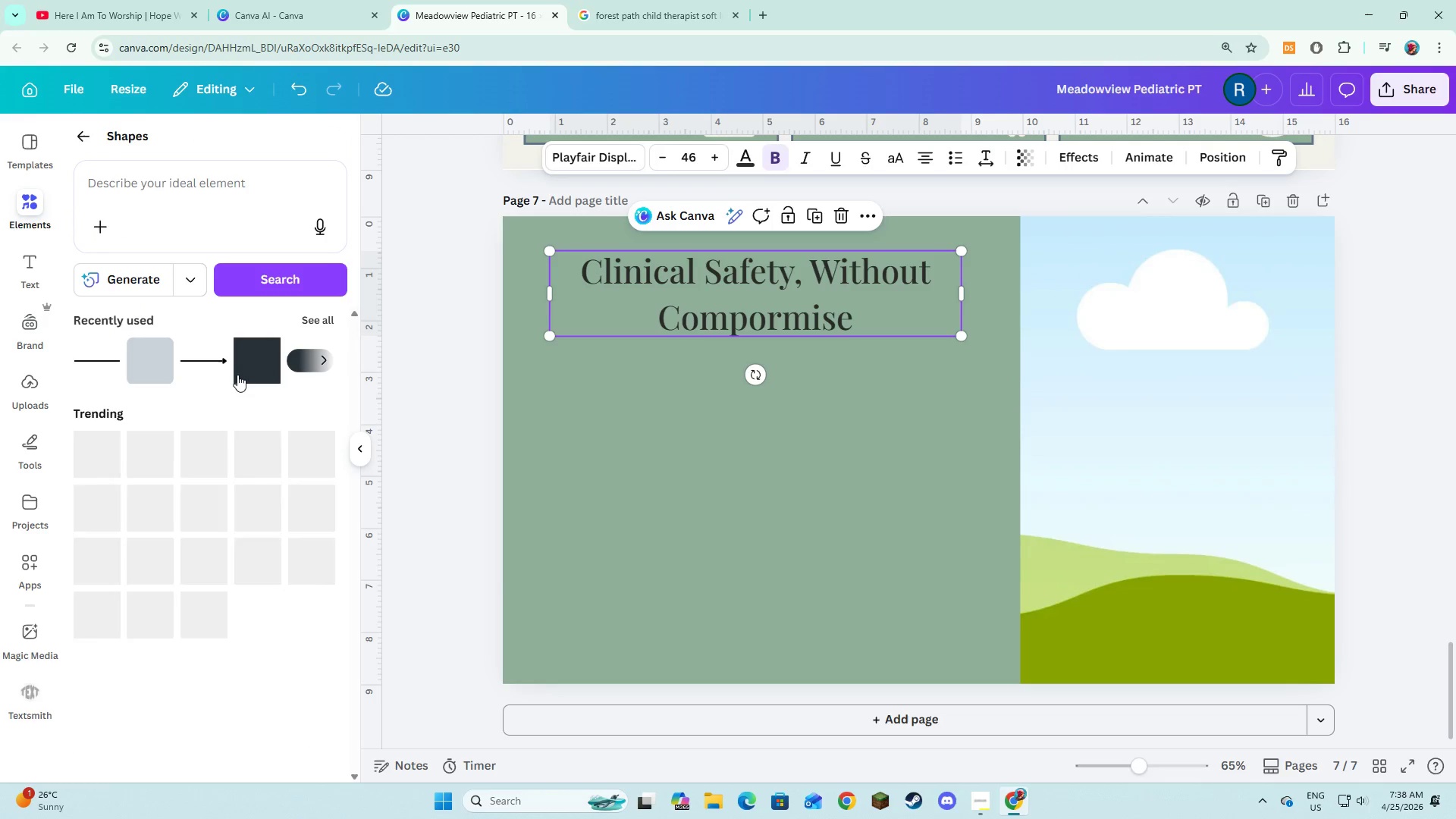 
left_click([237, 375])
 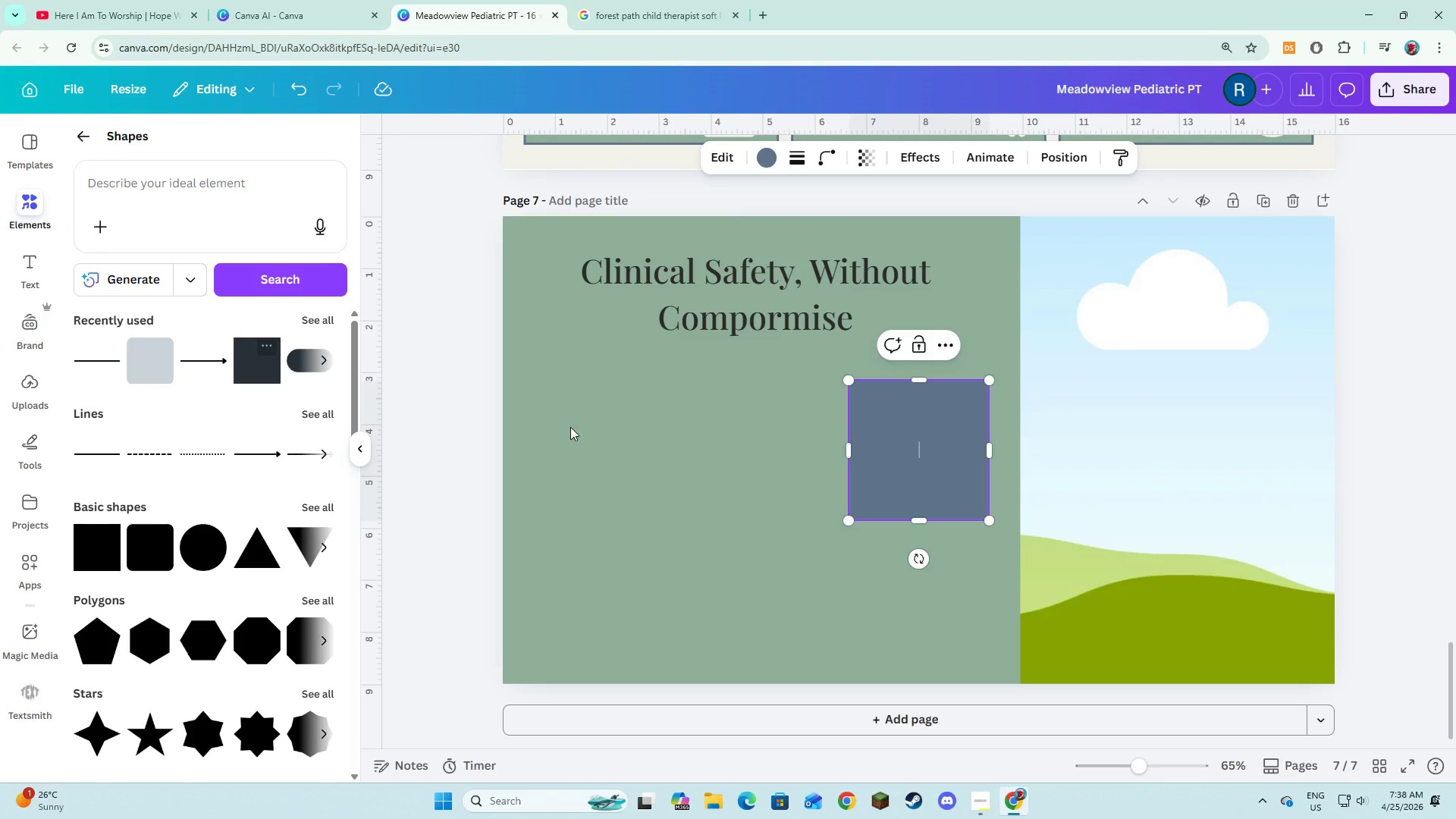 
left_click([655, 444])
 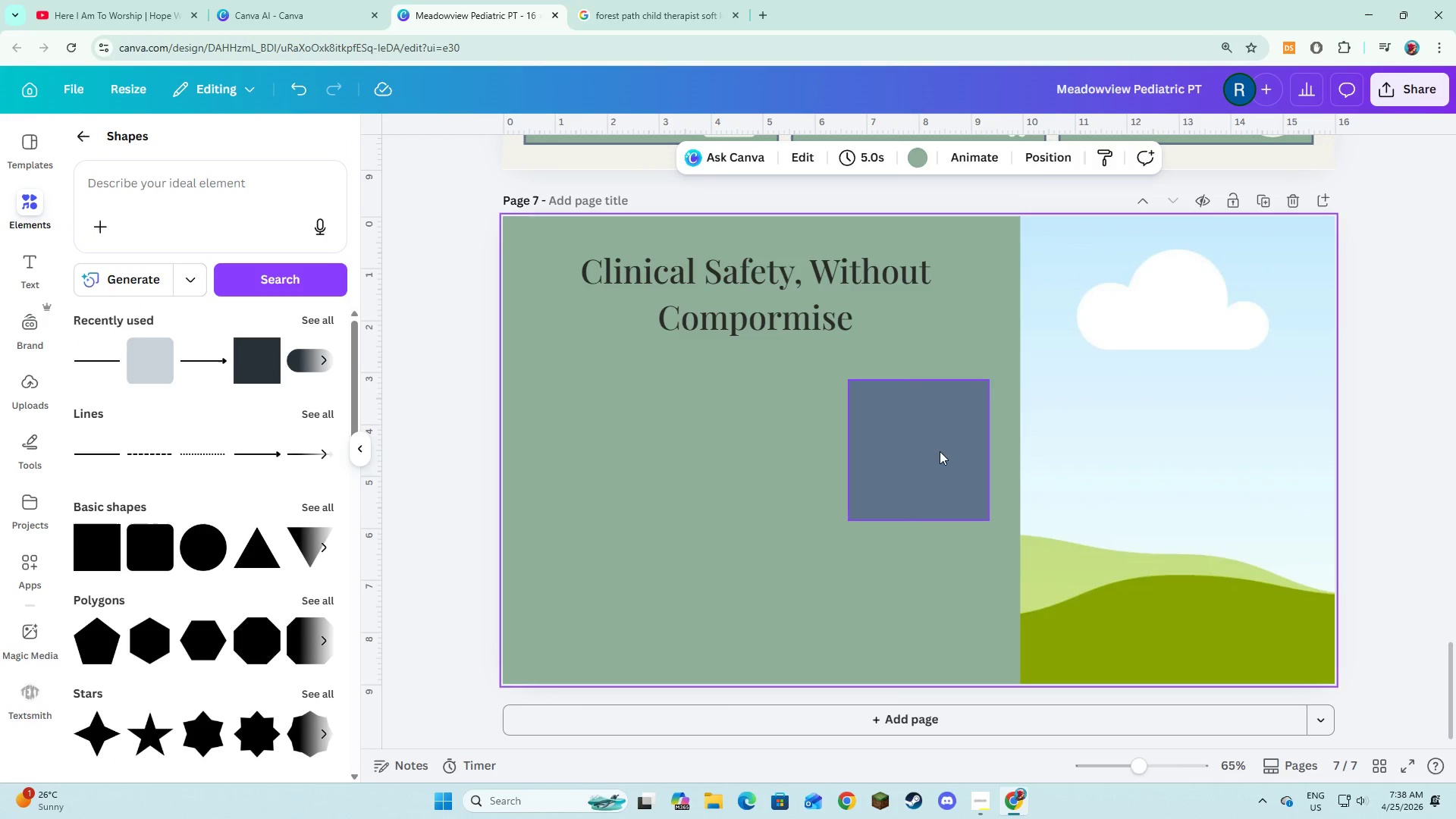 
left_click([939, 452])
 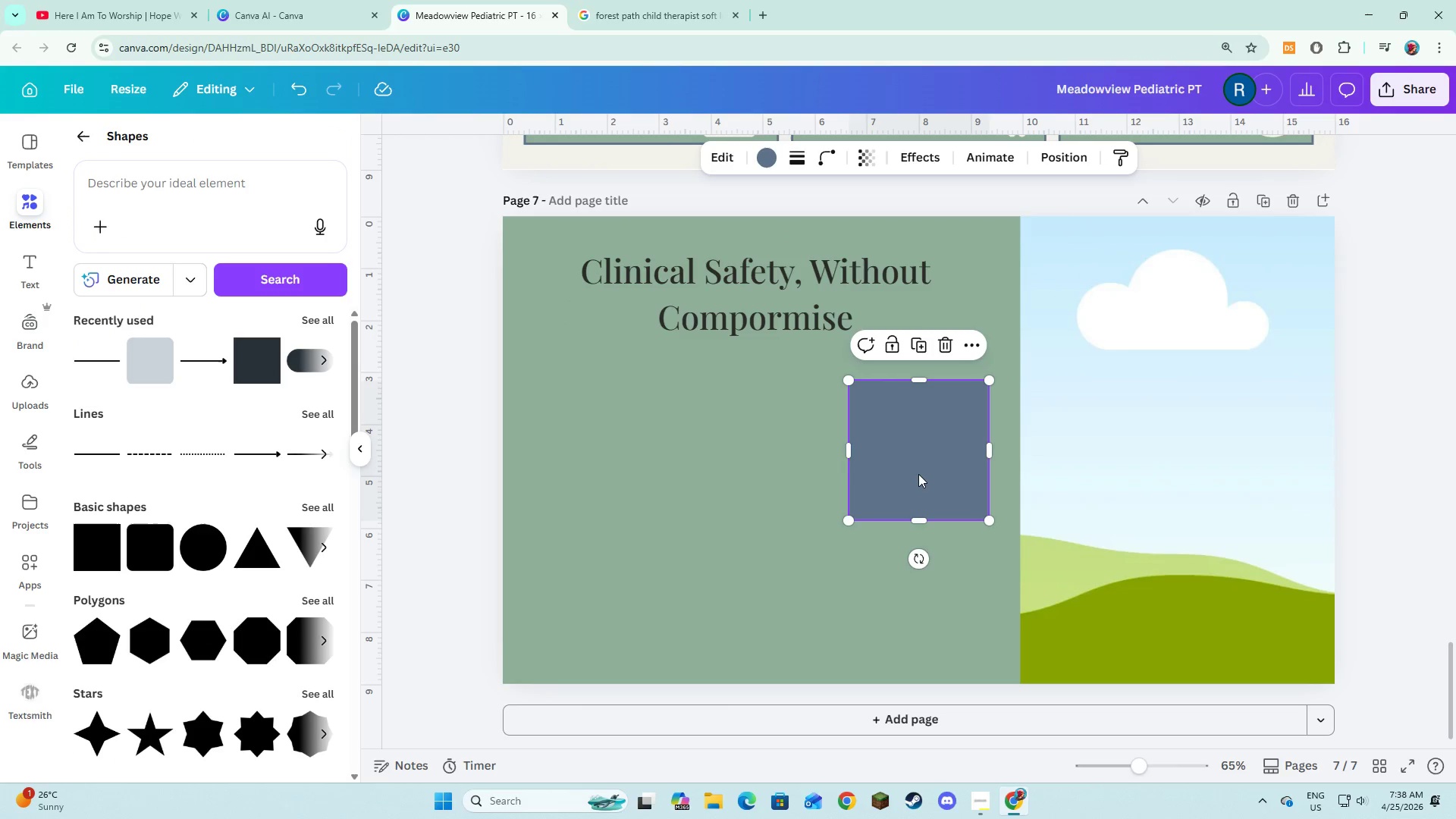 
left_click_drag(start_coordinate=[918, 476], to_coordinate=[632, 337])
 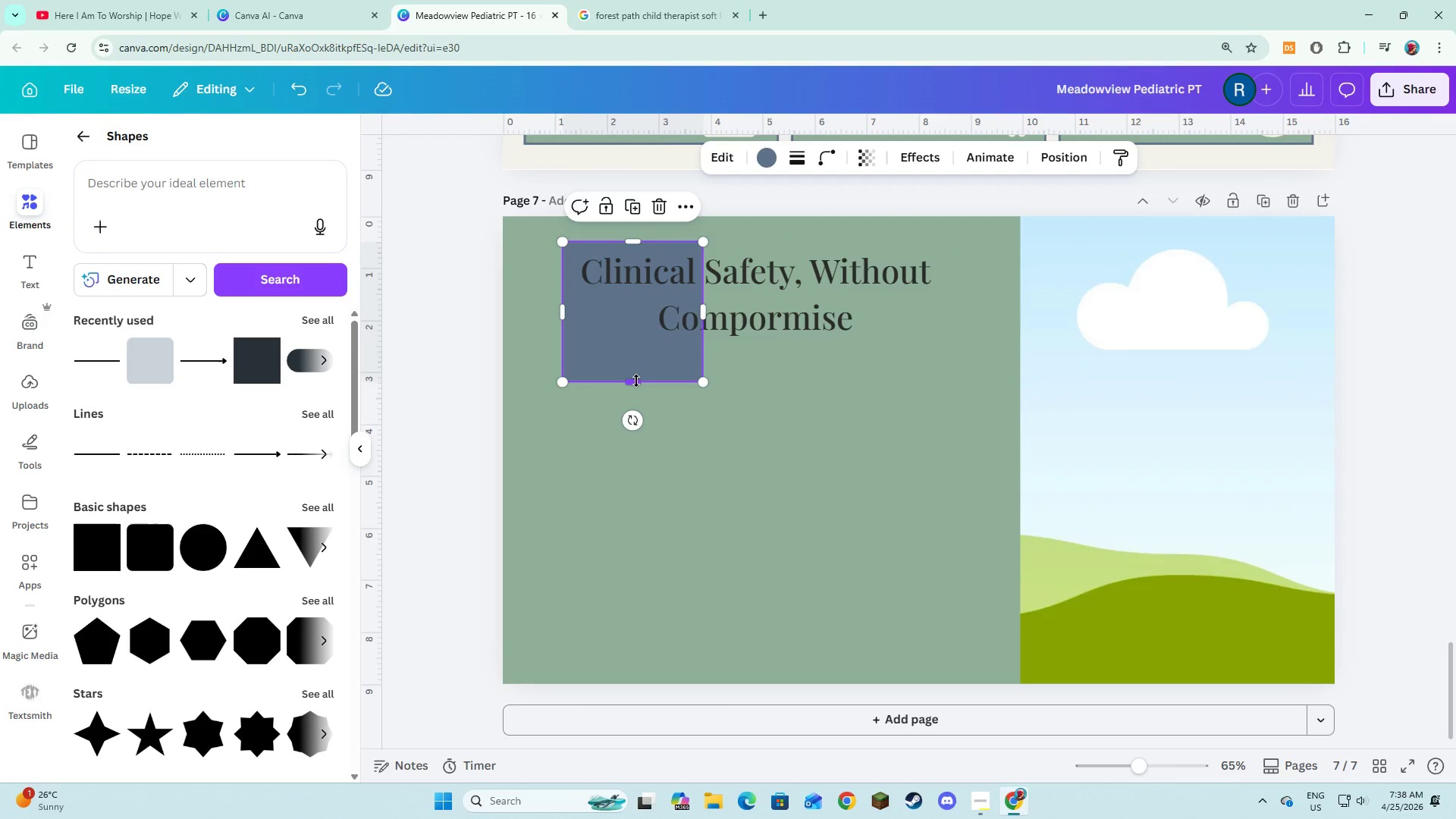 
left_click_drag(start_coordinate=[636, 381], to_coordinate=[636, 353])
 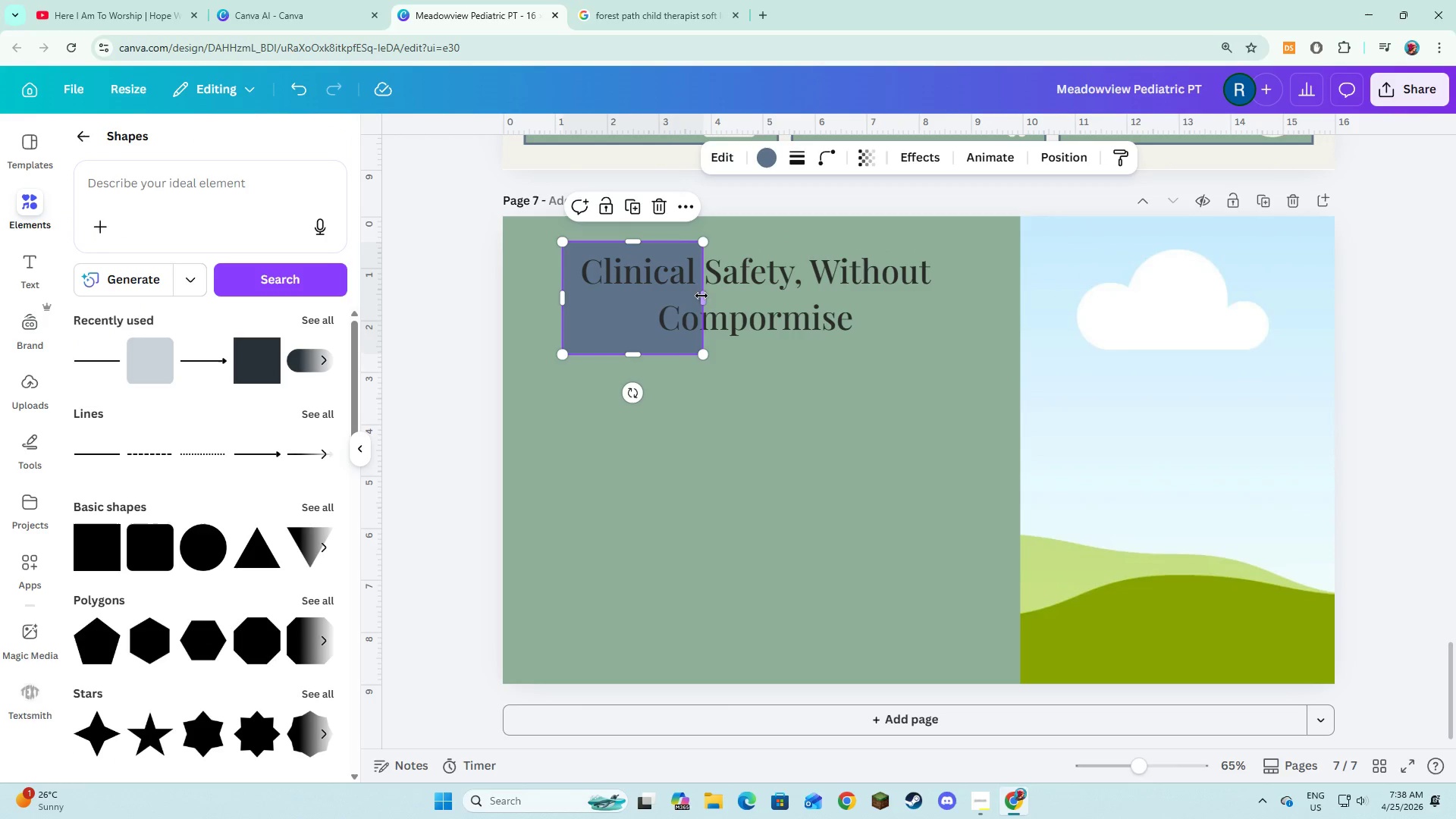 
left_click_drag(start_coordinate=[705, 297], to_coordinate=[955, 345])
 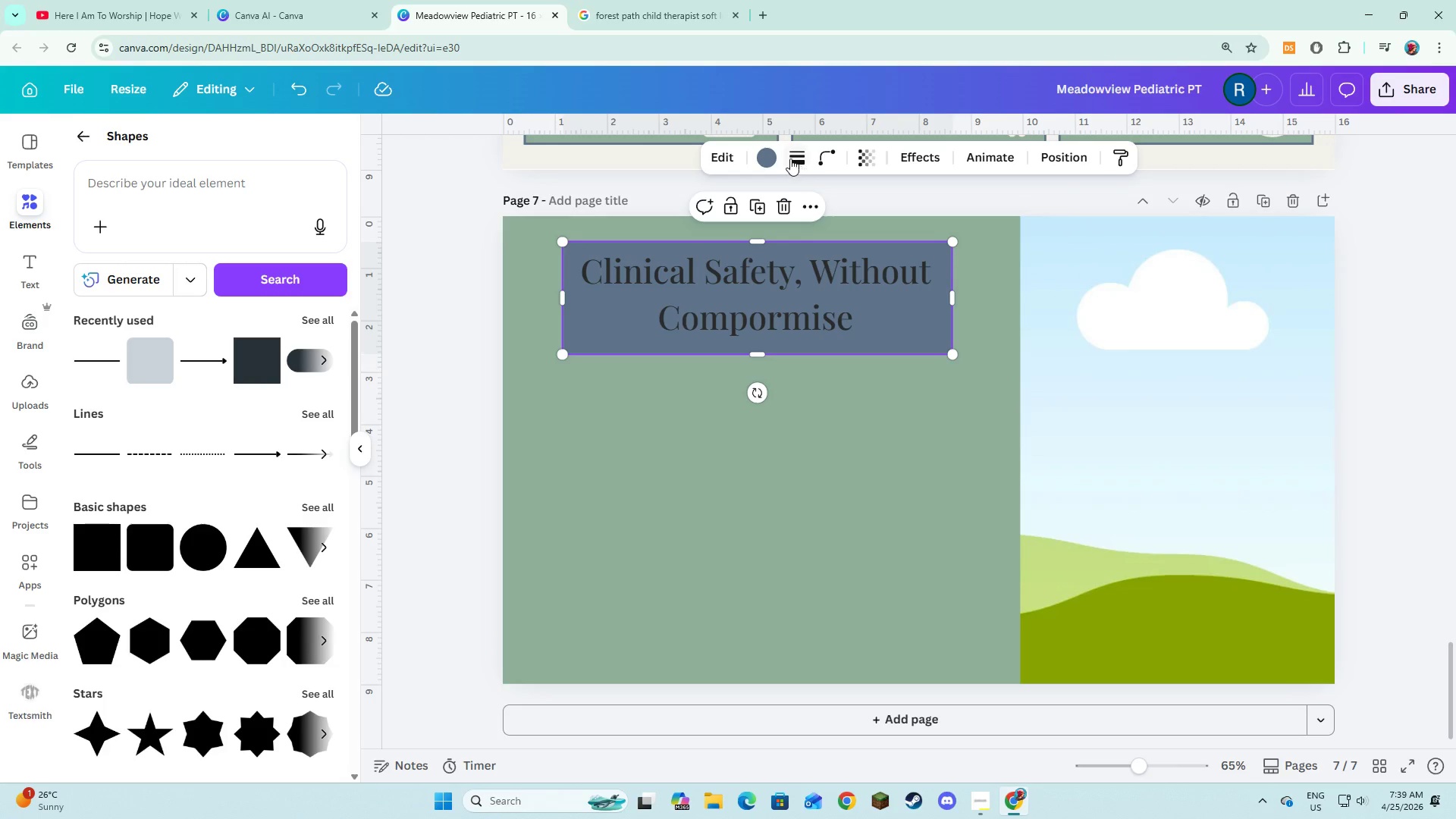 
left_click([790, 158])
 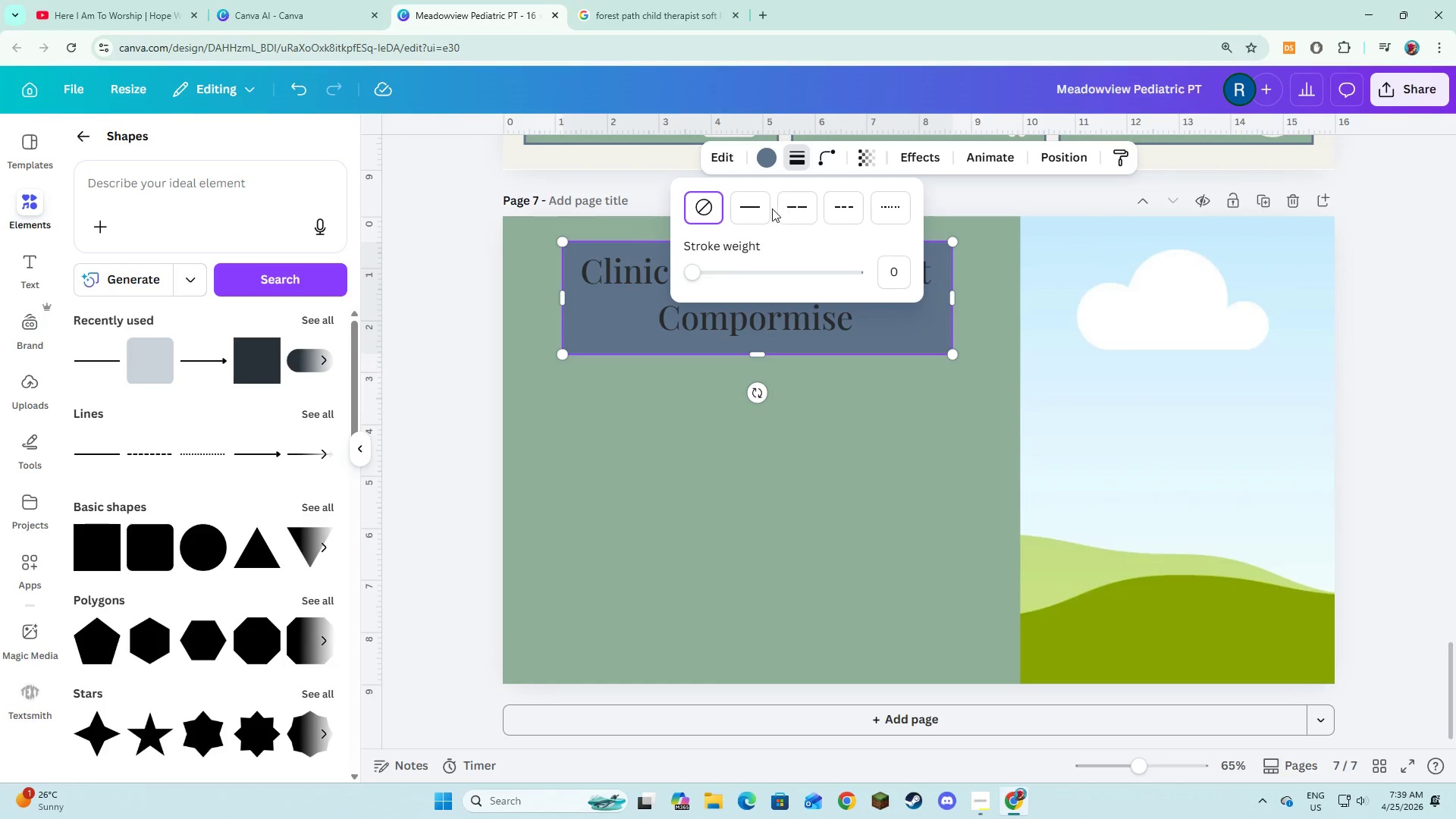 
left_click([769, 208])
 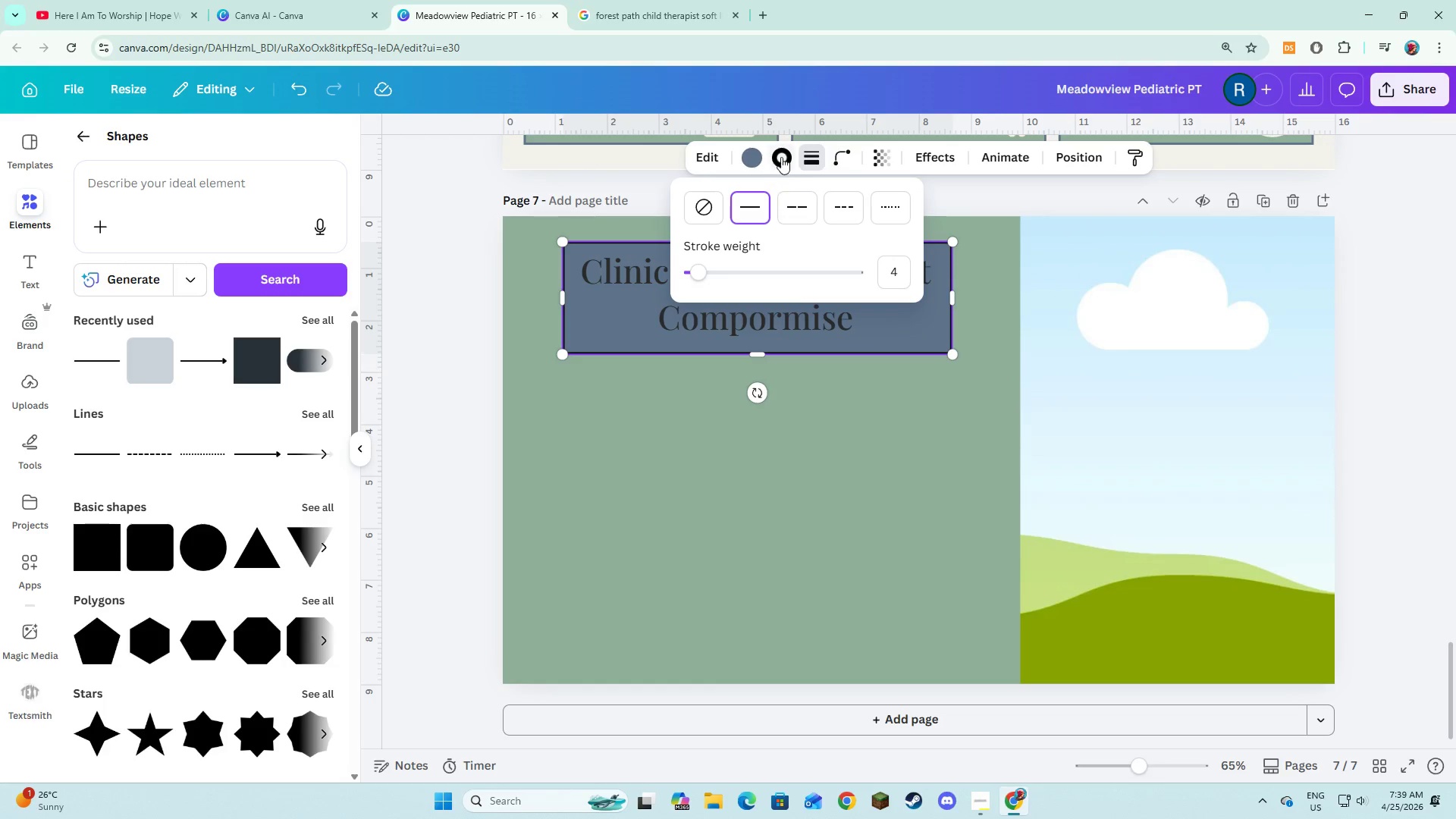 
left_click([781, 157])
 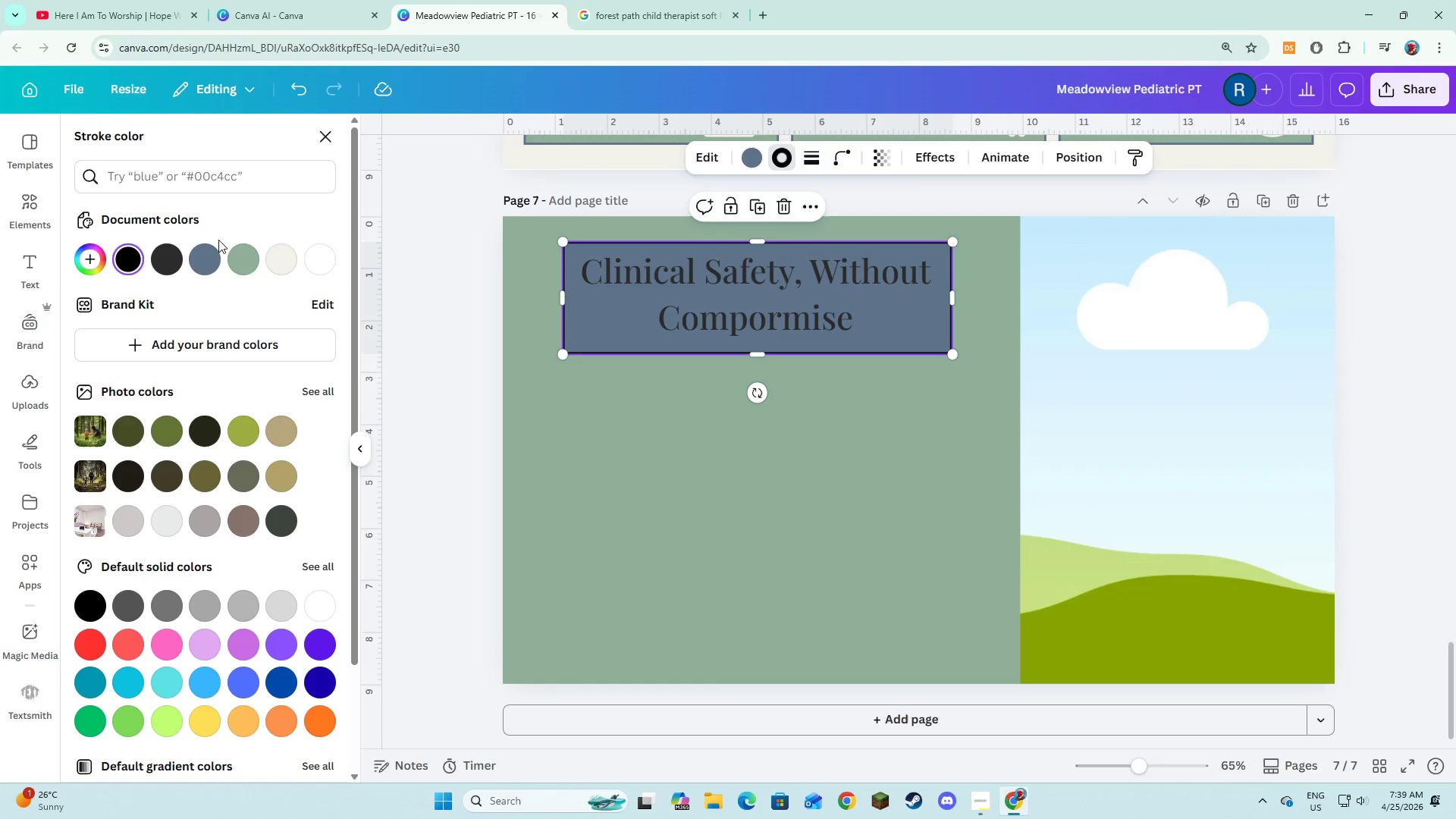 
left_click([250, 267])
 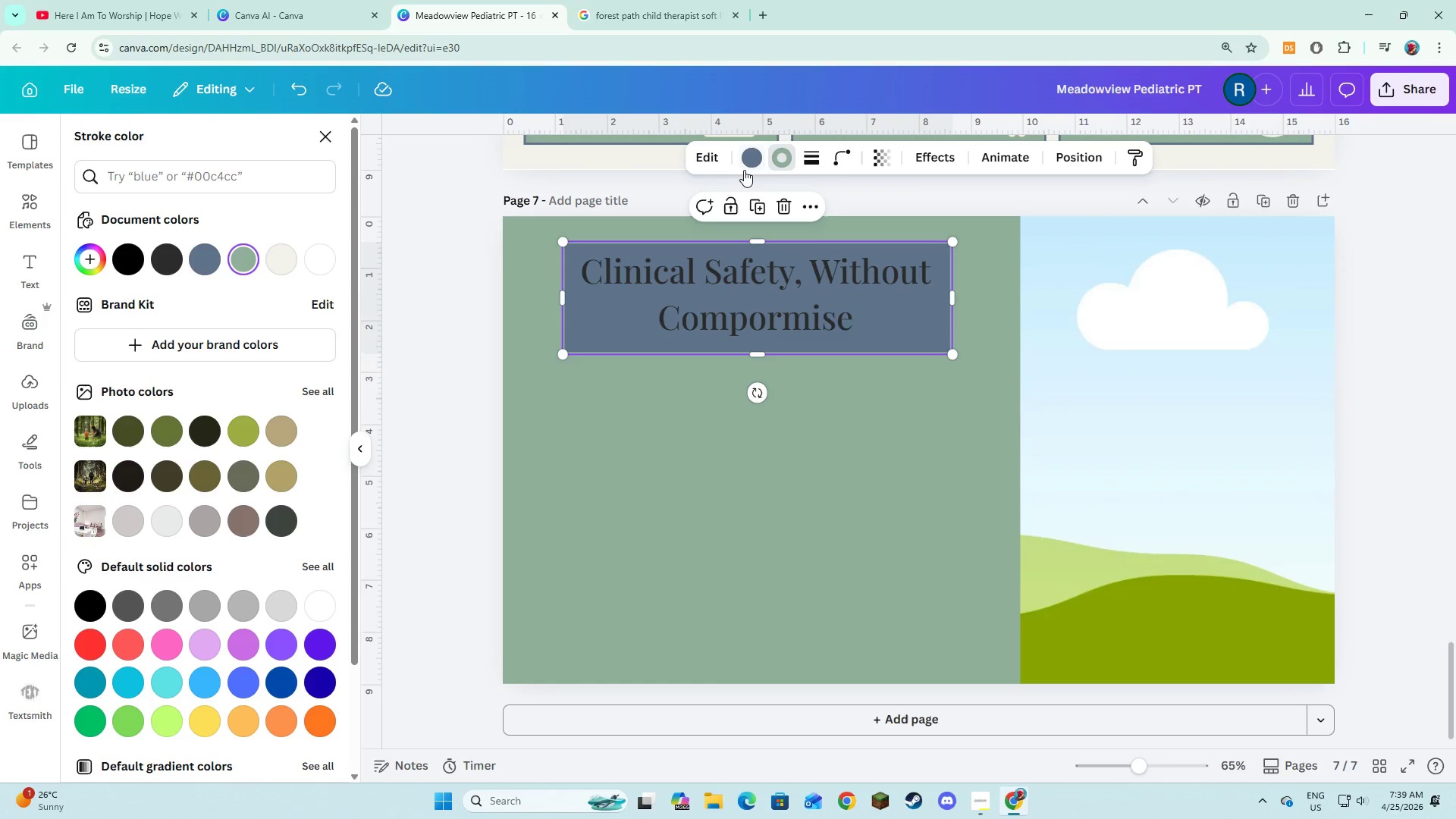 
left_click([744, 170])
 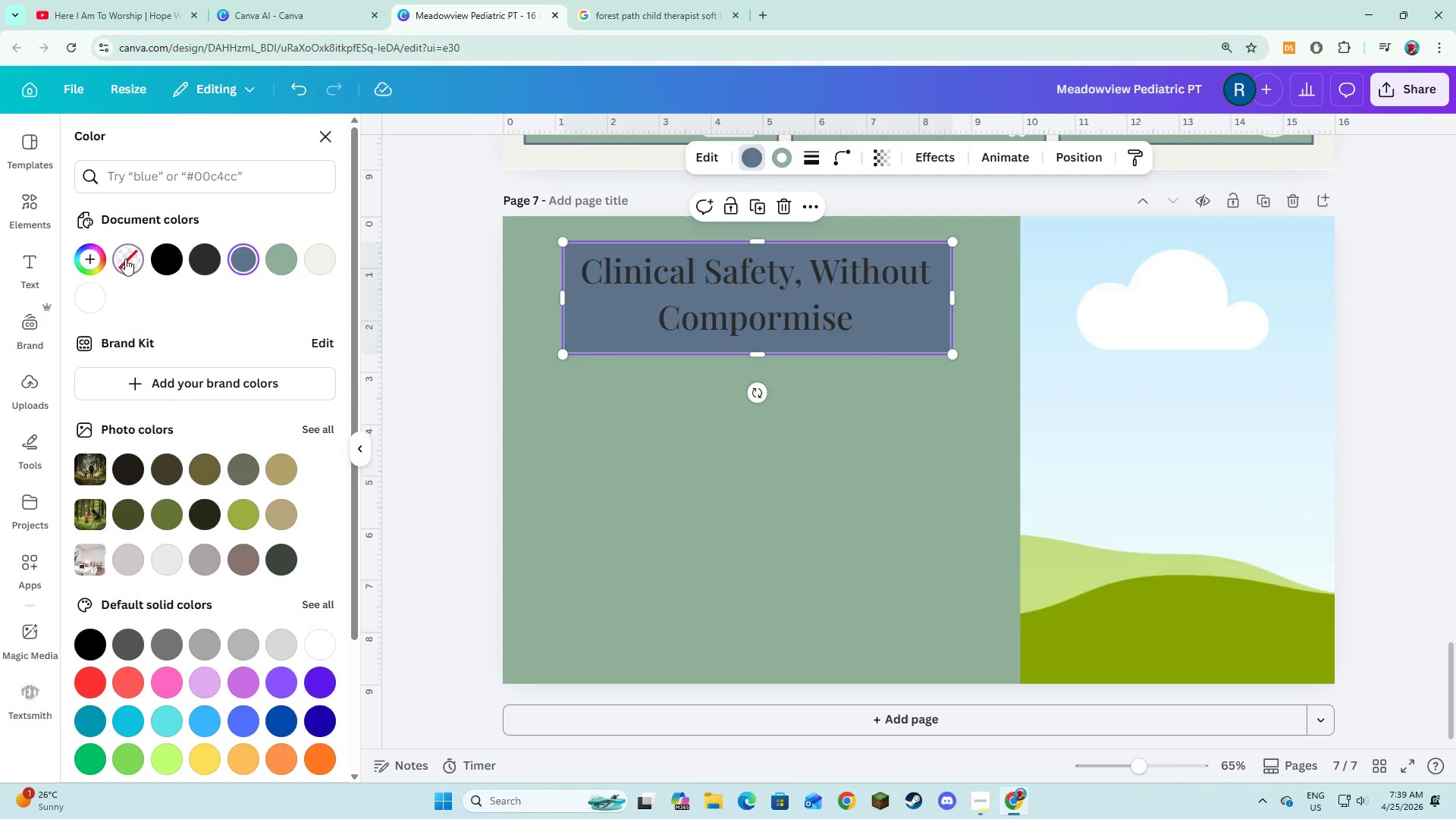 
double_click([641, 443])
 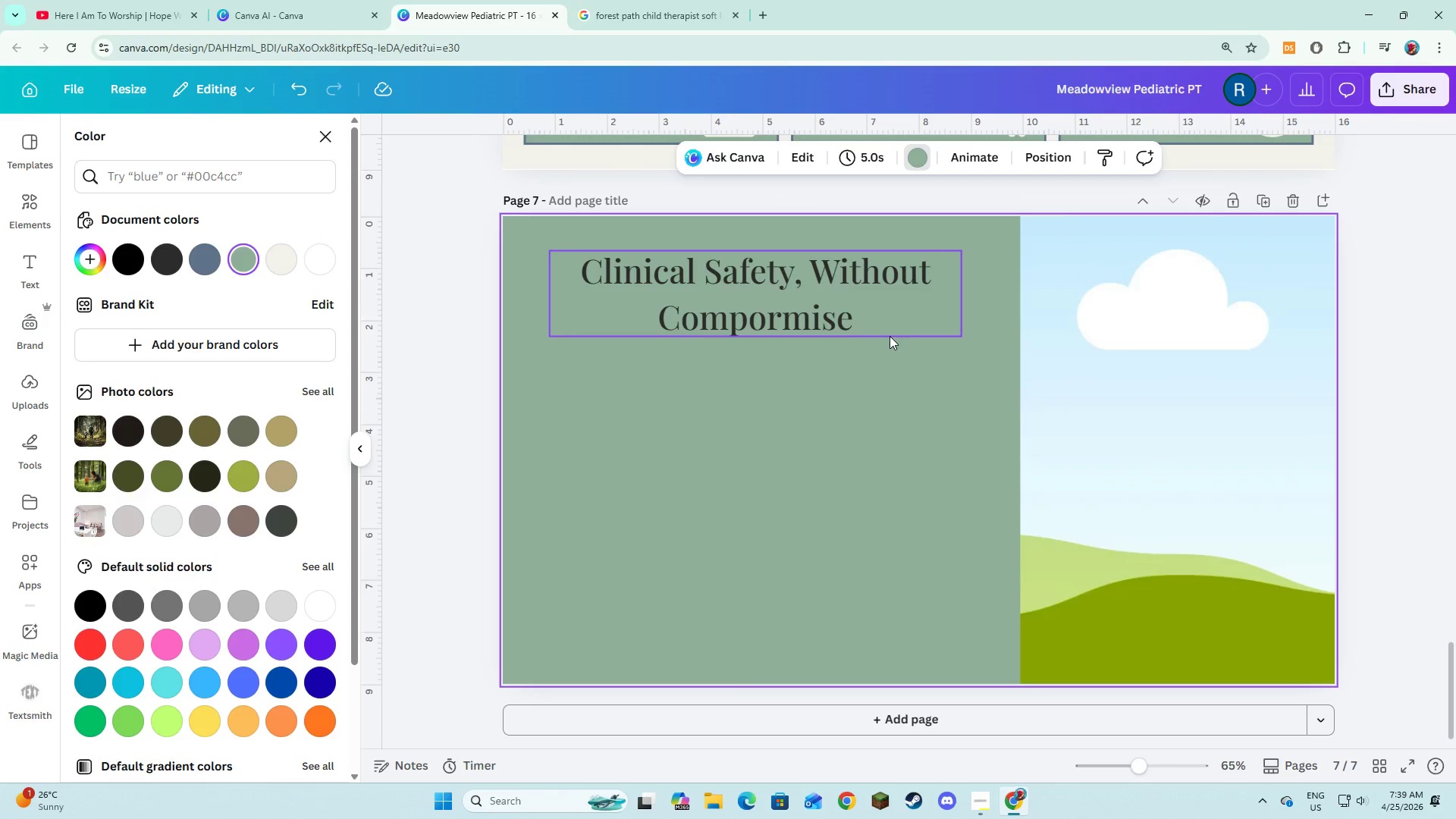 
left_click([889, 353])
 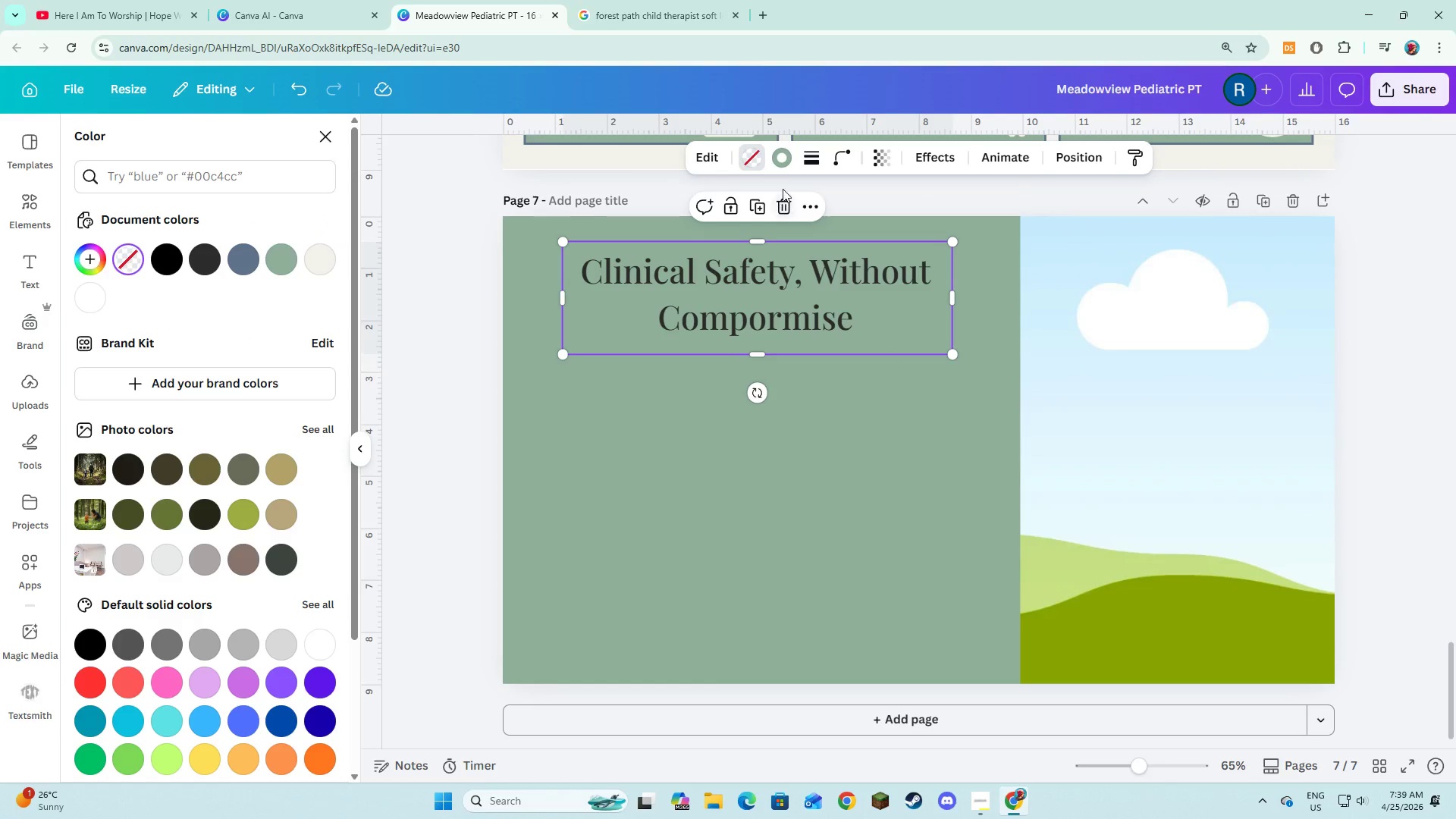 
left_click([784, 163])
 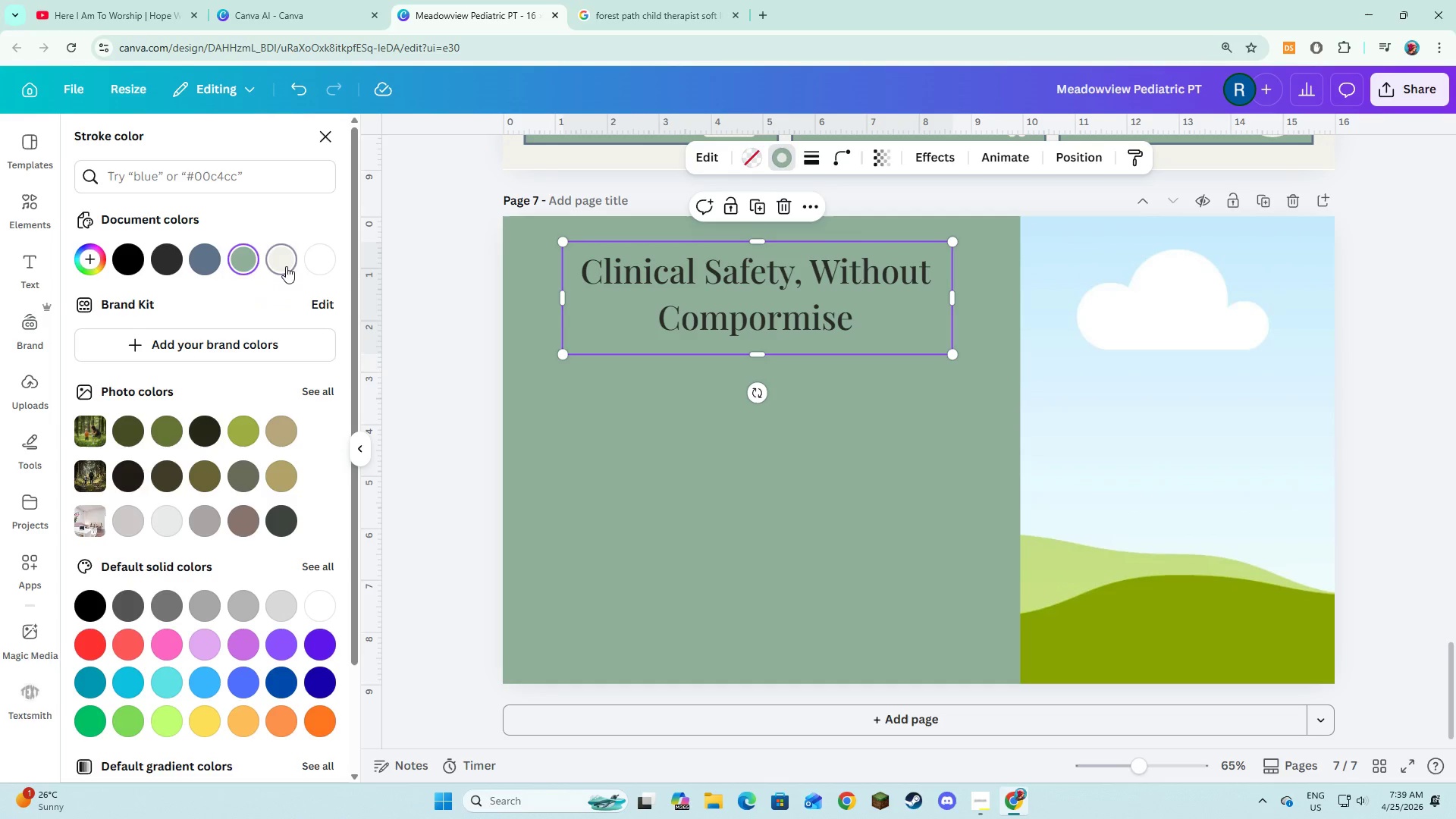 
double_click([726, 467])
 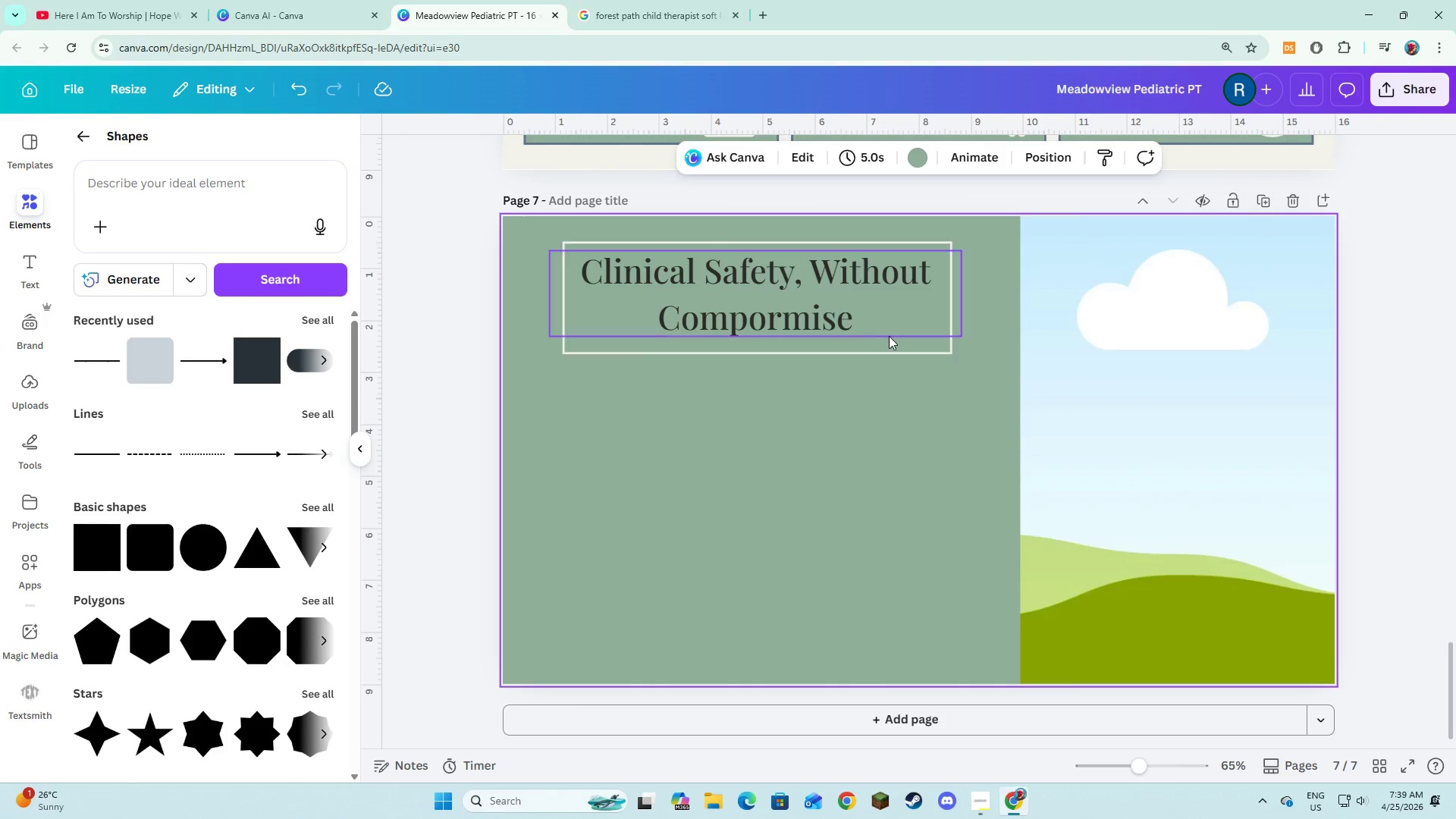 
left_click_drag(start_coordinate=[900, 348], to_coordinate=[896, 347])
 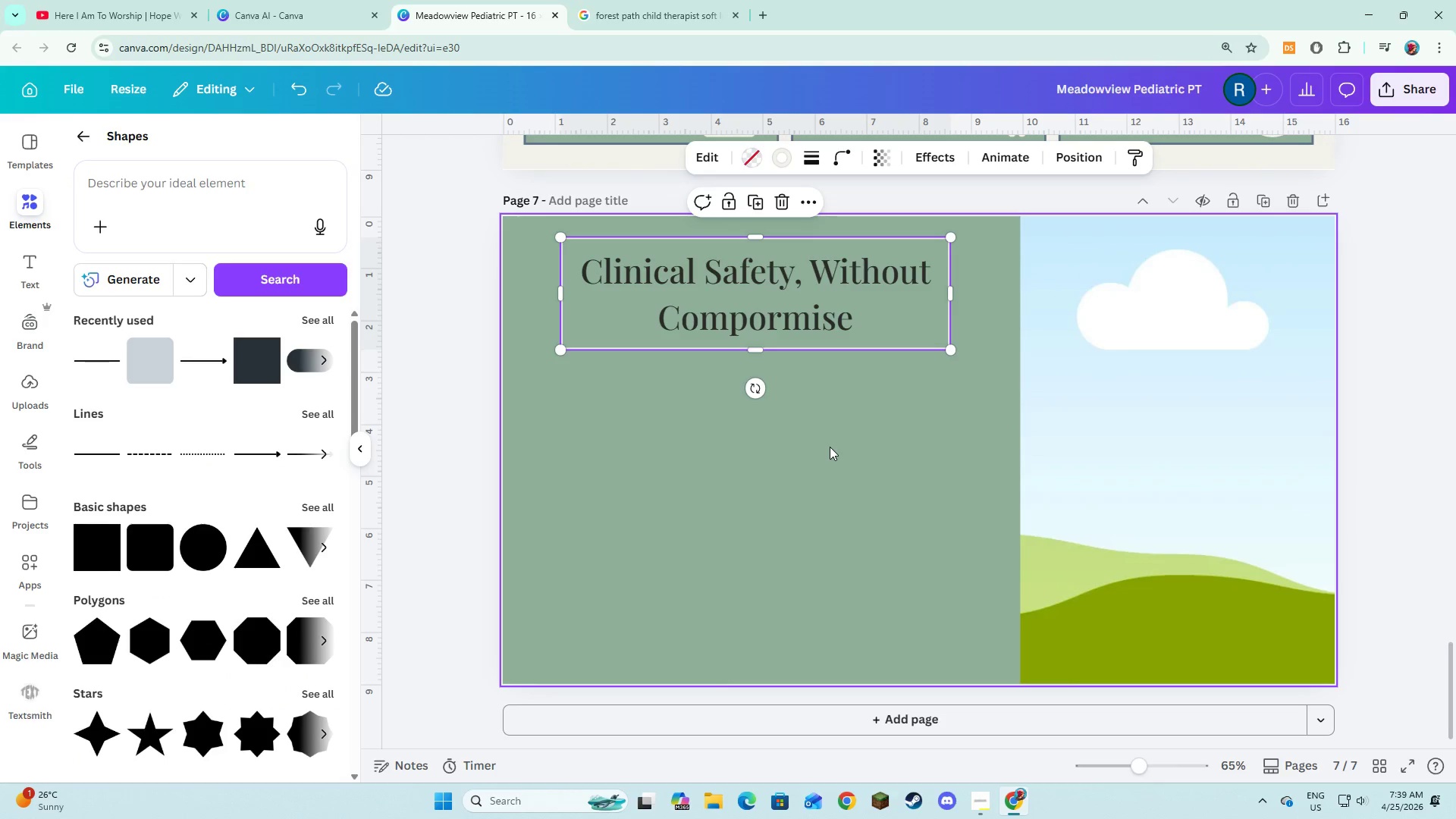 
left_click([830, 447])
 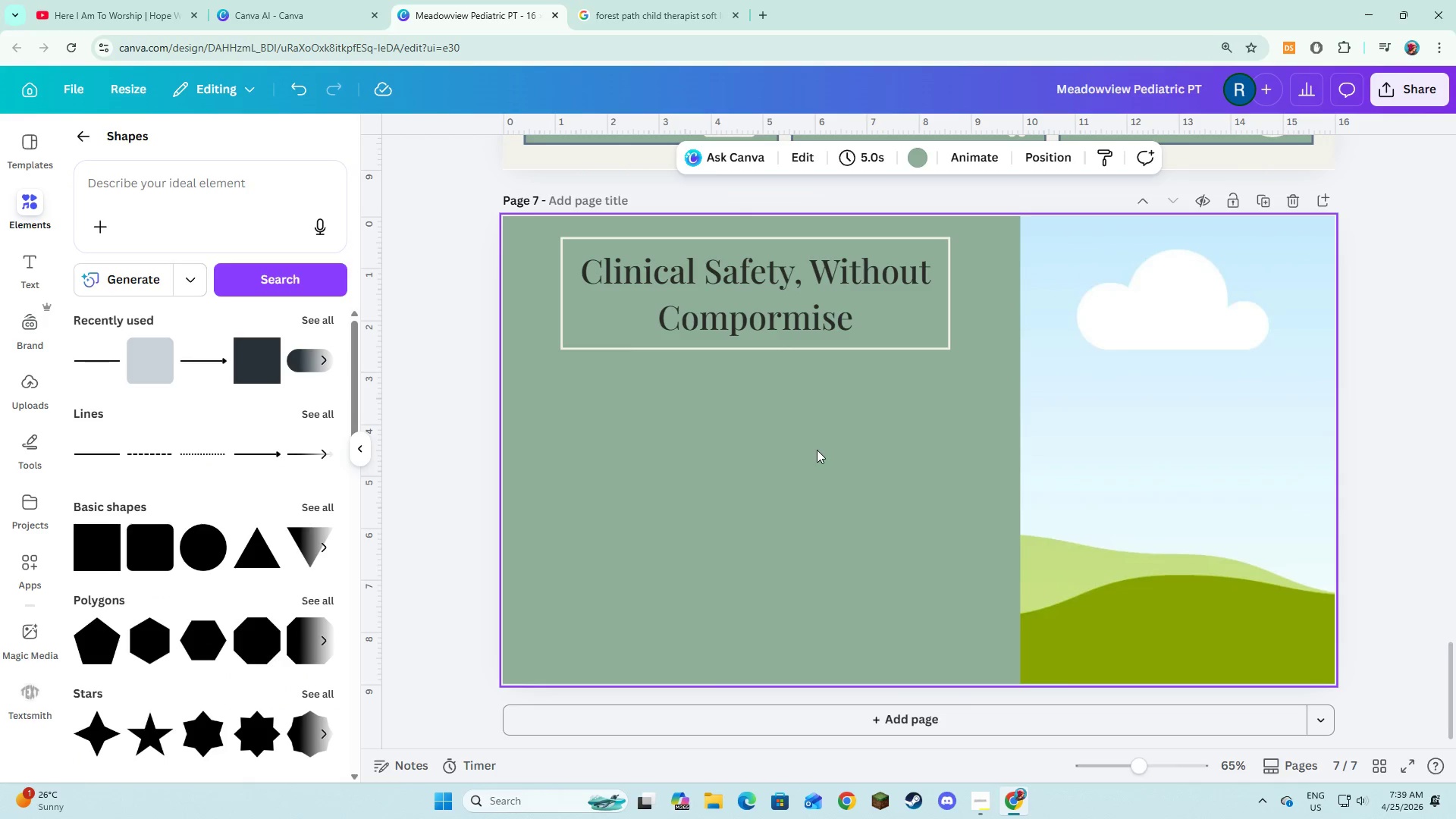 
left_click([693, 485])
 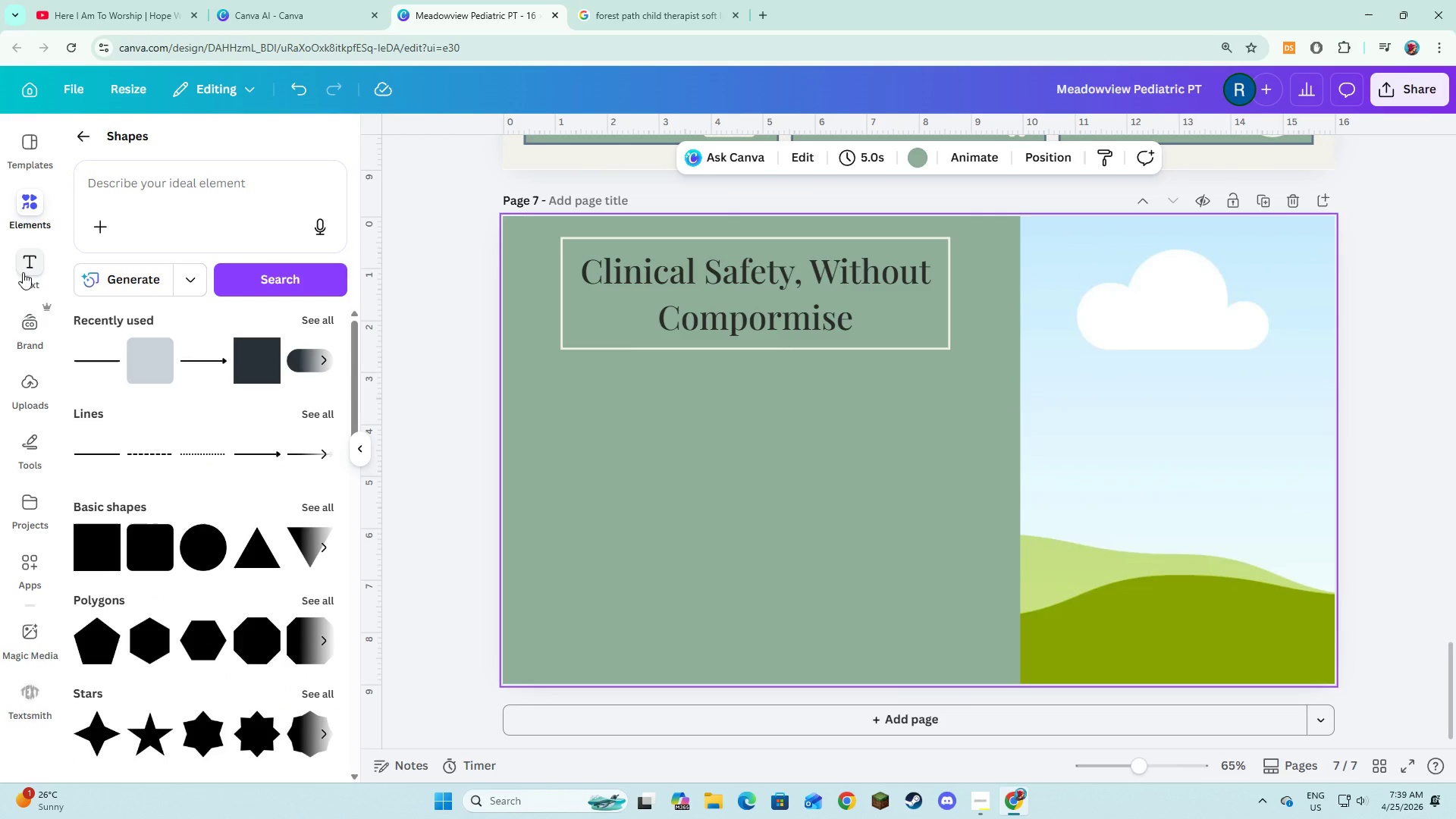 
left_click([23, 273])
 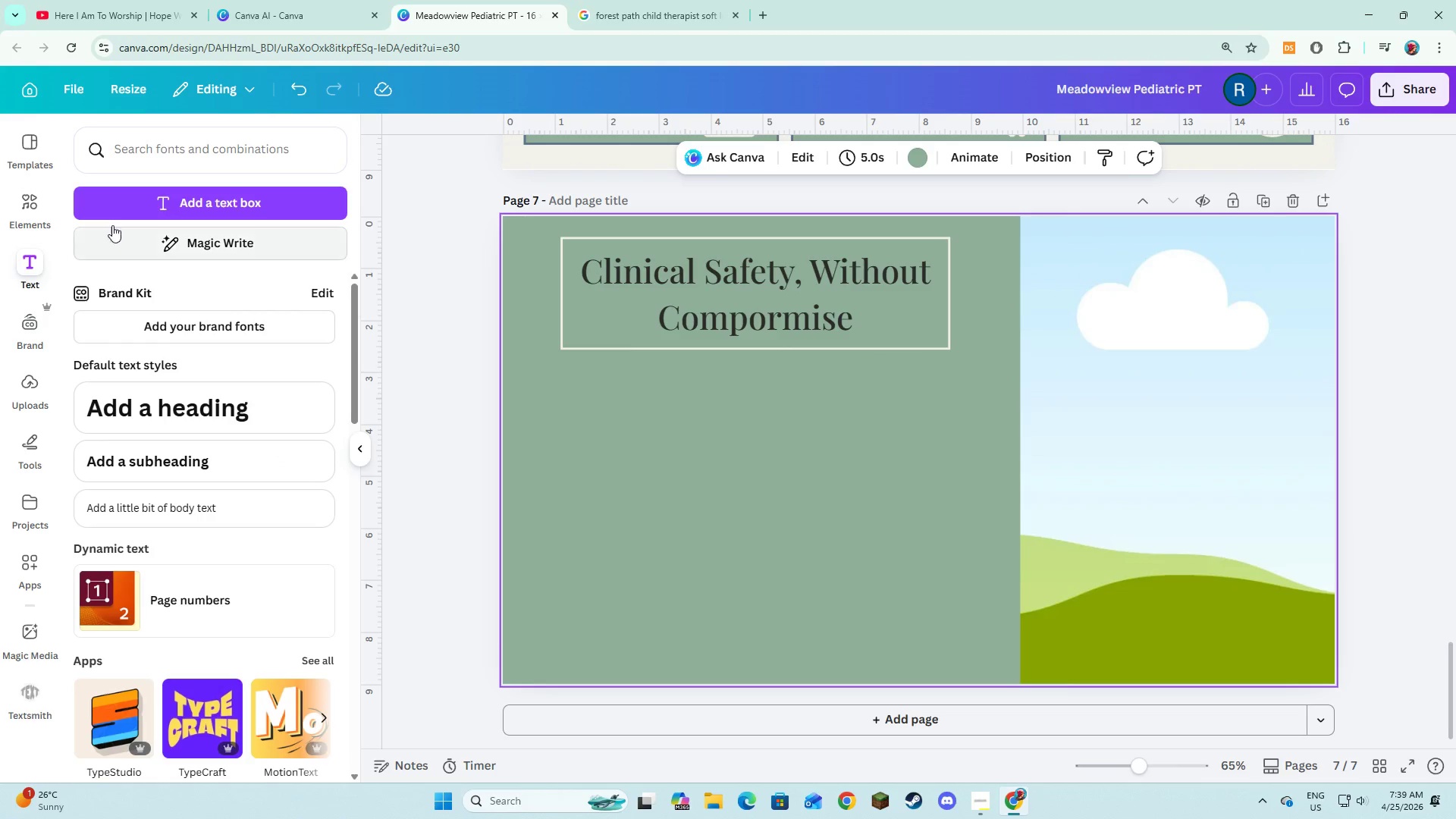 
left_click([123, 208])
 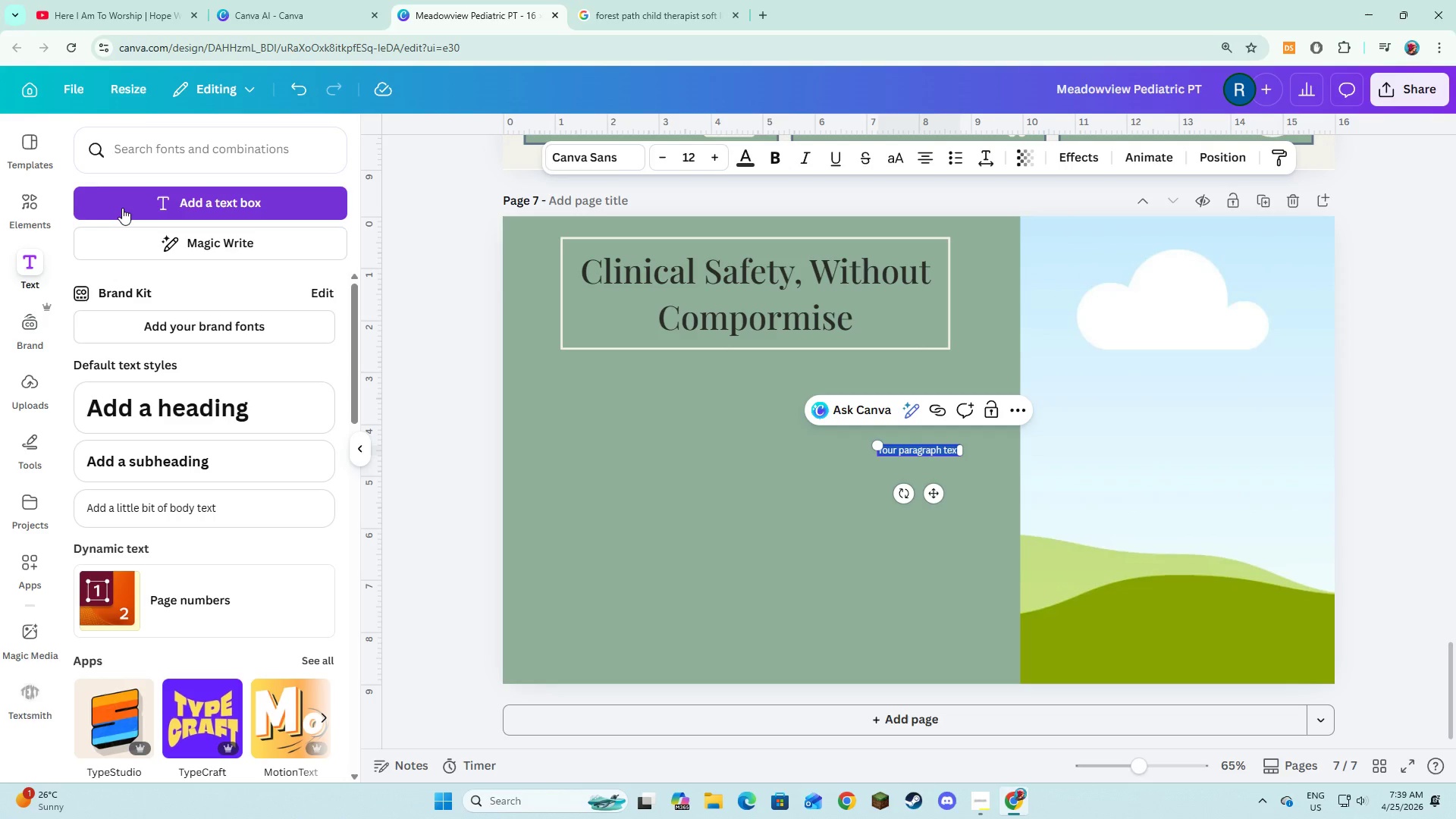 
type(All Meadowview see)
key(Backspace)
type(ssions are delivered with the same standards of safety )
key(Backspace)
type(, oversight, and clinicla)
key(Backspace)
key(Backspace)
key(Backspace)
type(a)
key(Backspace)
type(cal accountability expected in traditional medcal)
key(Backspace)
key(Backspace)
key(Backspace)
key(Backspace)
type(ica )
key(Backspace)
key(Backspace)
key(Backspace)
key(Backspace)
type(de)
key(Backspace)
type(ical settings.)
 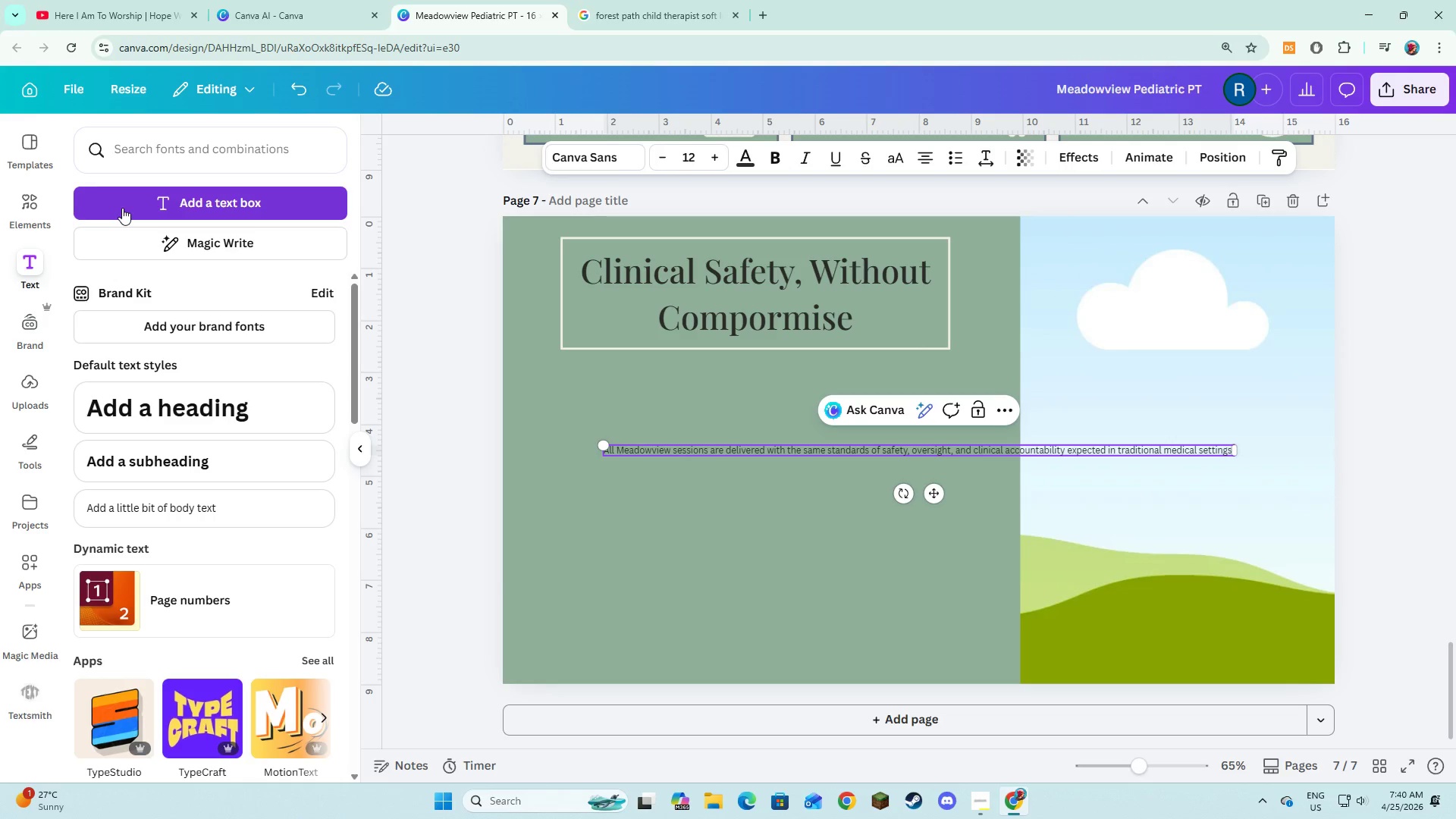 
key(Control+A)
 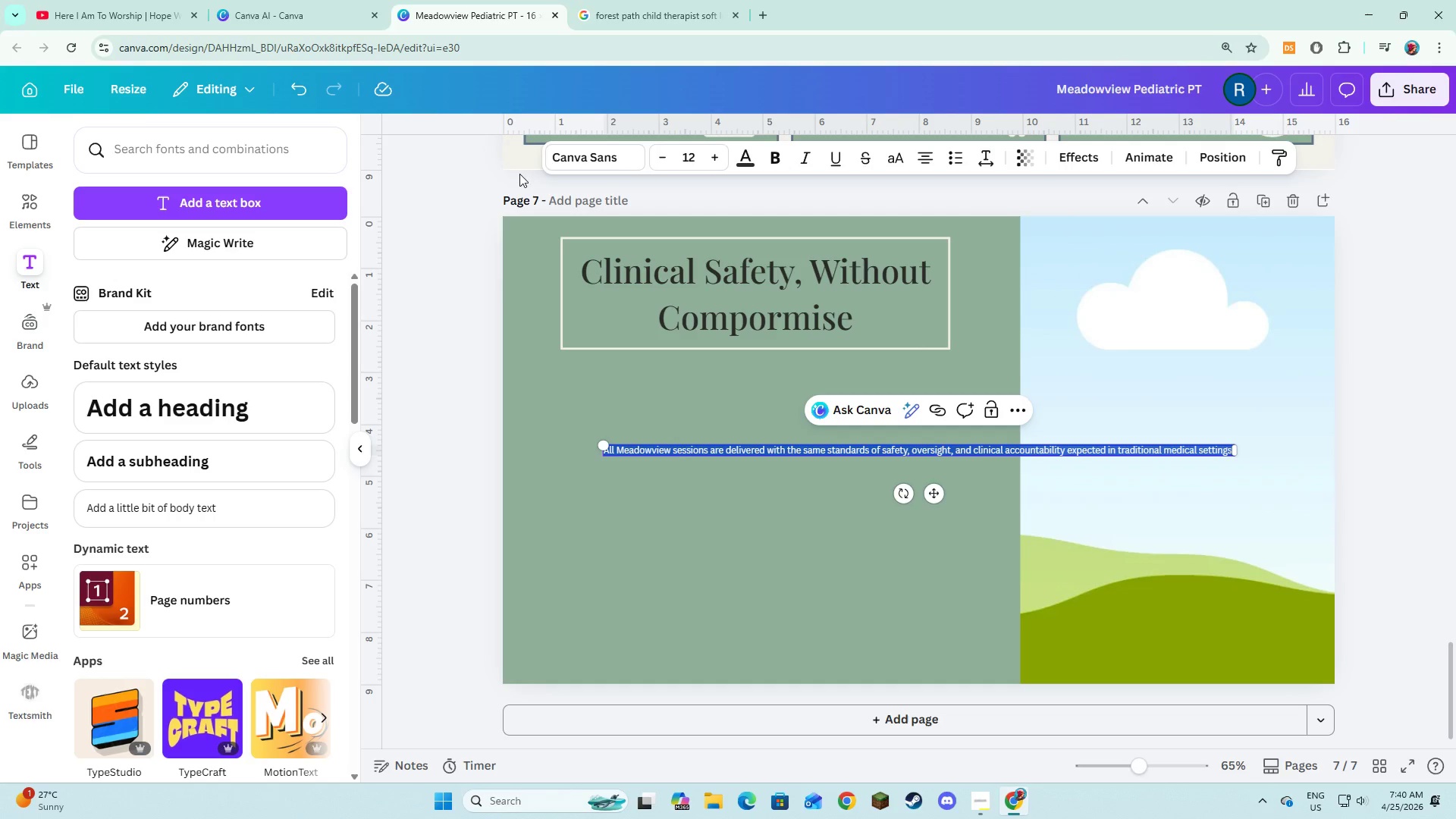 
left_click([560, 162])
 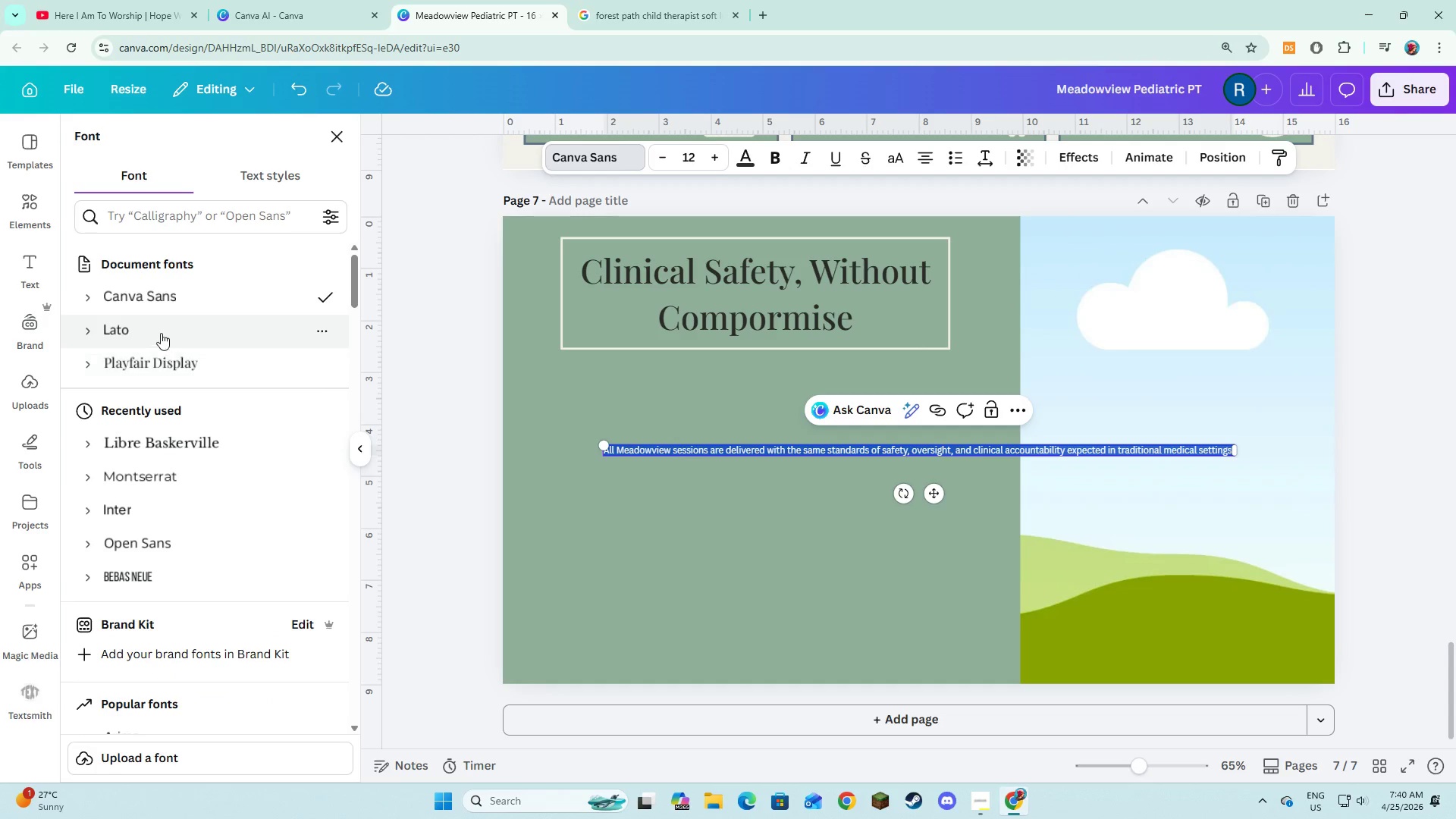 
left_click([161, 333])
 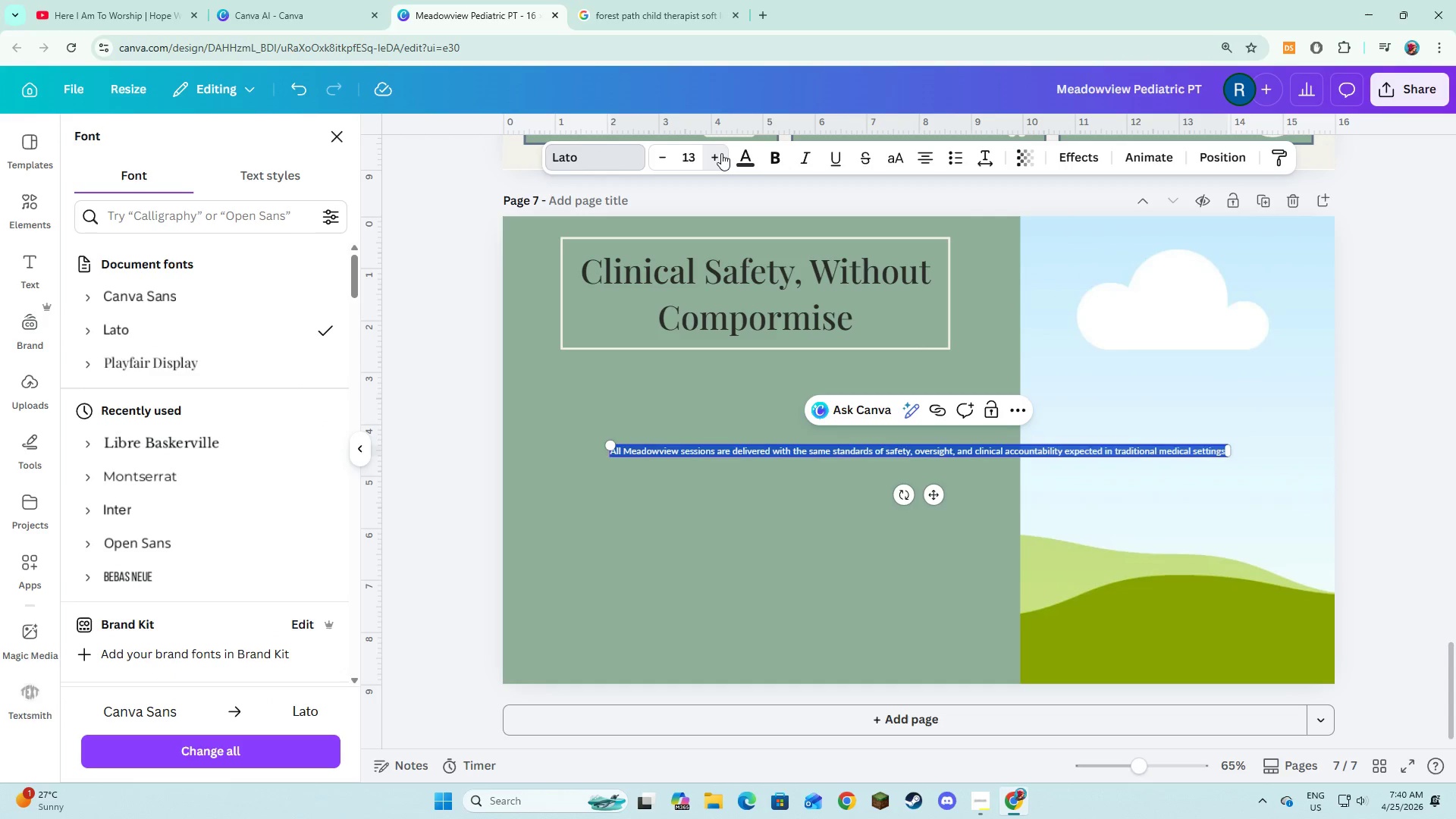 
left_click([721, 153])
 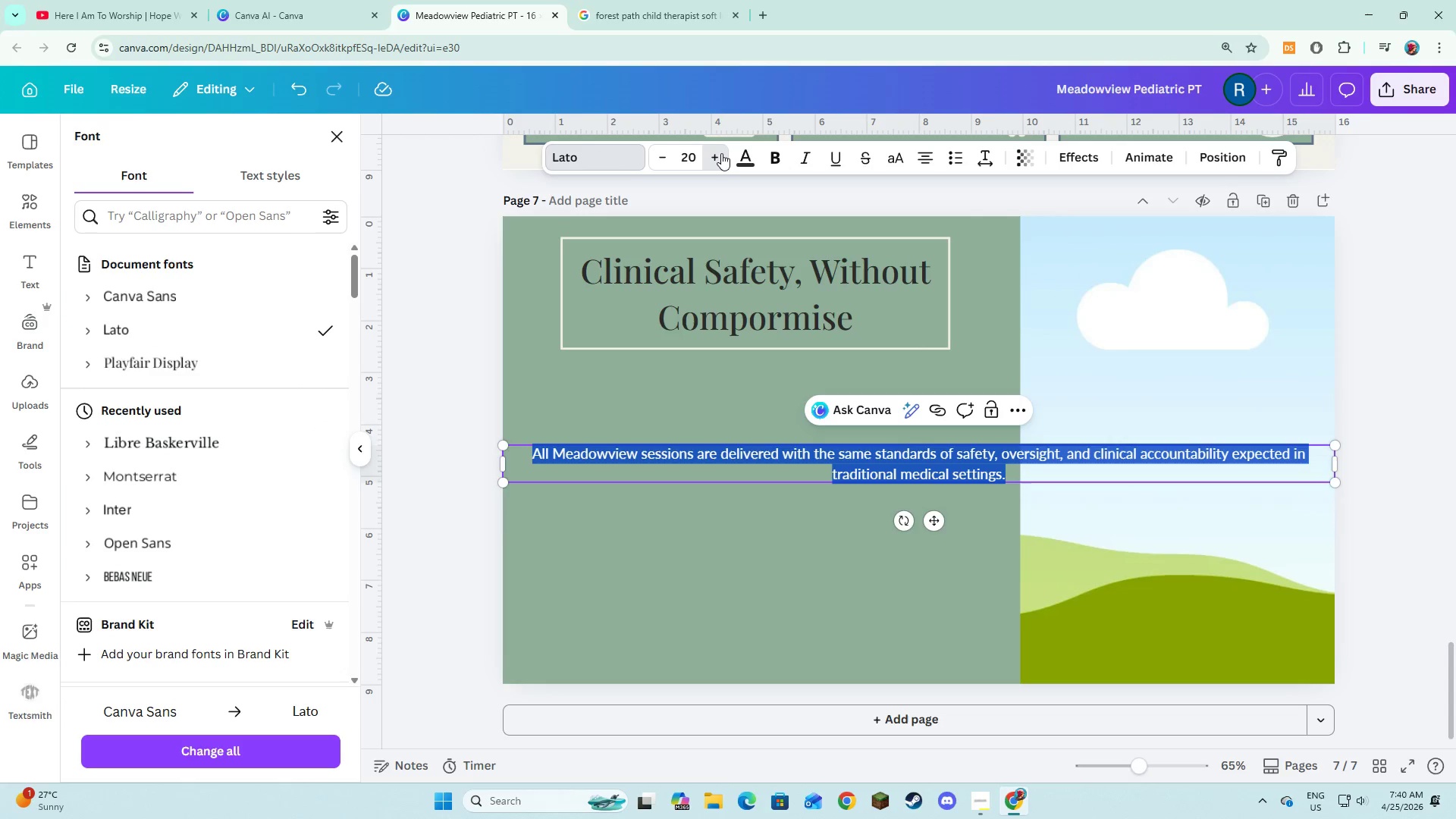 
double_click([721, 153])
 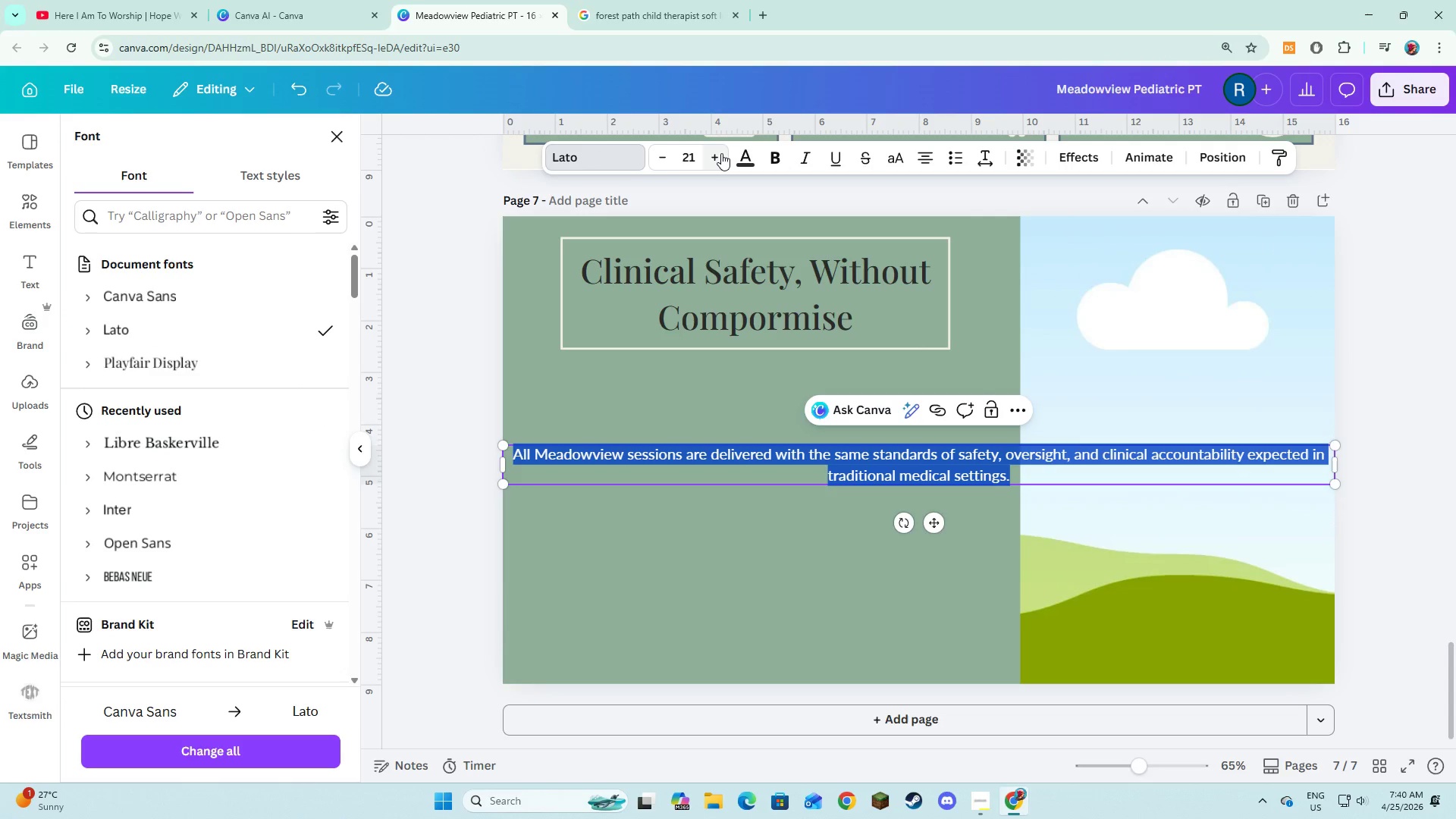 
left_click([721, 153])
 